 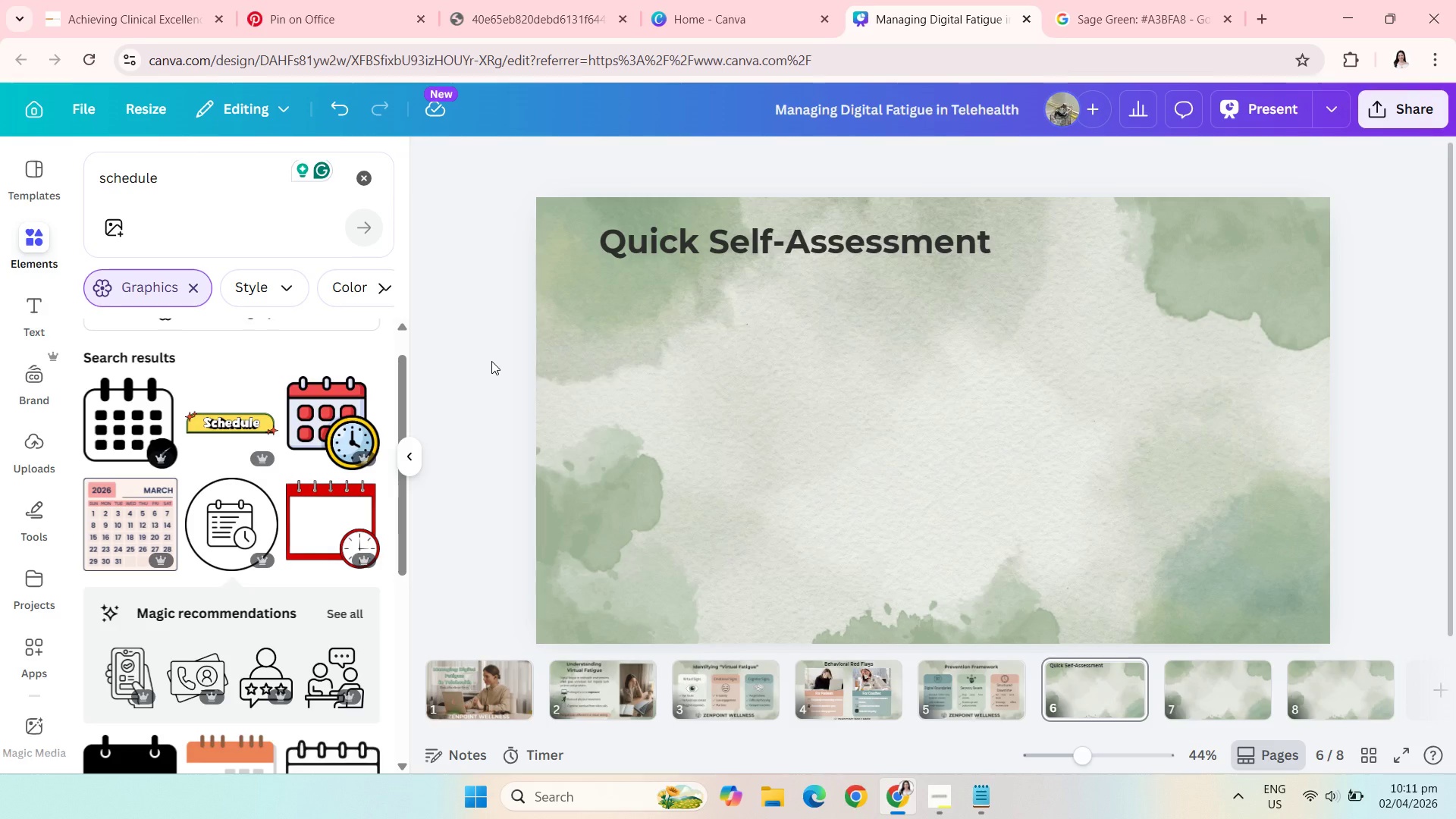 
left_click([456, 416])
 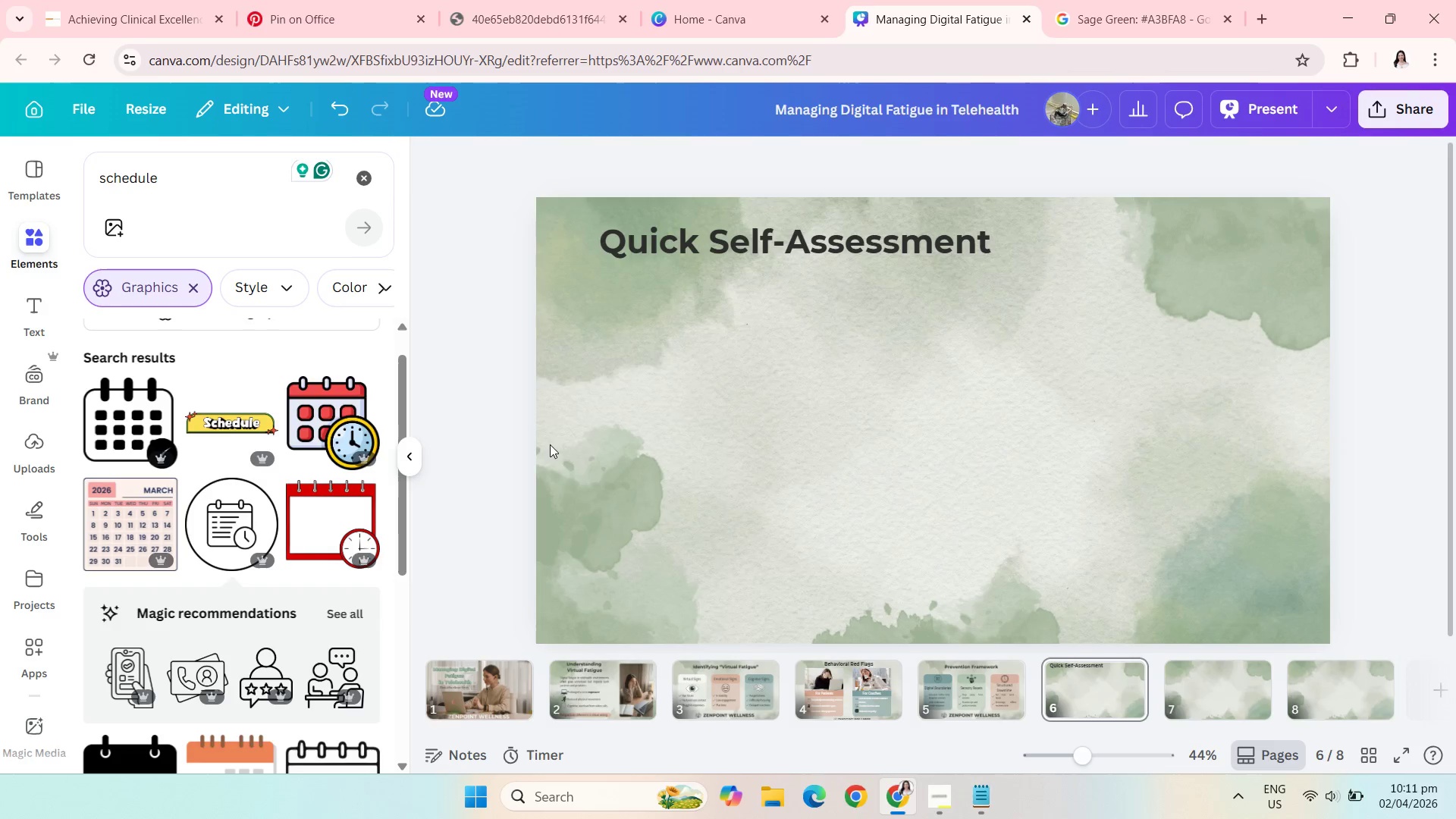 
wait(5.84)
 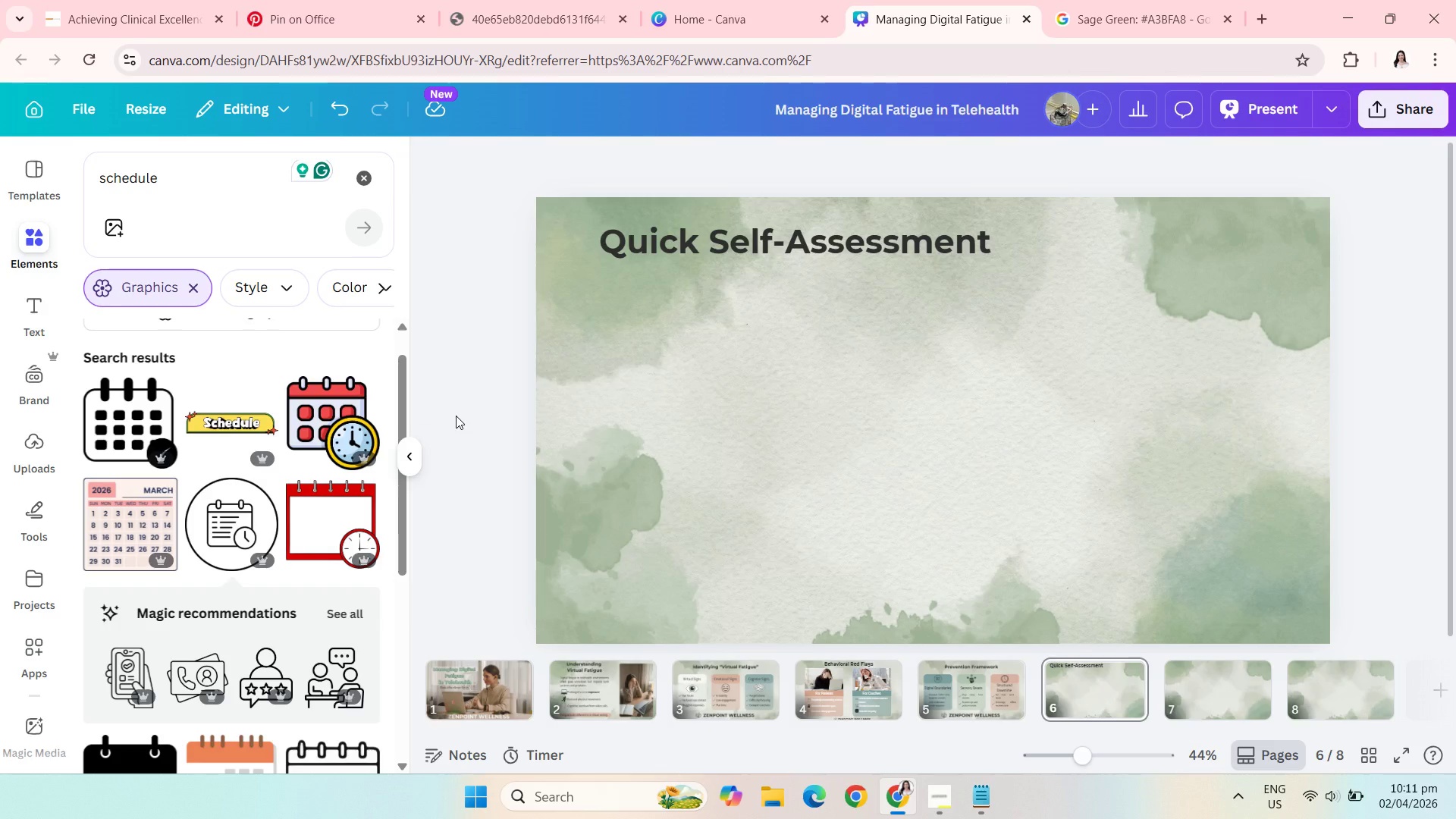 
left_click([976, 702])
 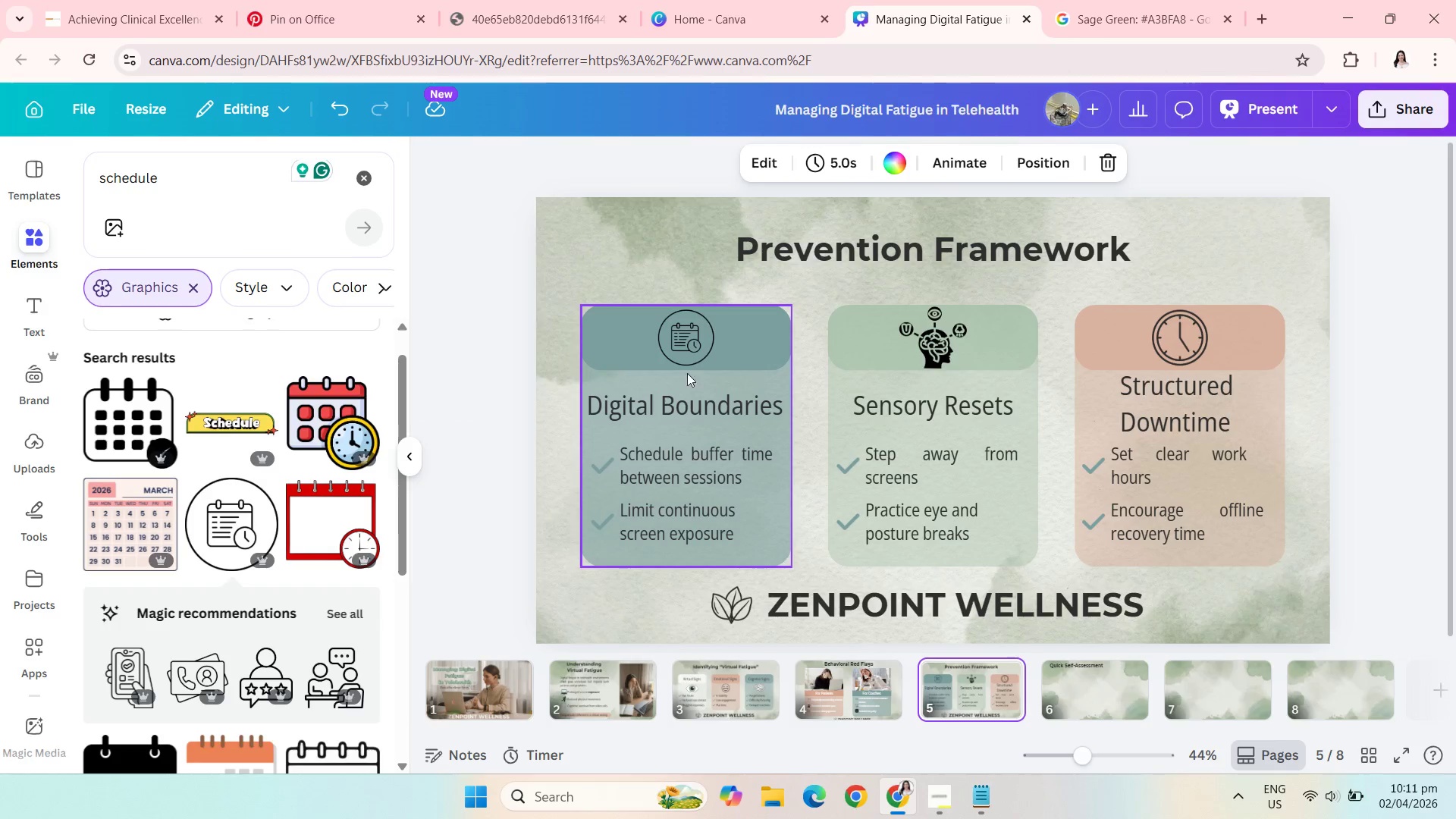 
left_click([670, 409])
 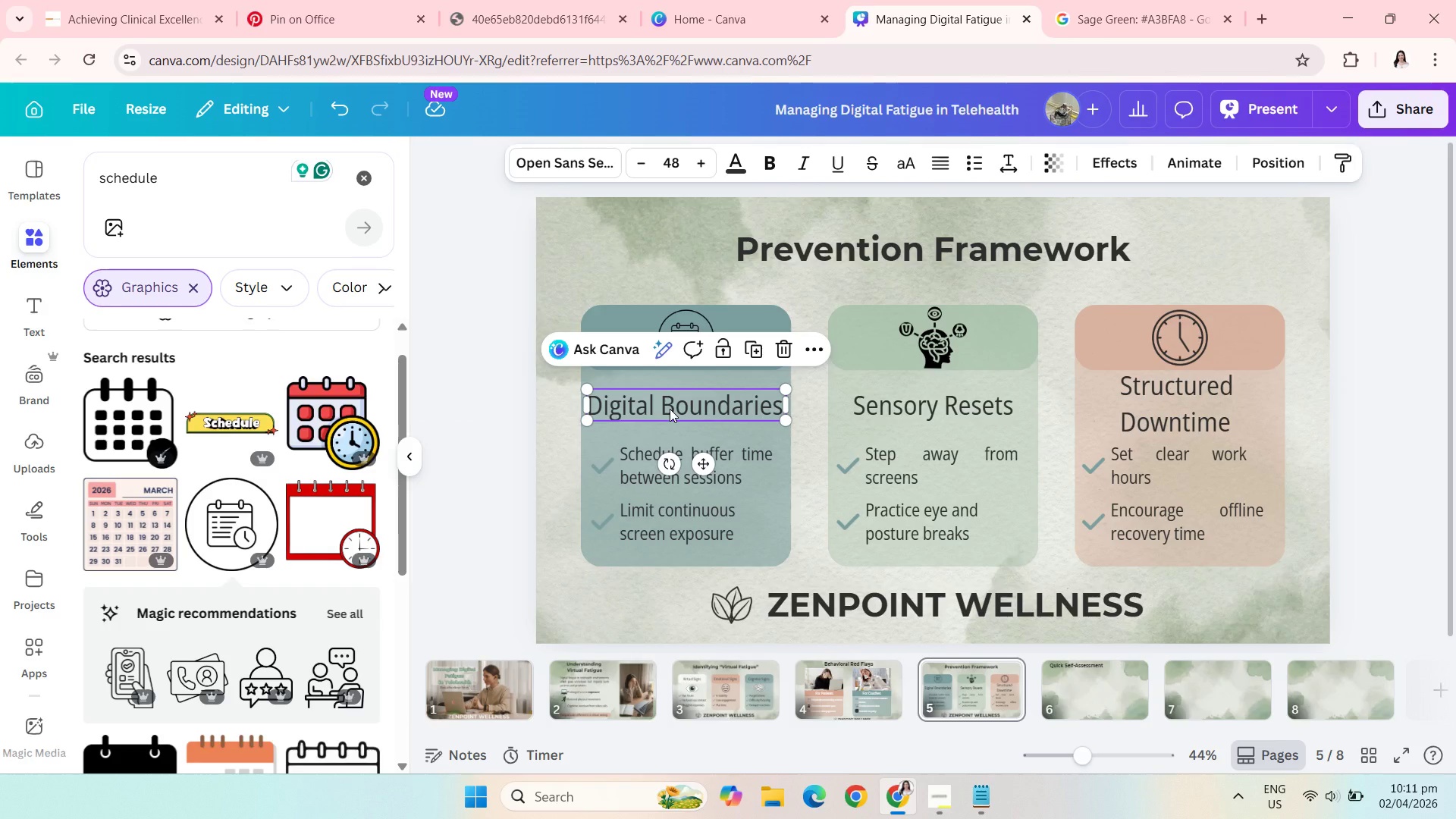 
key(Control+C)
 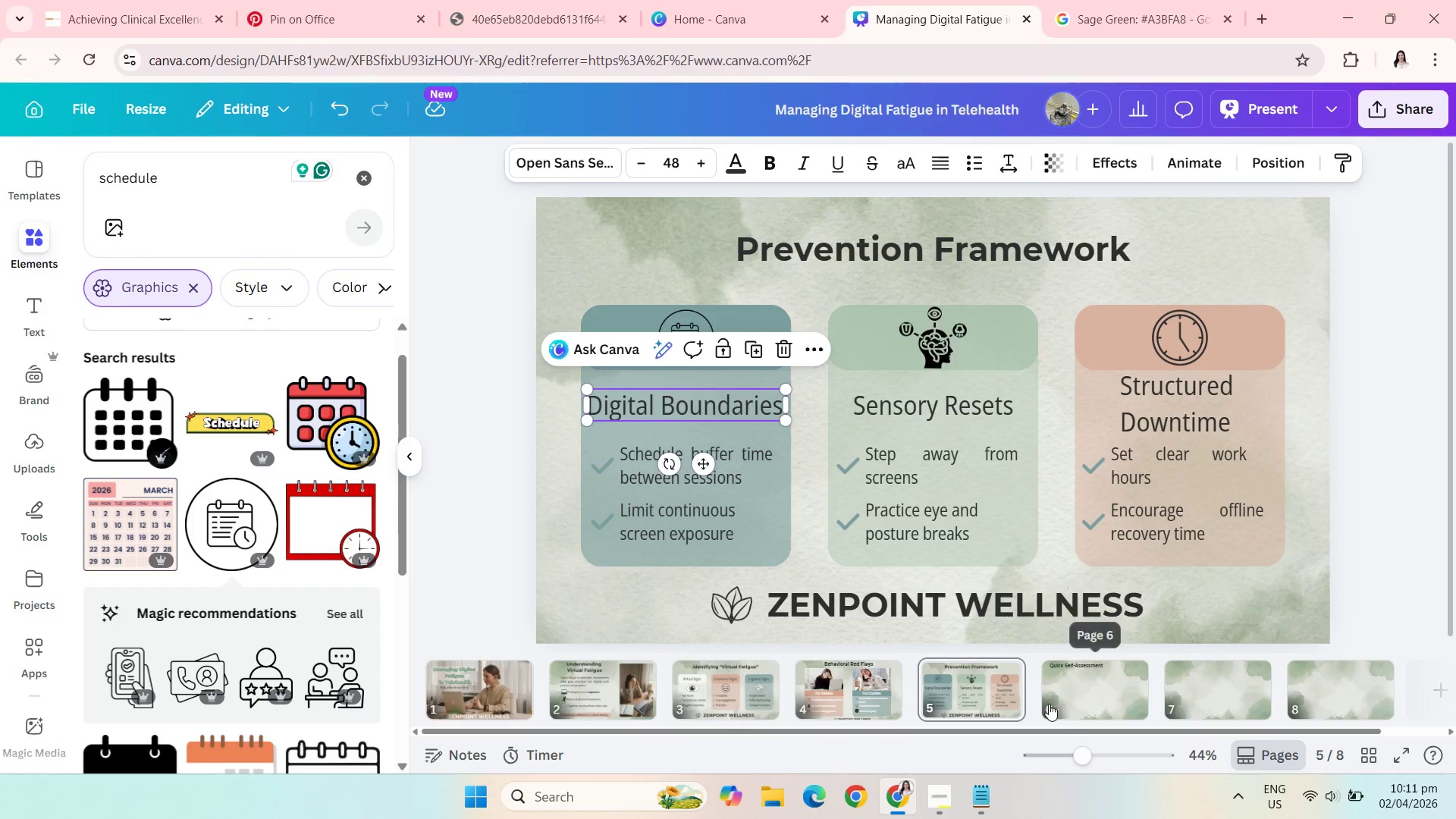 
left_click([1049, 704])
 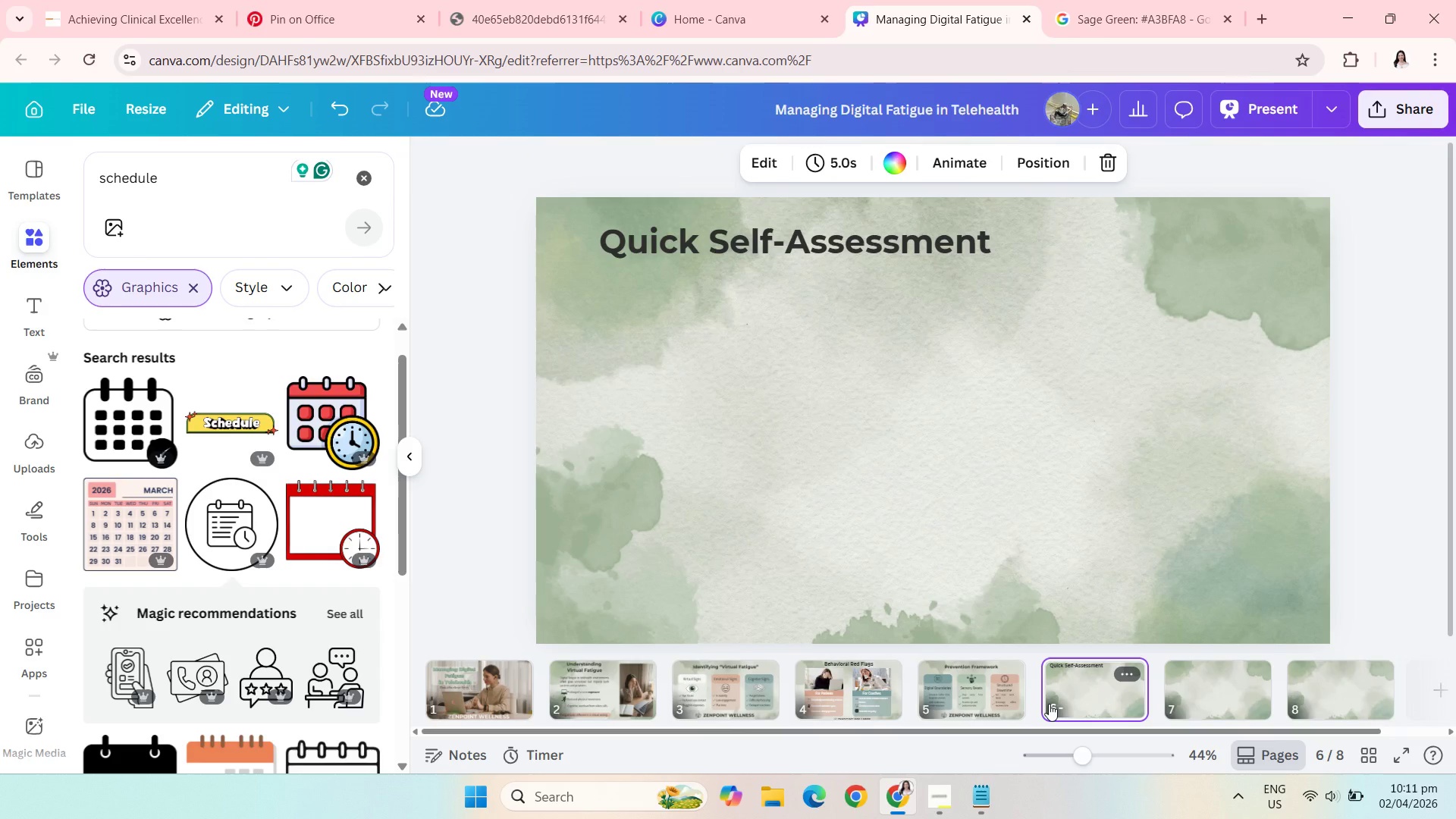 
key(Control+V)
 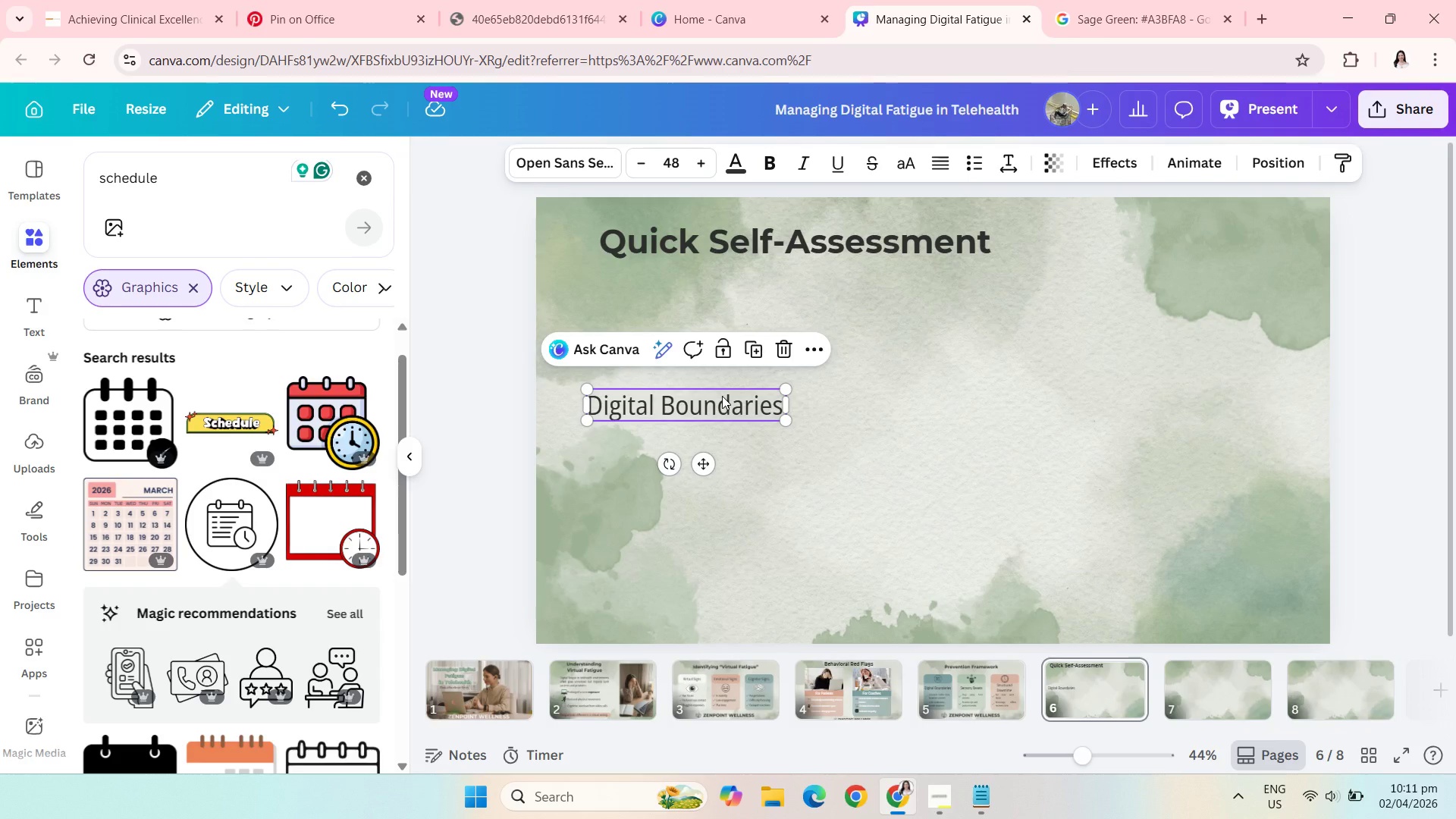 
left_click_drag(start_coordinate=[722, 396], to_coordinate=[723, 406])
 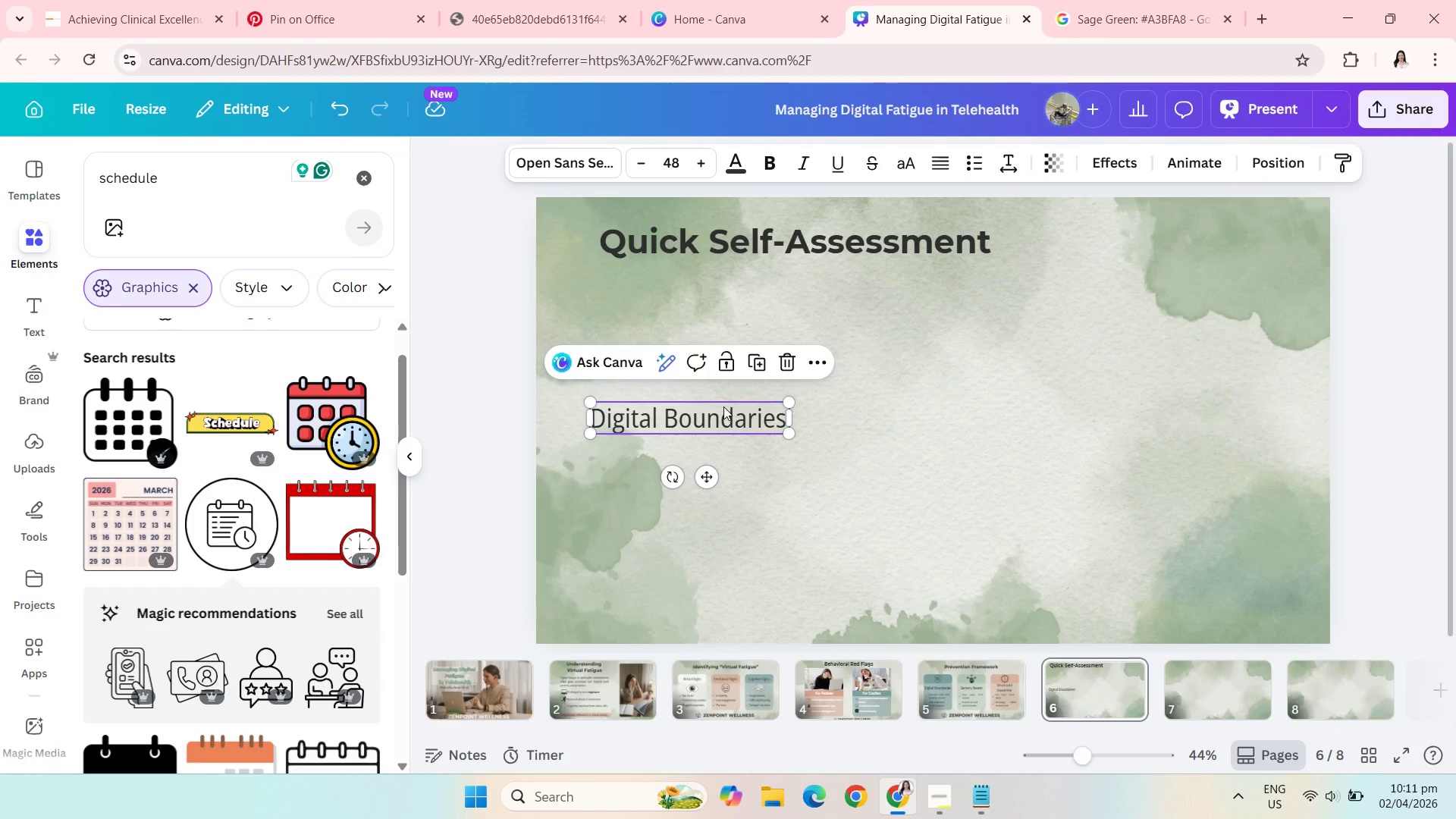 
left_click([723, 406])
 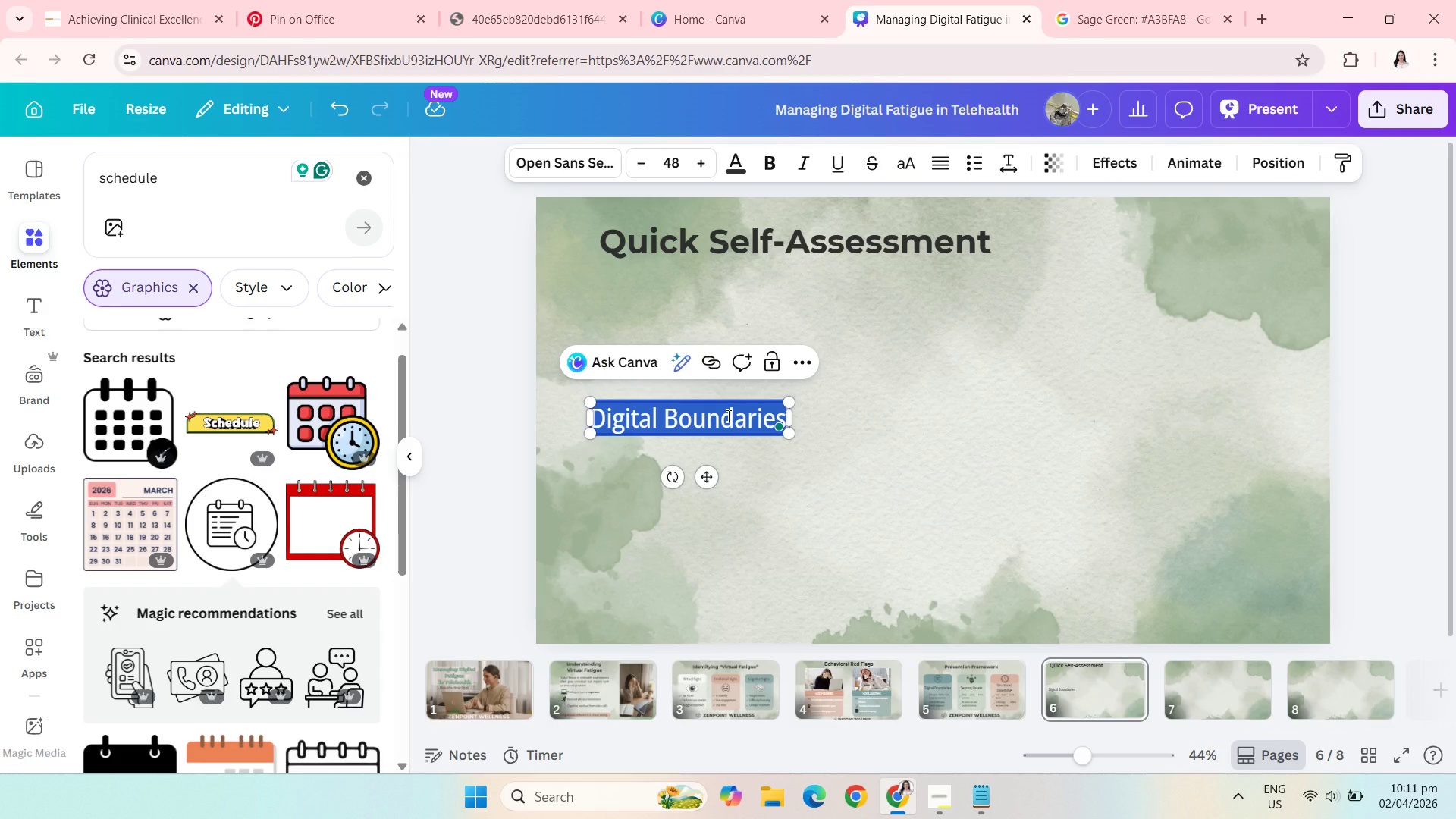 
left_click([727, 416])
 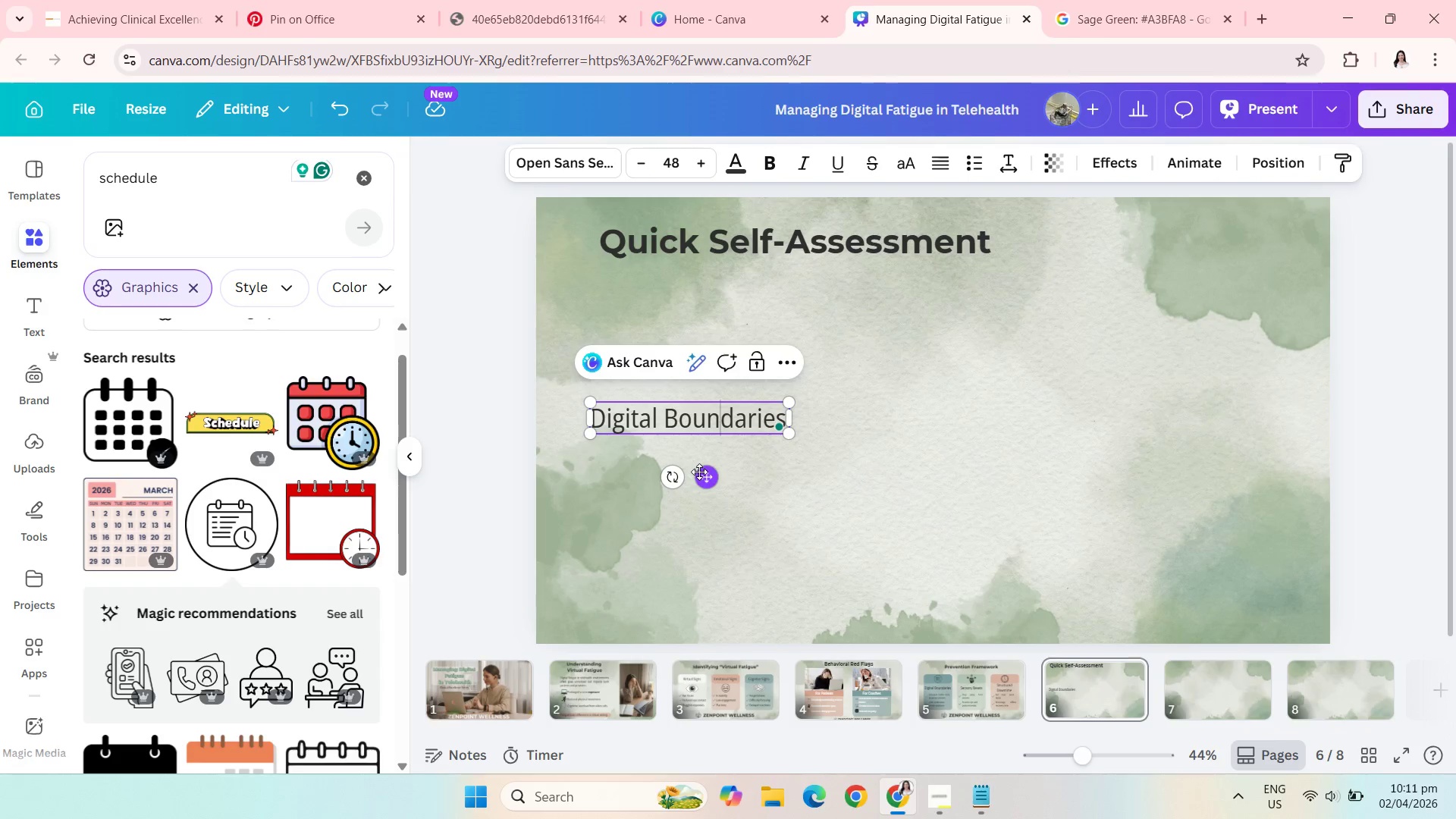 
left_click_drag(start_coordinate=[703, 477], to_coordinate=[718, 353])
 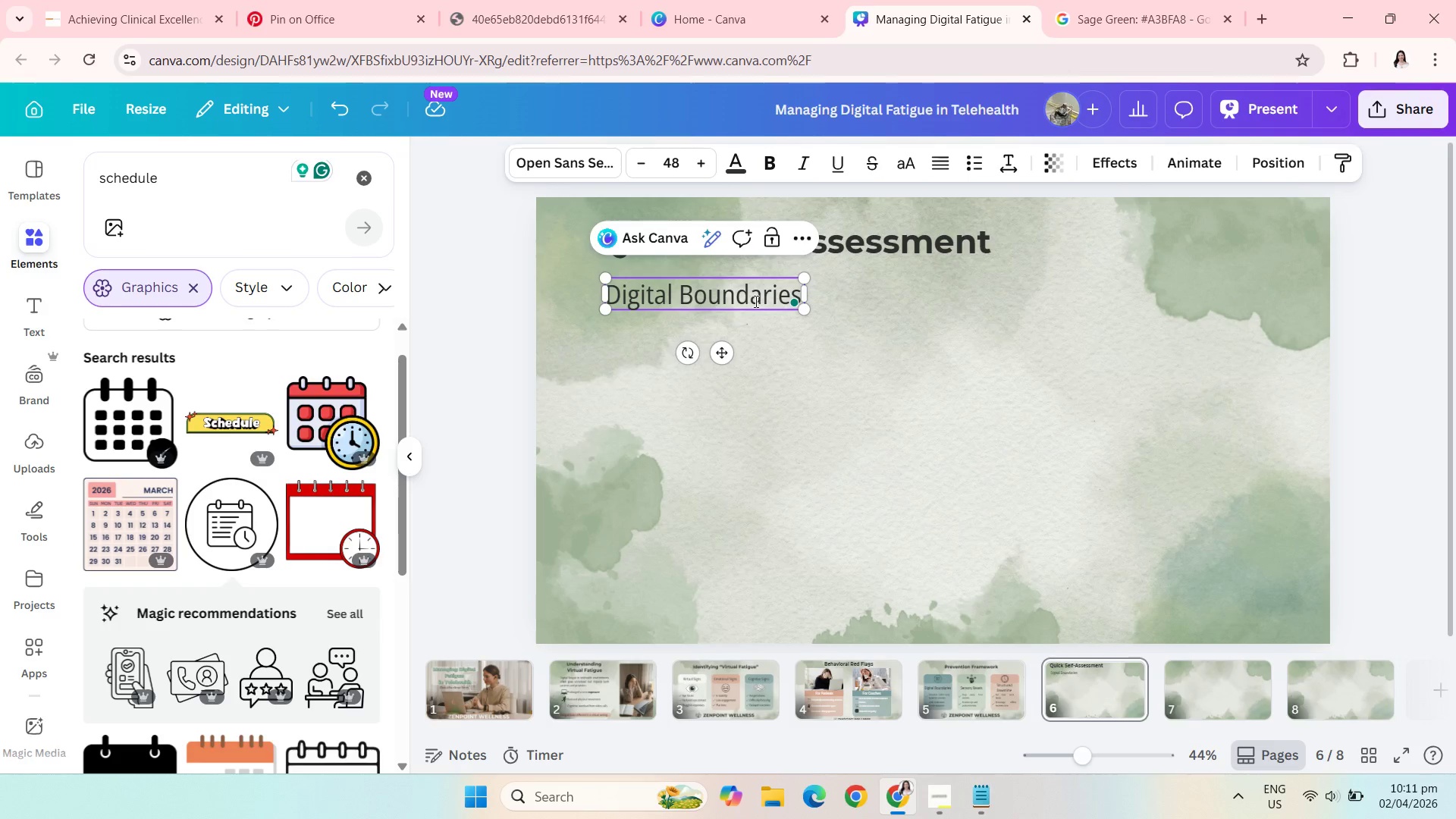 
left_click([755, 301])
 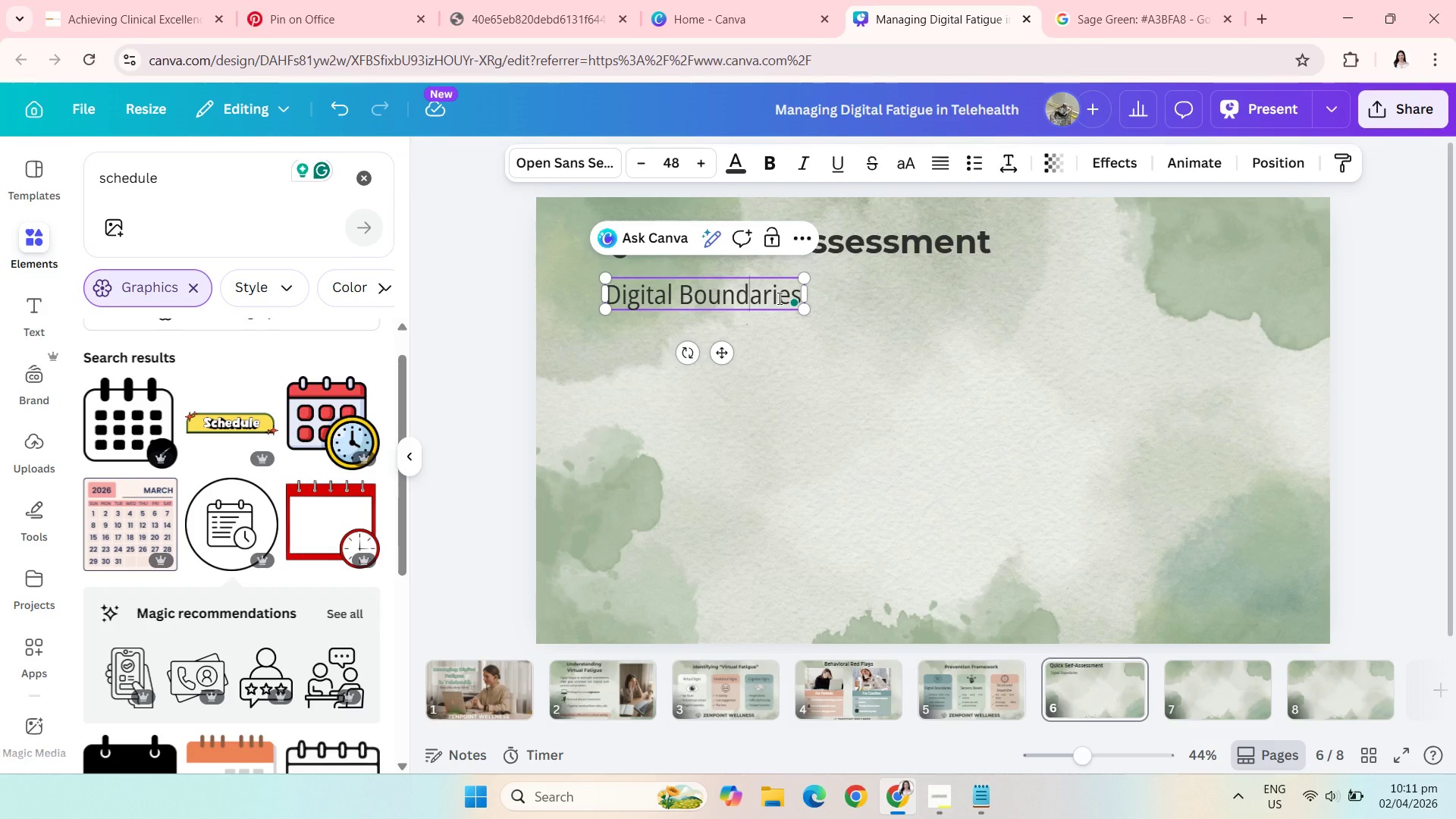 
mouse_move([767, 296])
 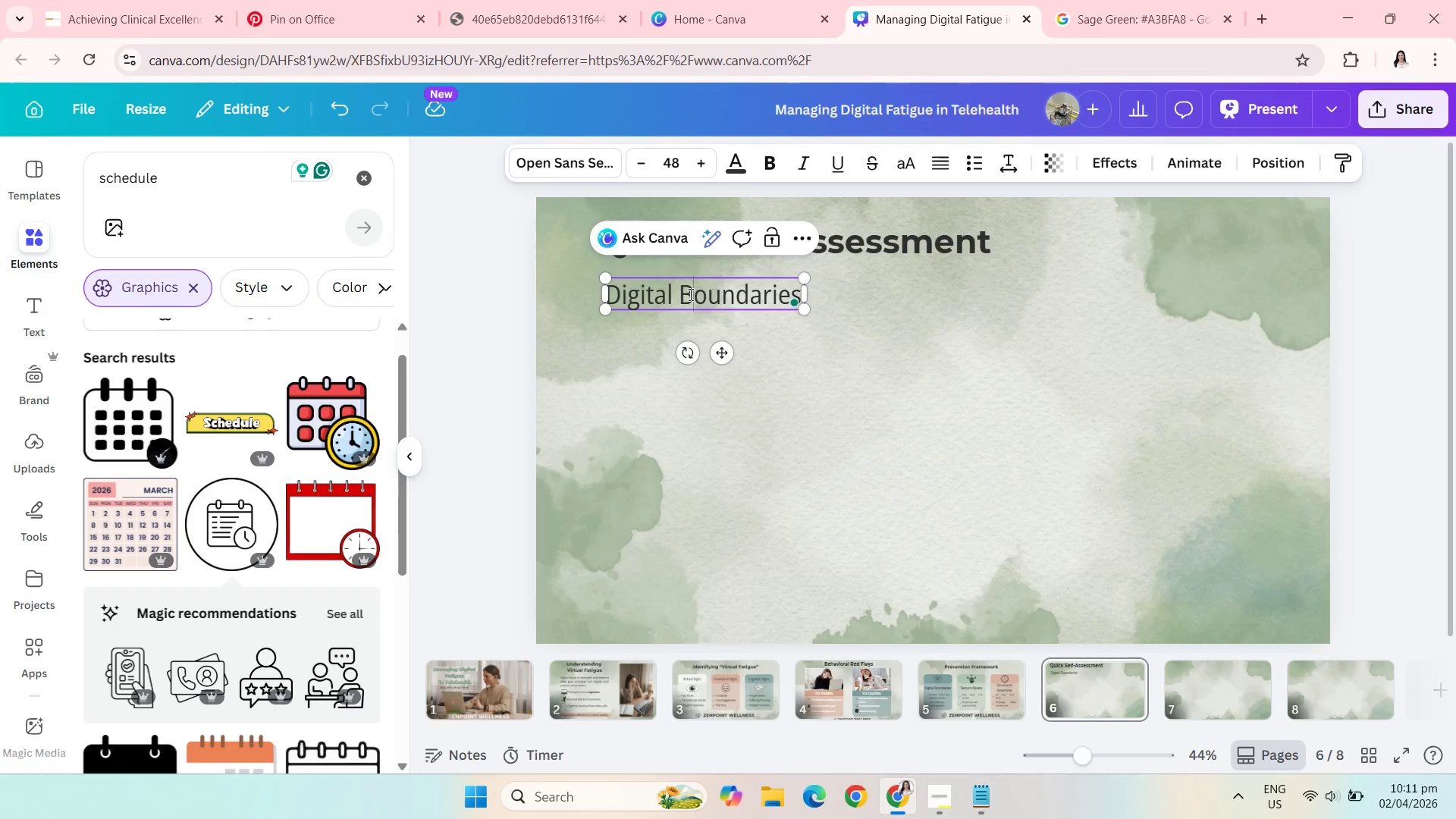 
double_click([689, 294])
 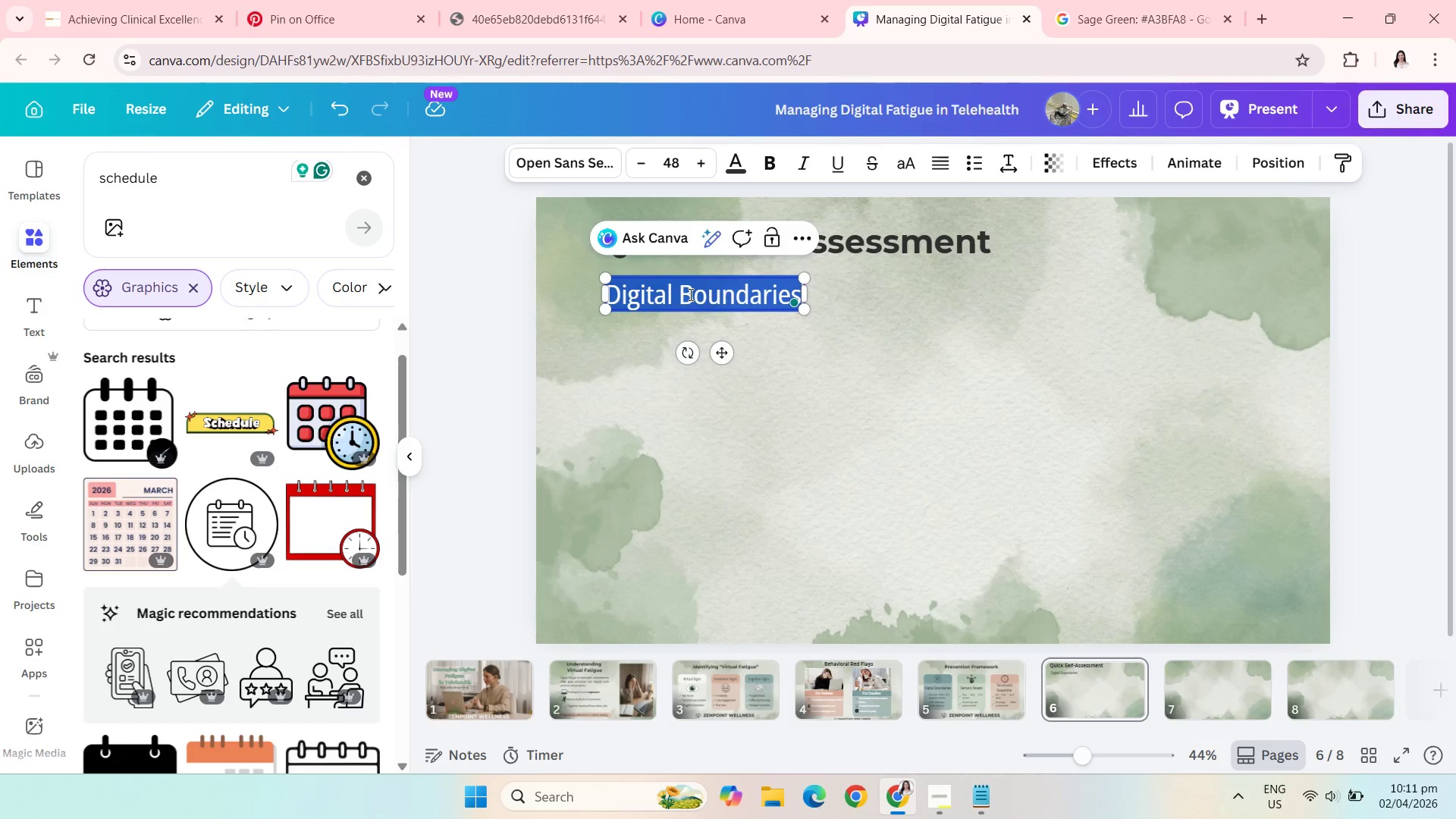 
triple_click([689, 294])
 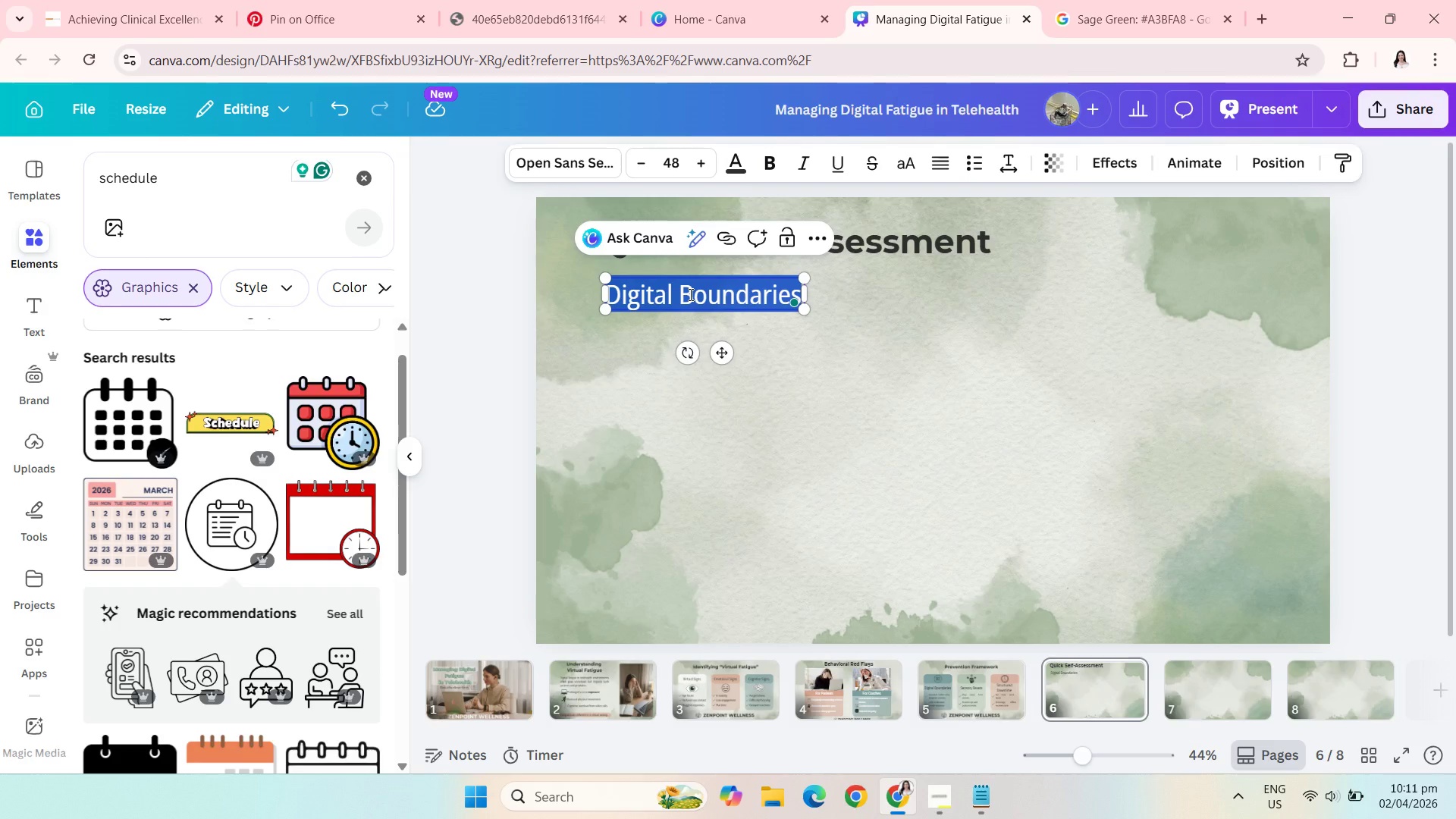 
type(Take )
 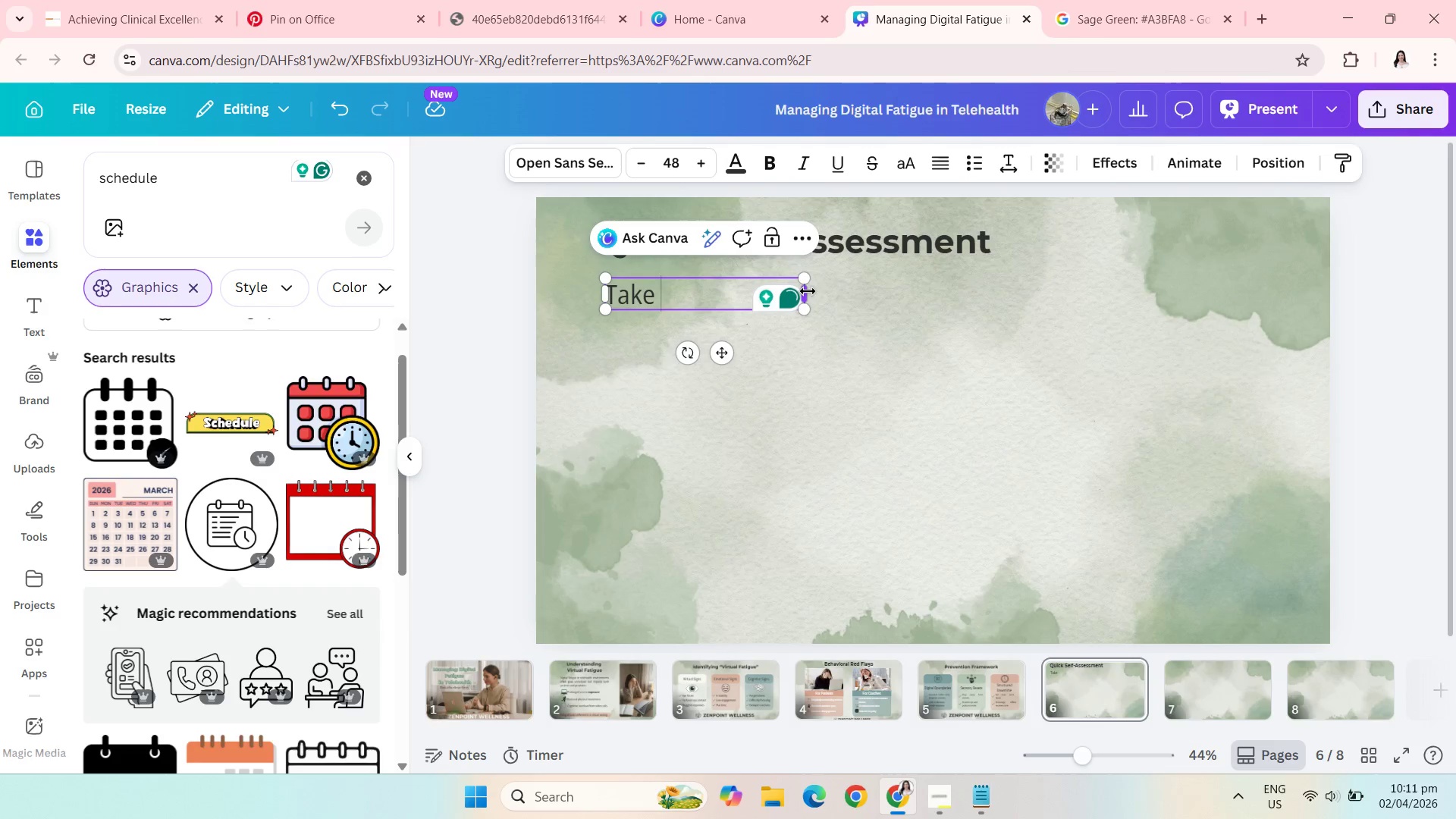 
left_click_drag(start_coordinate=[808, 291], to_coordinate=[1249, 276])
 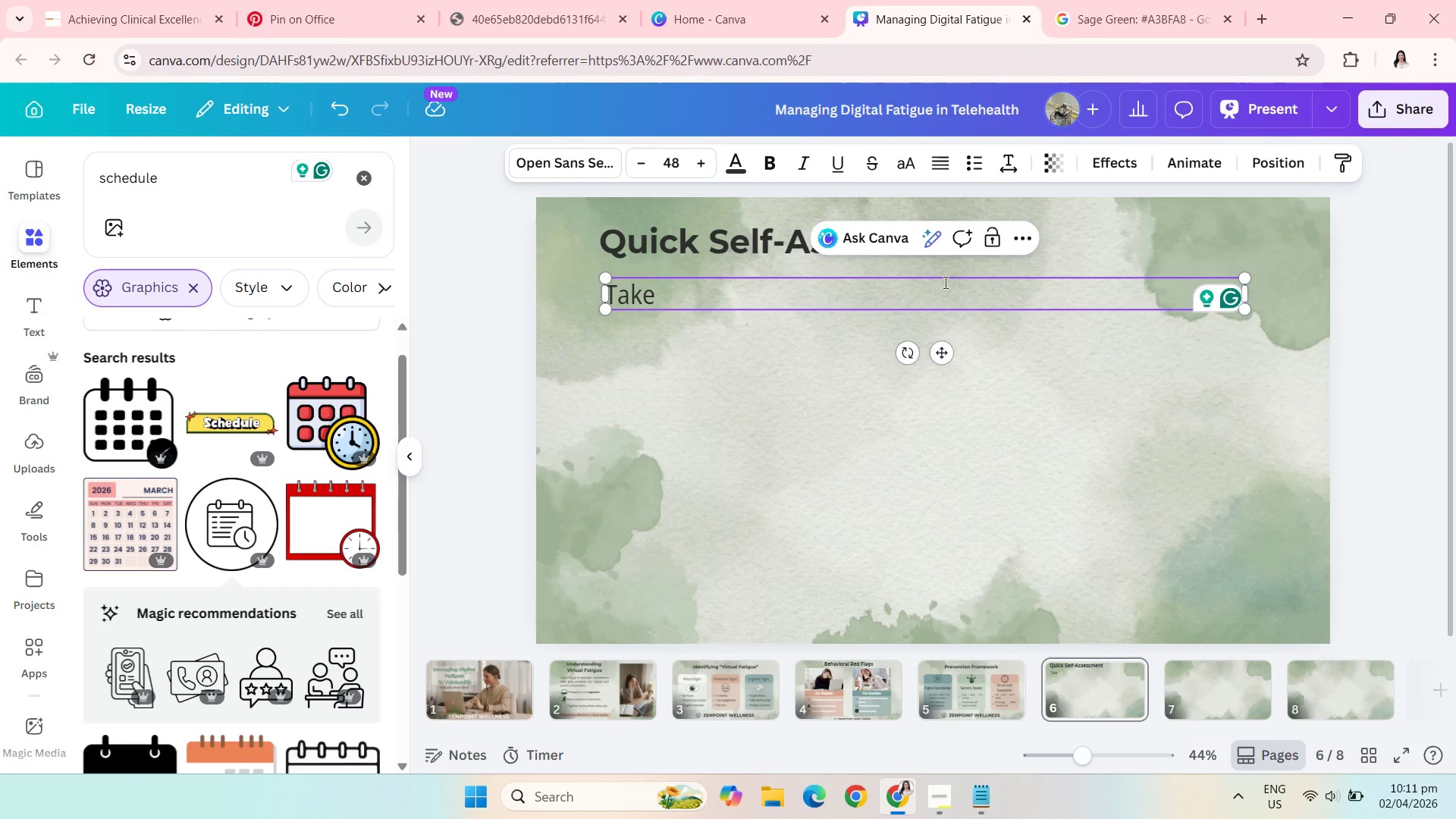 
type(a moment to reflect)
 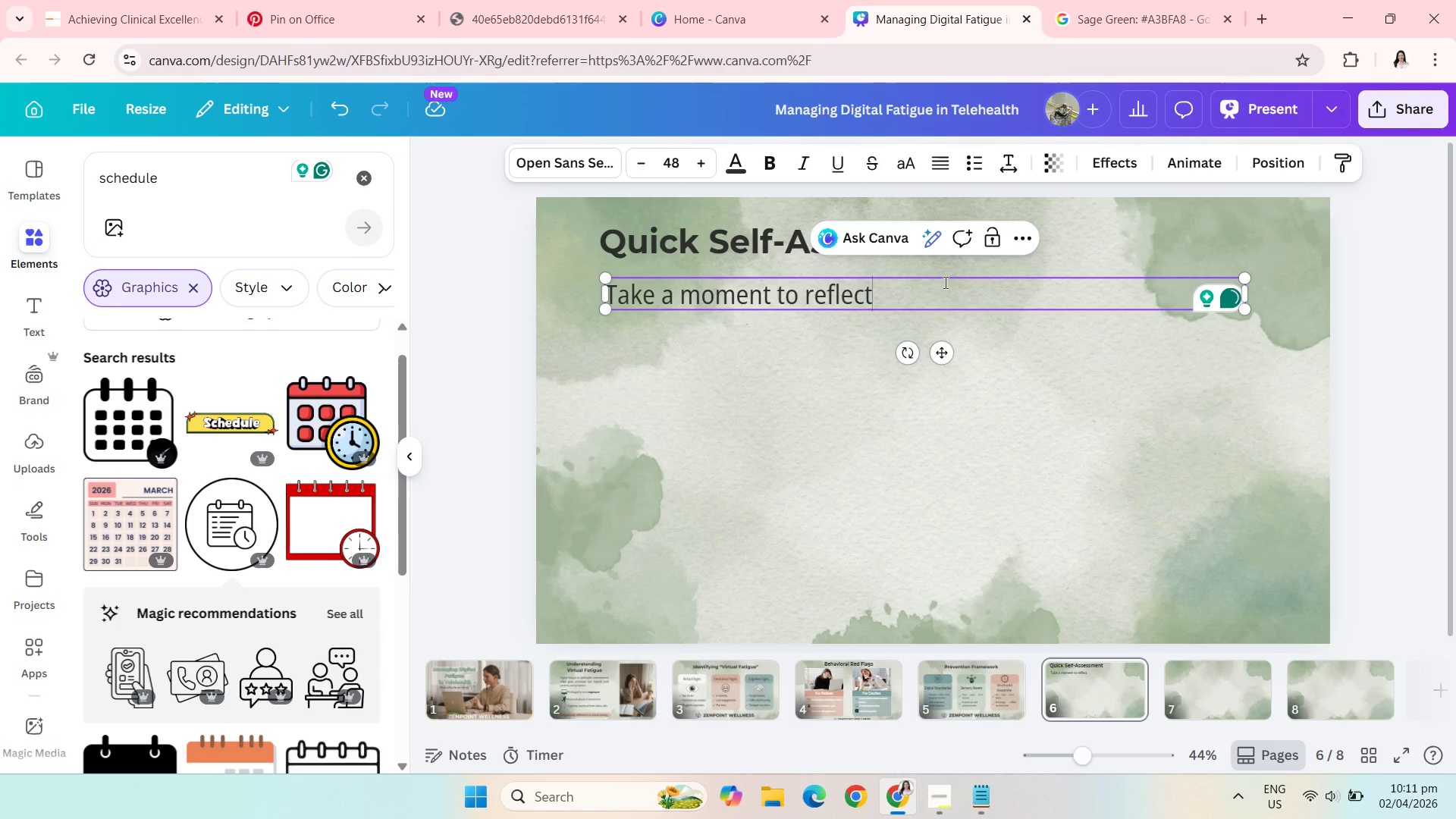 
key(Shift+ShiftRight)
 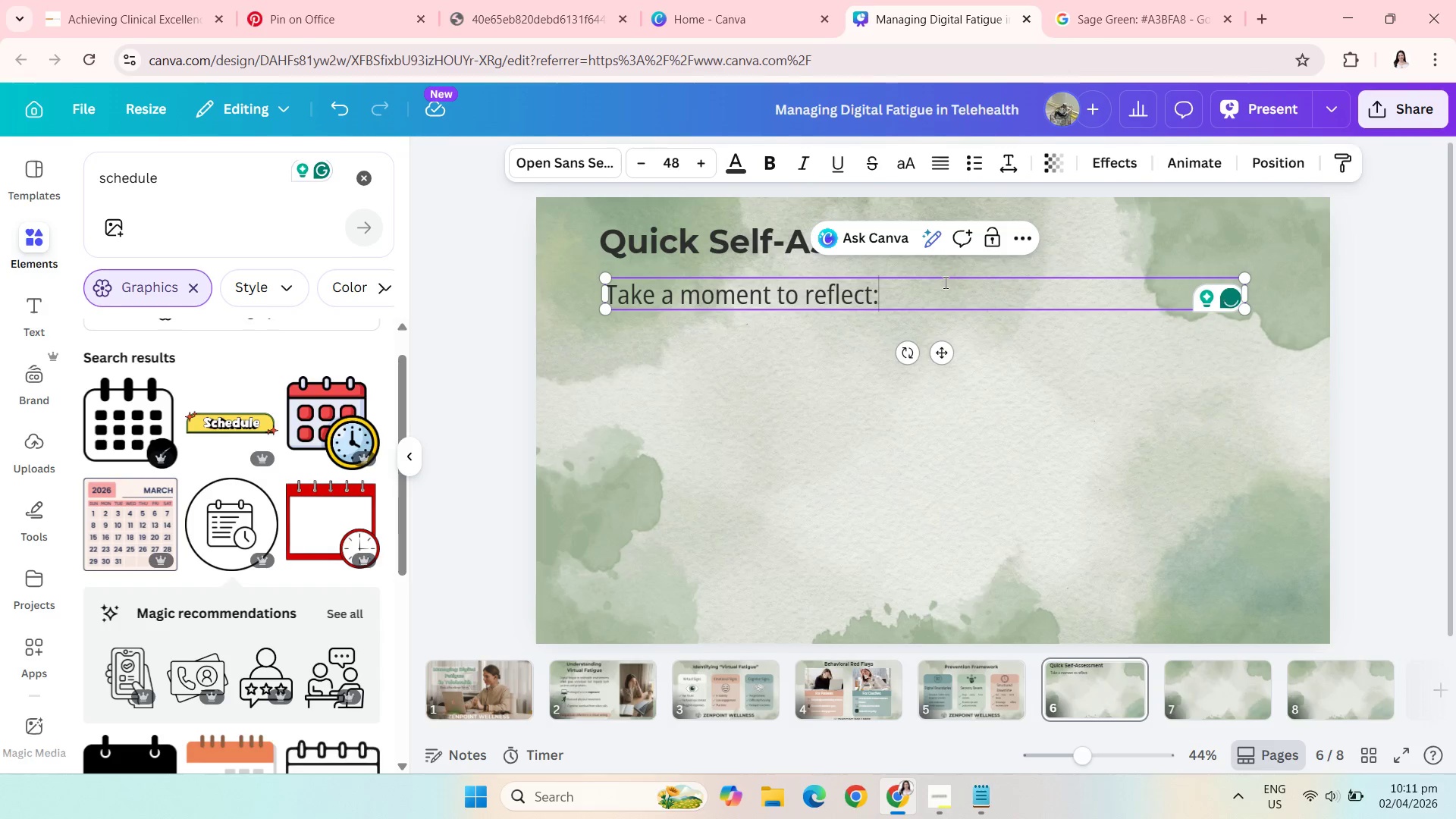 
key(Shift+Semicolon)
 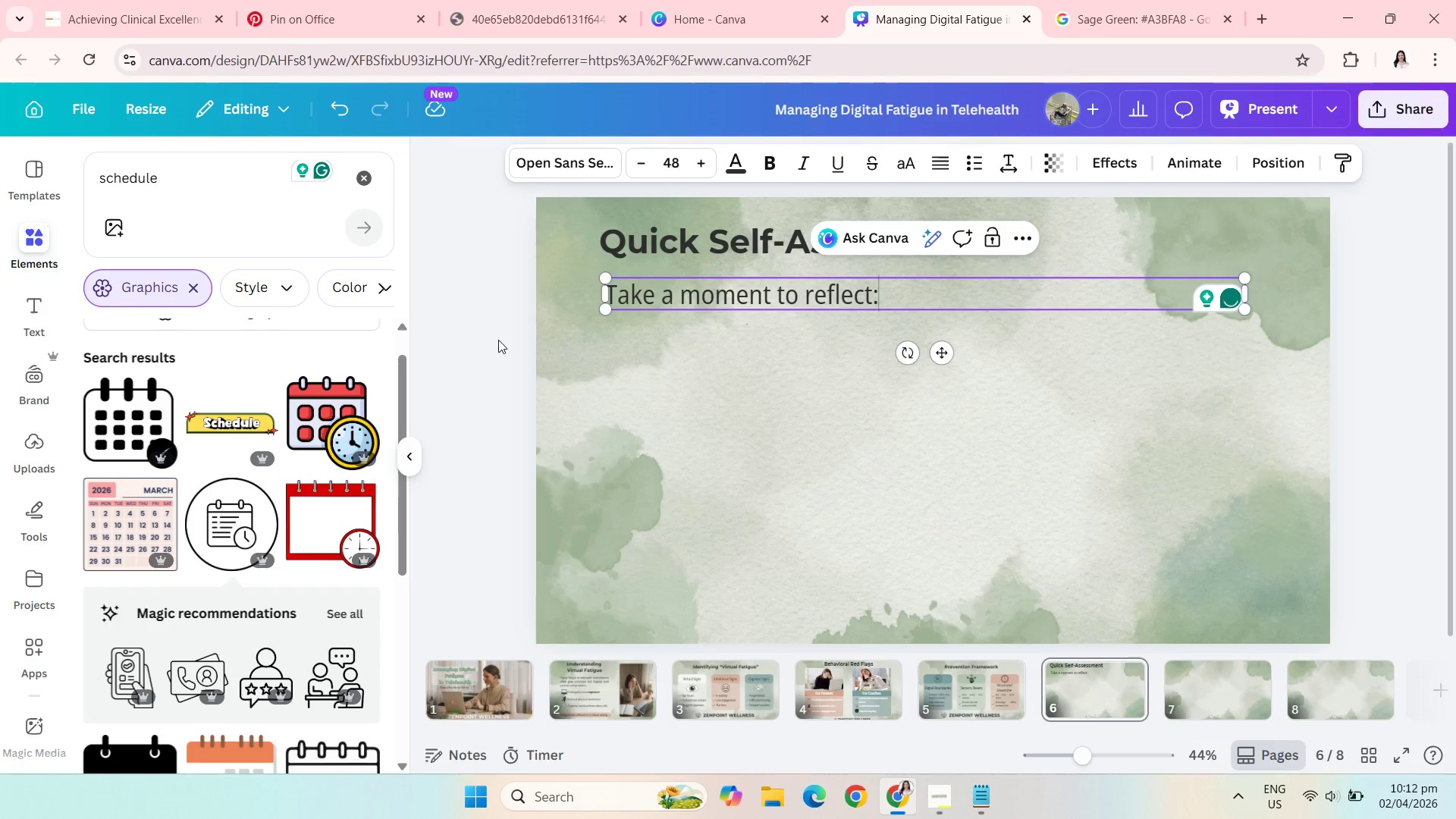 
left_click([498, 340])
 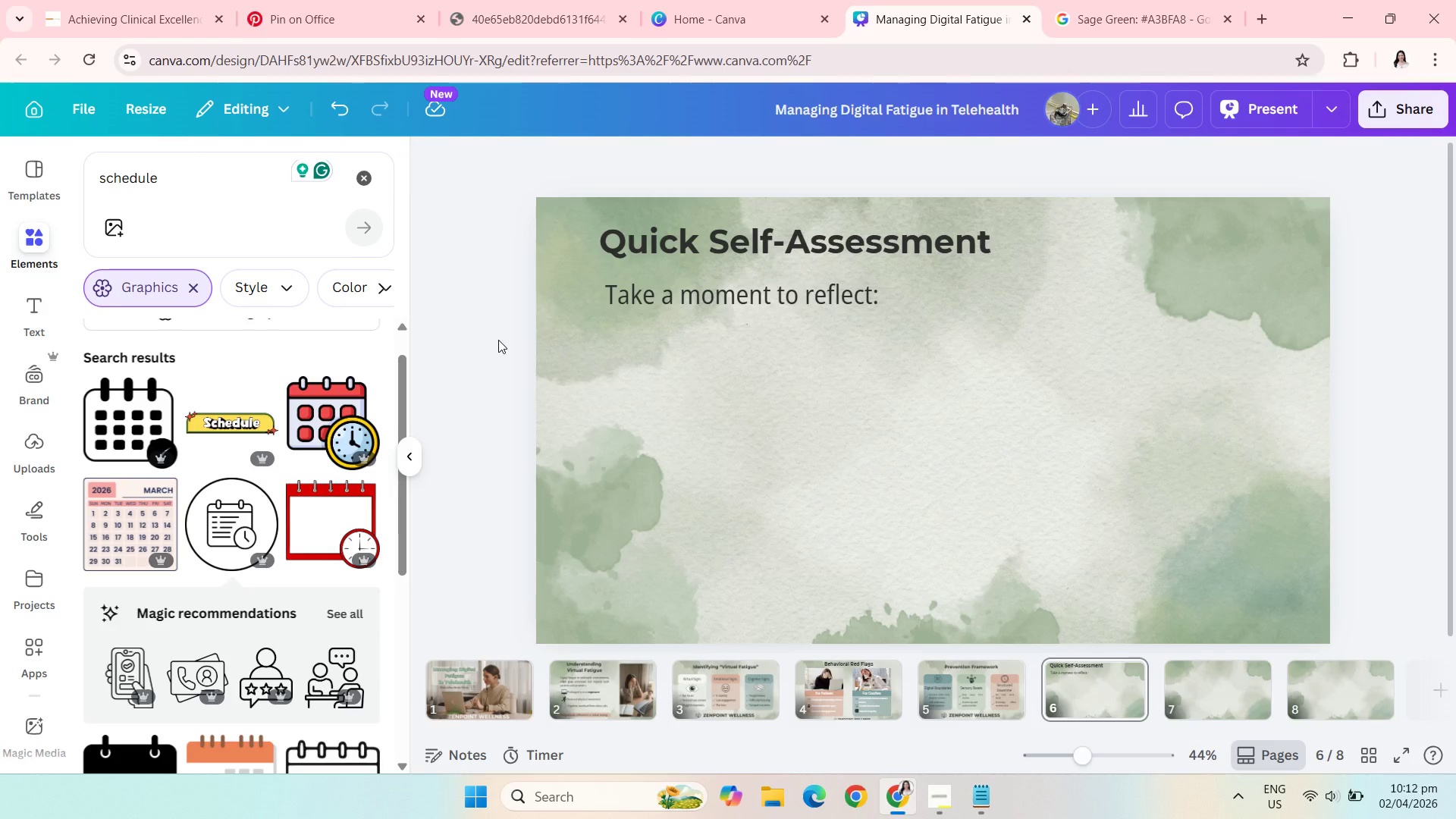 
wait(31.34)
 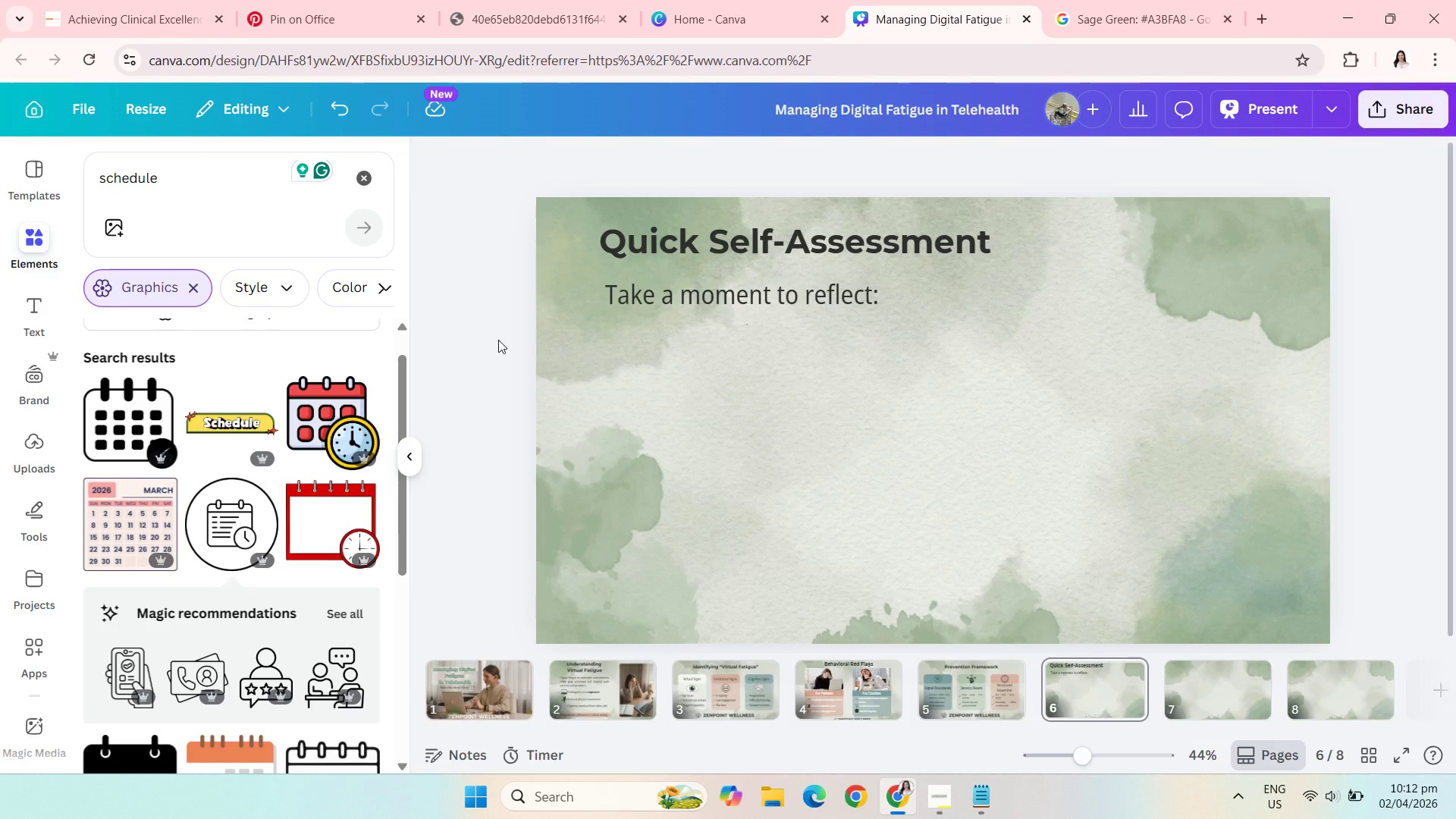 
left_click([890, 297])
 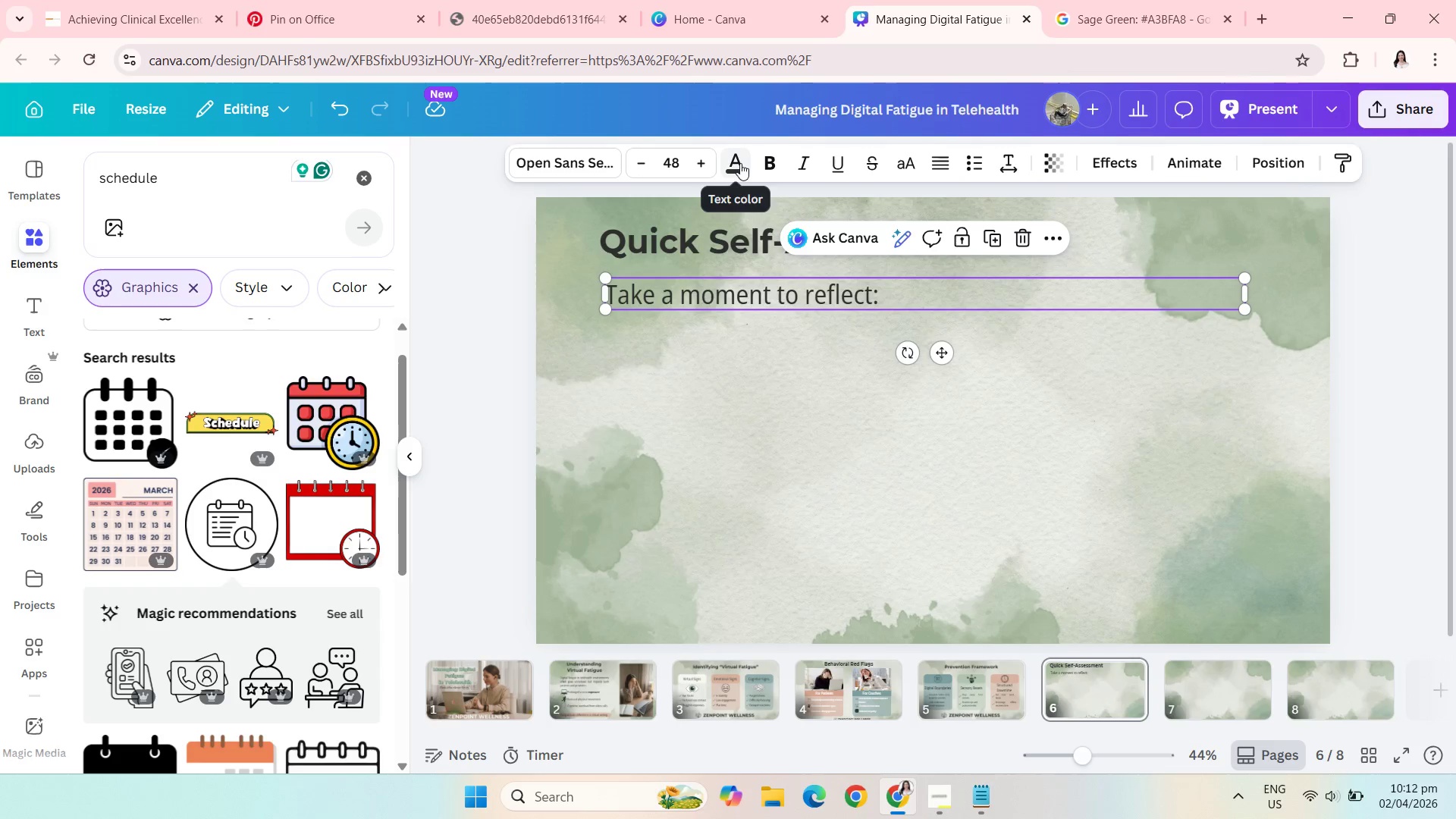 
left_click([740, 163])
 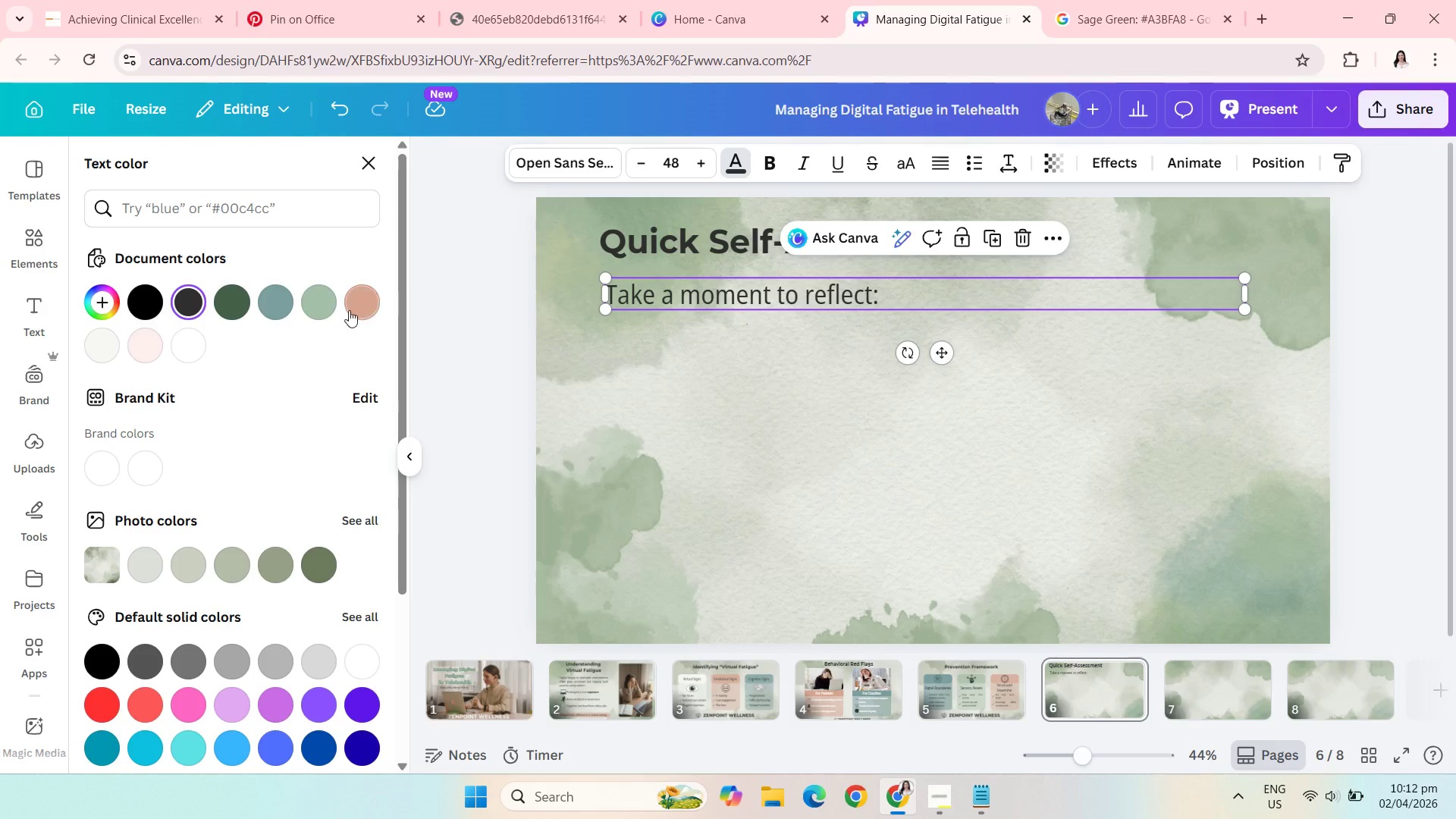 
left_click([342, 312])
 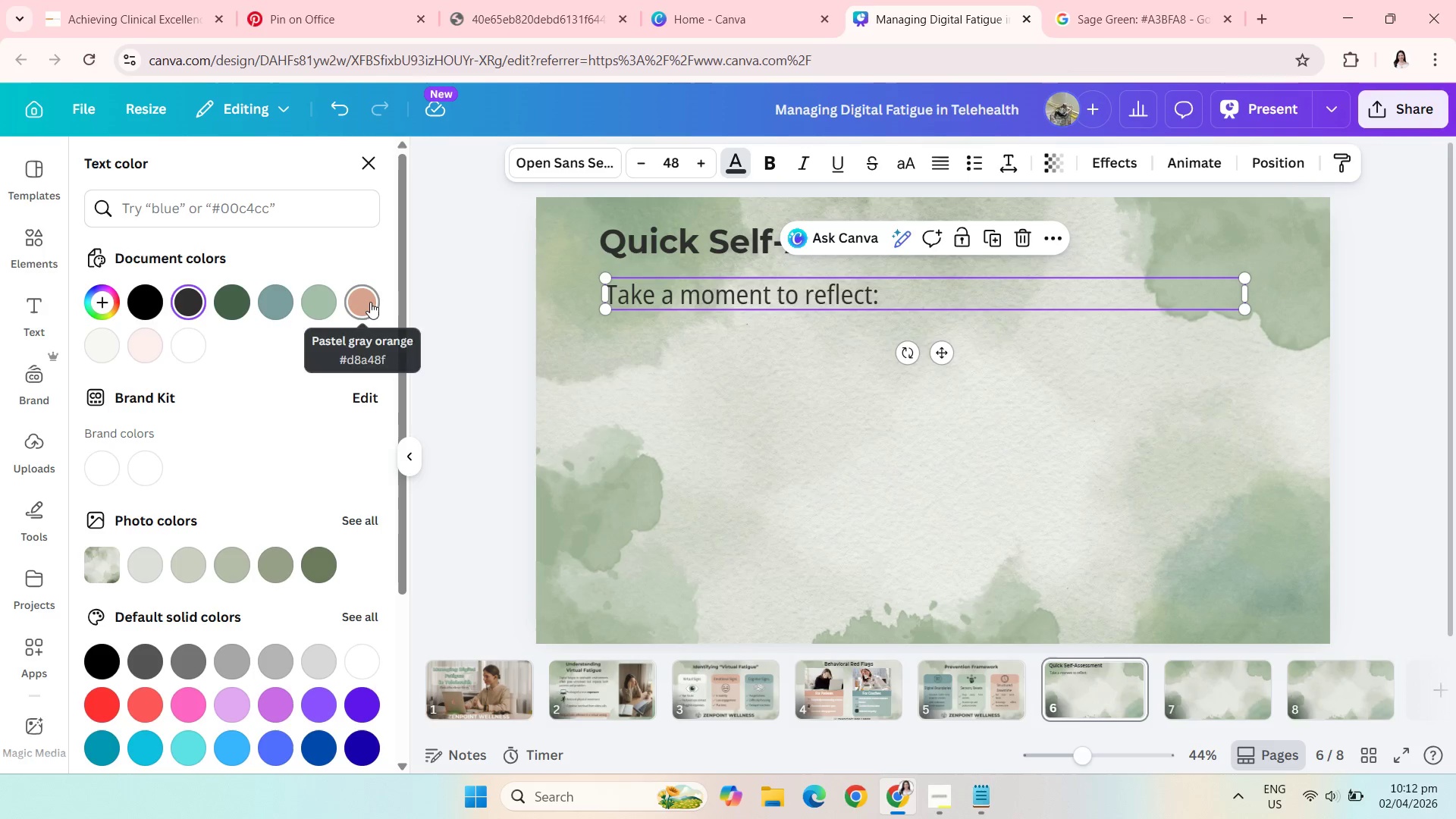 
left_click([370, 302])
 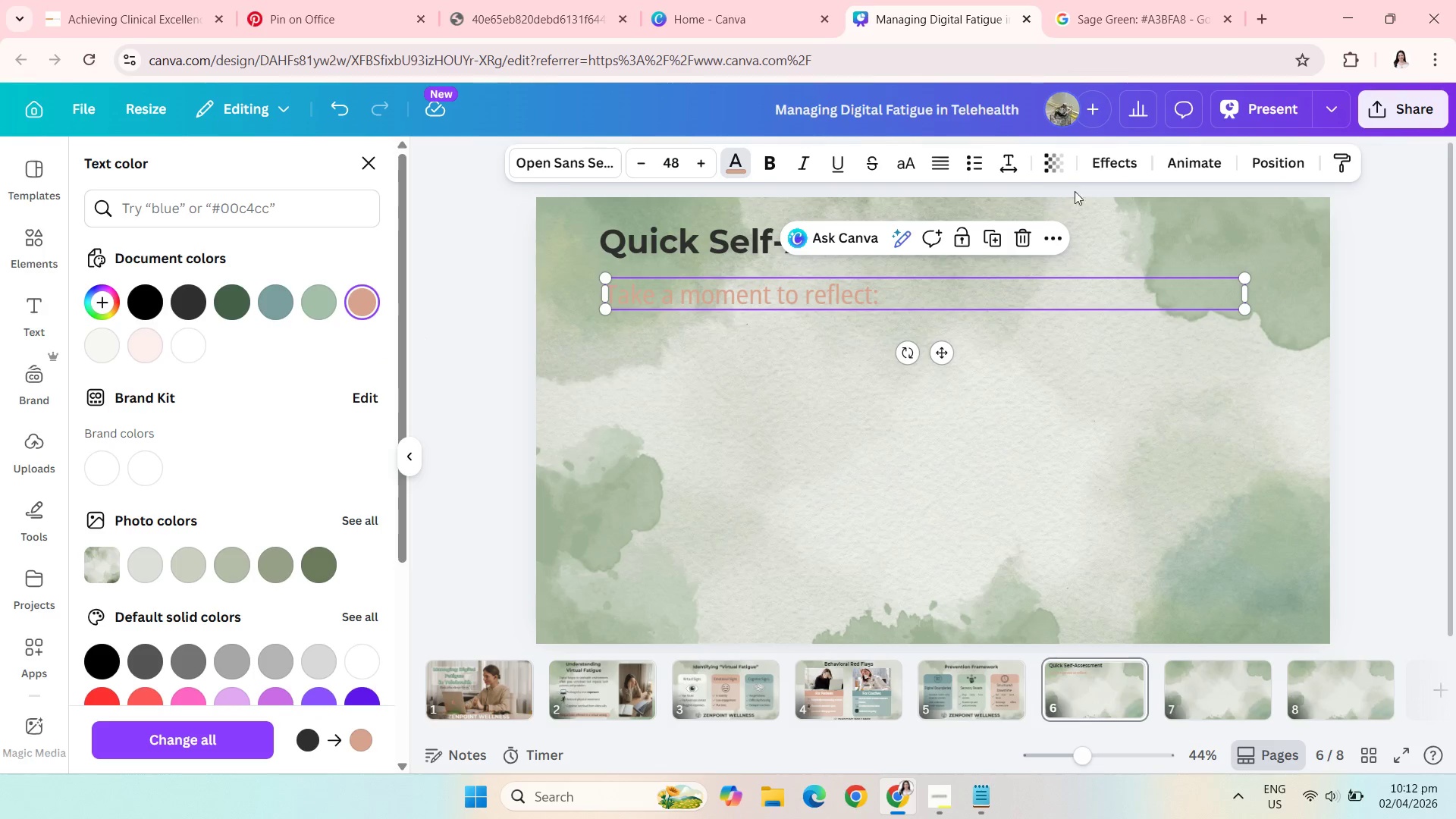 
left_click([1109, 162])
 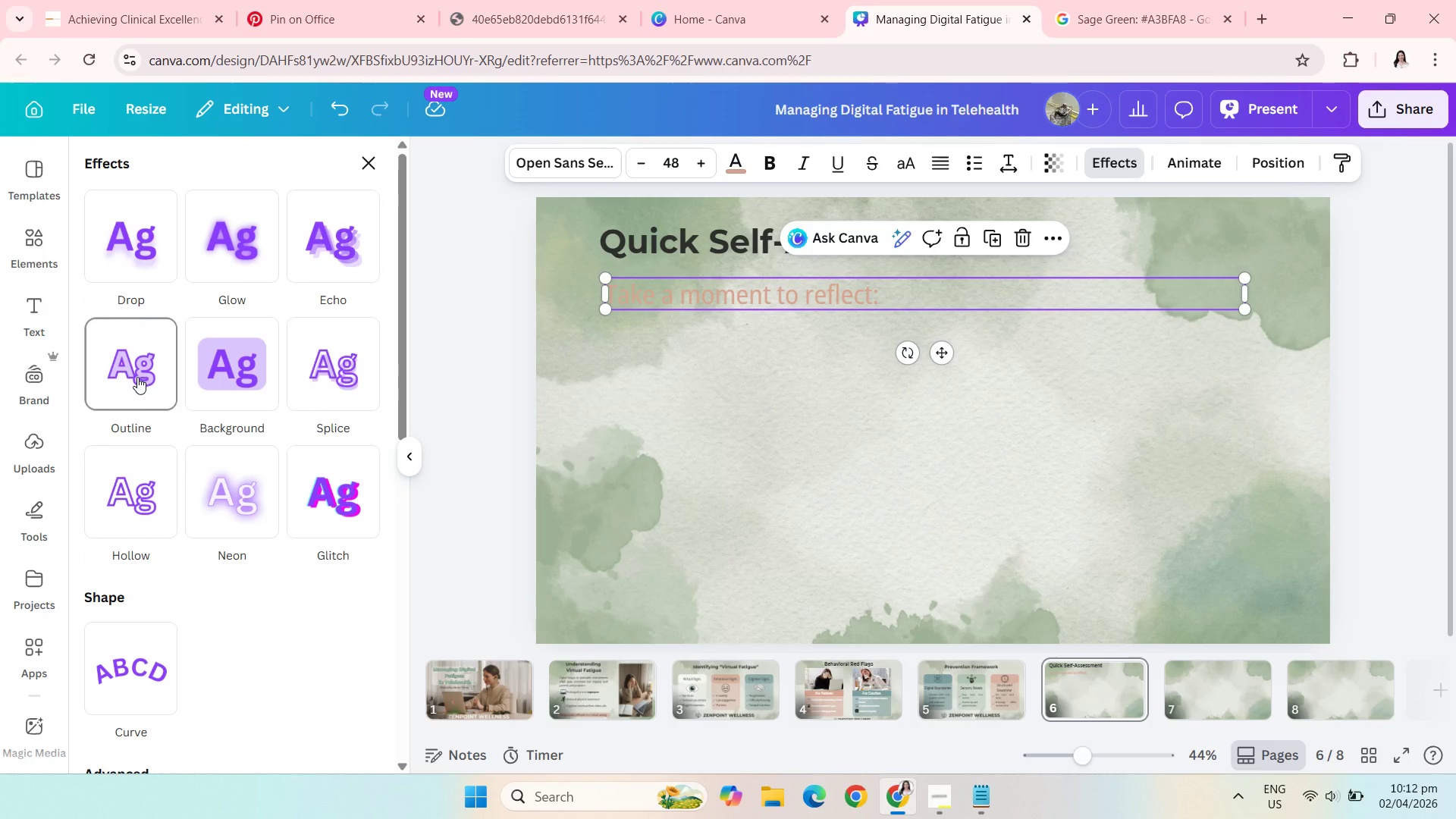 
left_click([137, 377])
 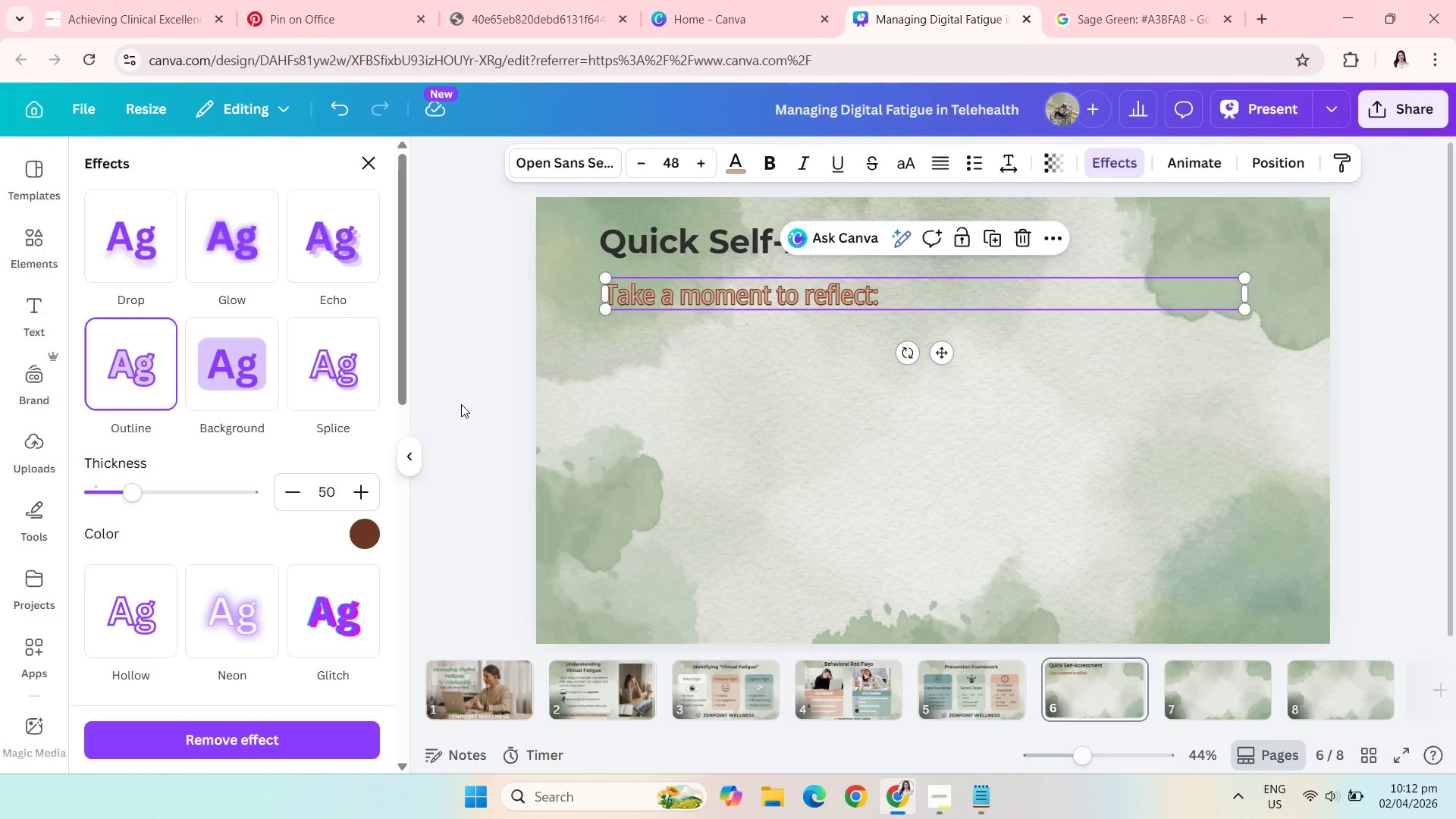 
wait(5.78)
 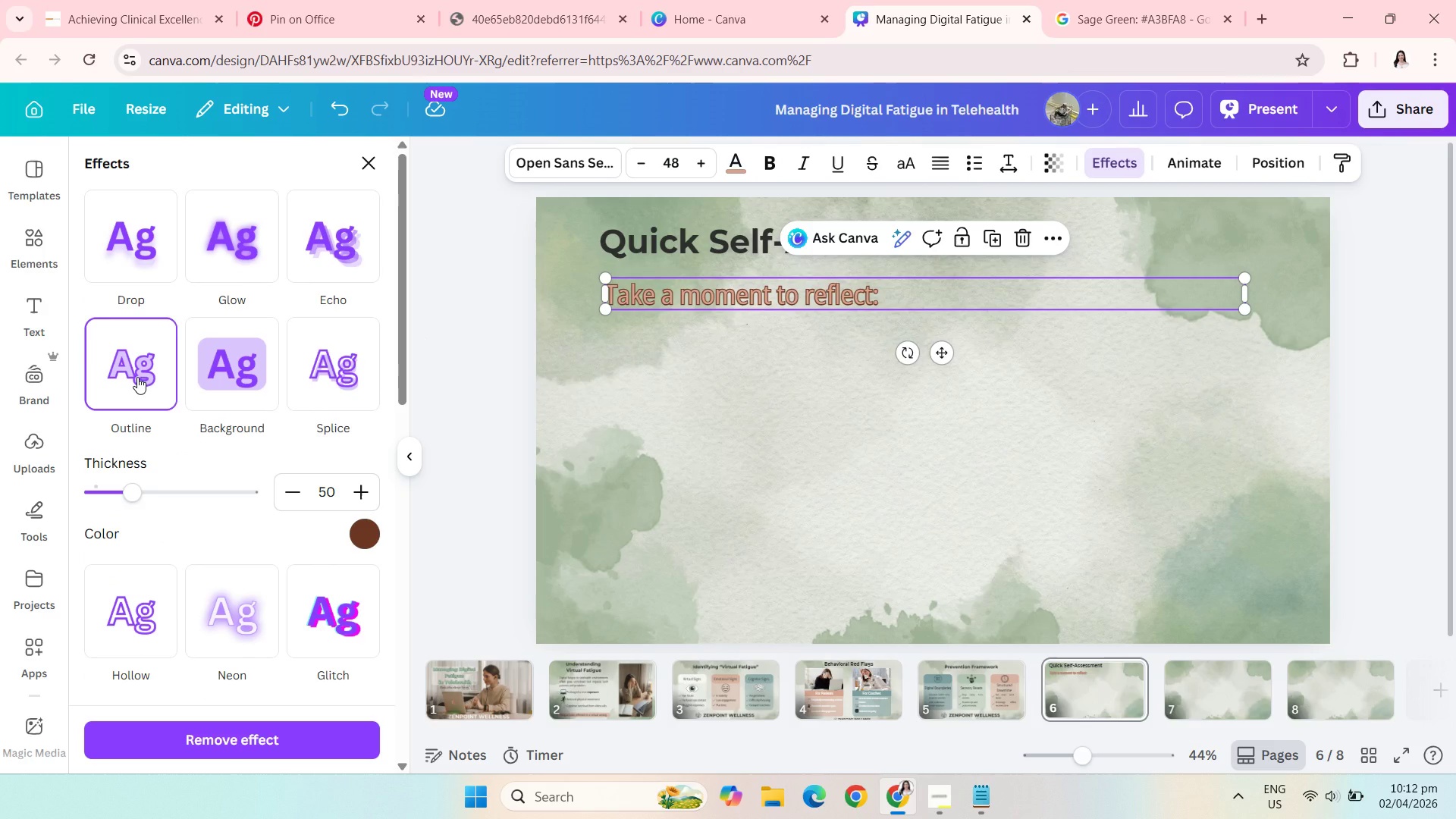 
double_click([461, 404])
 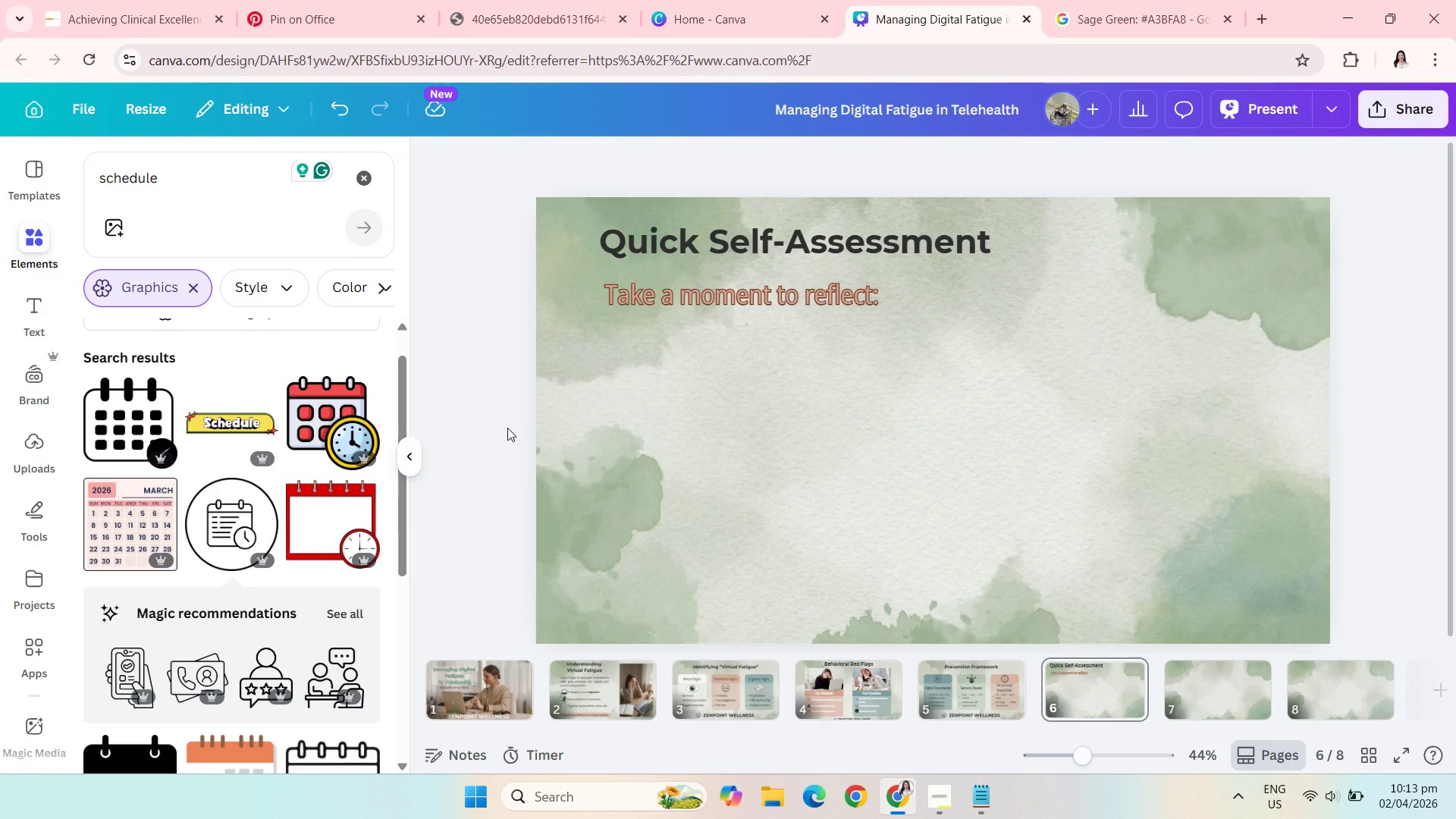 
wait(34.89)
 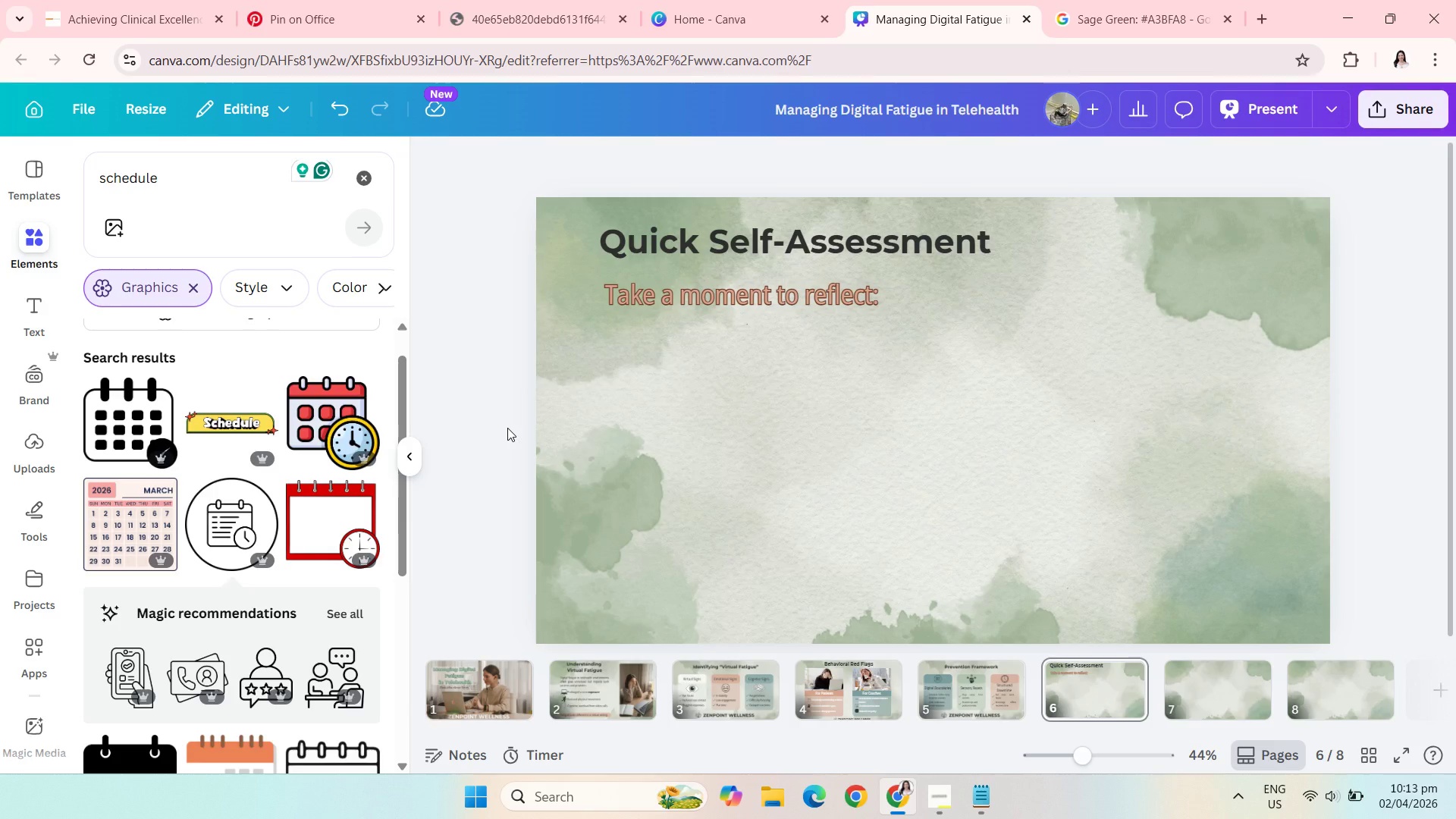 
left_click([577, 686])
 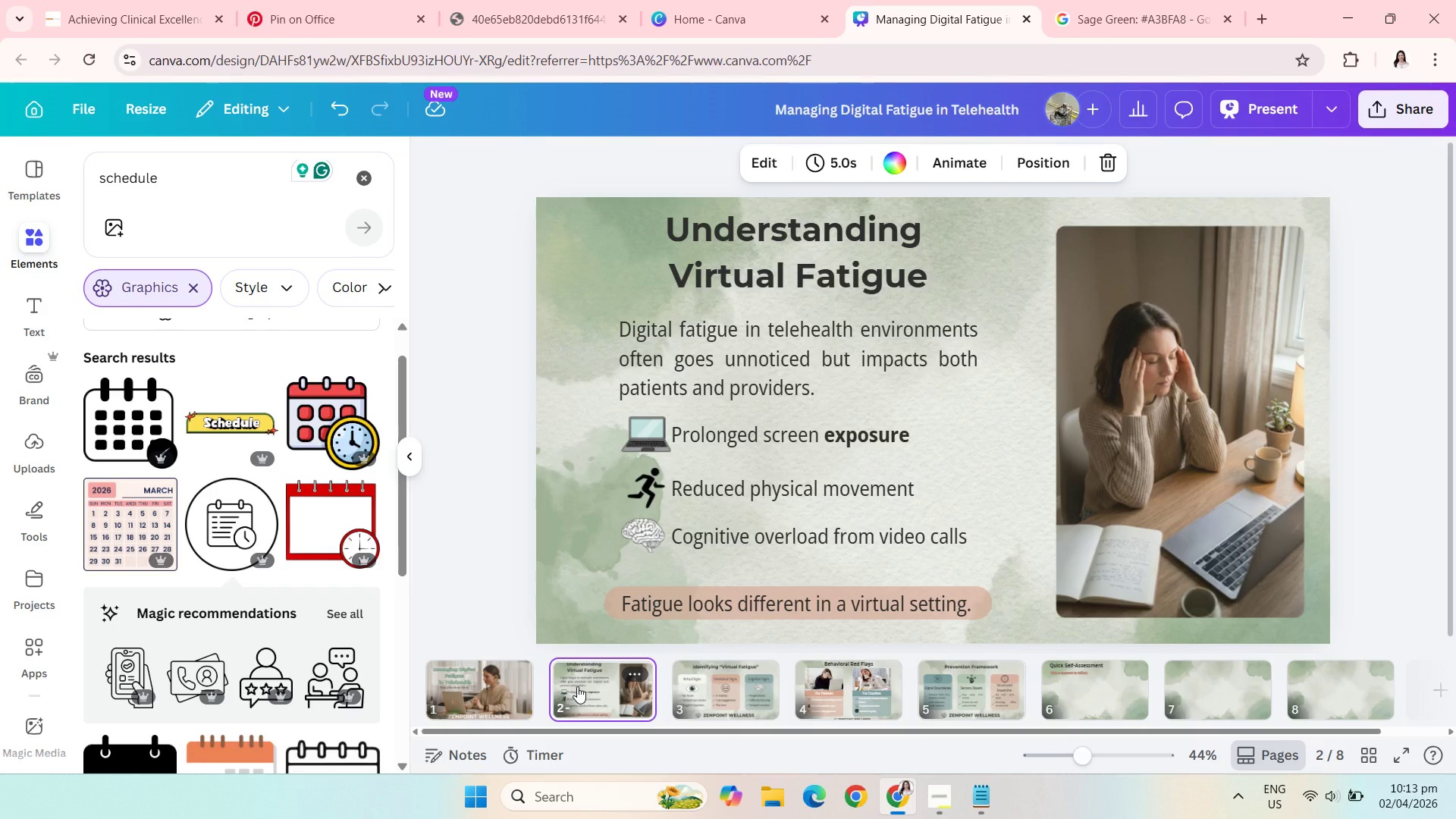 
wait(16.06)
 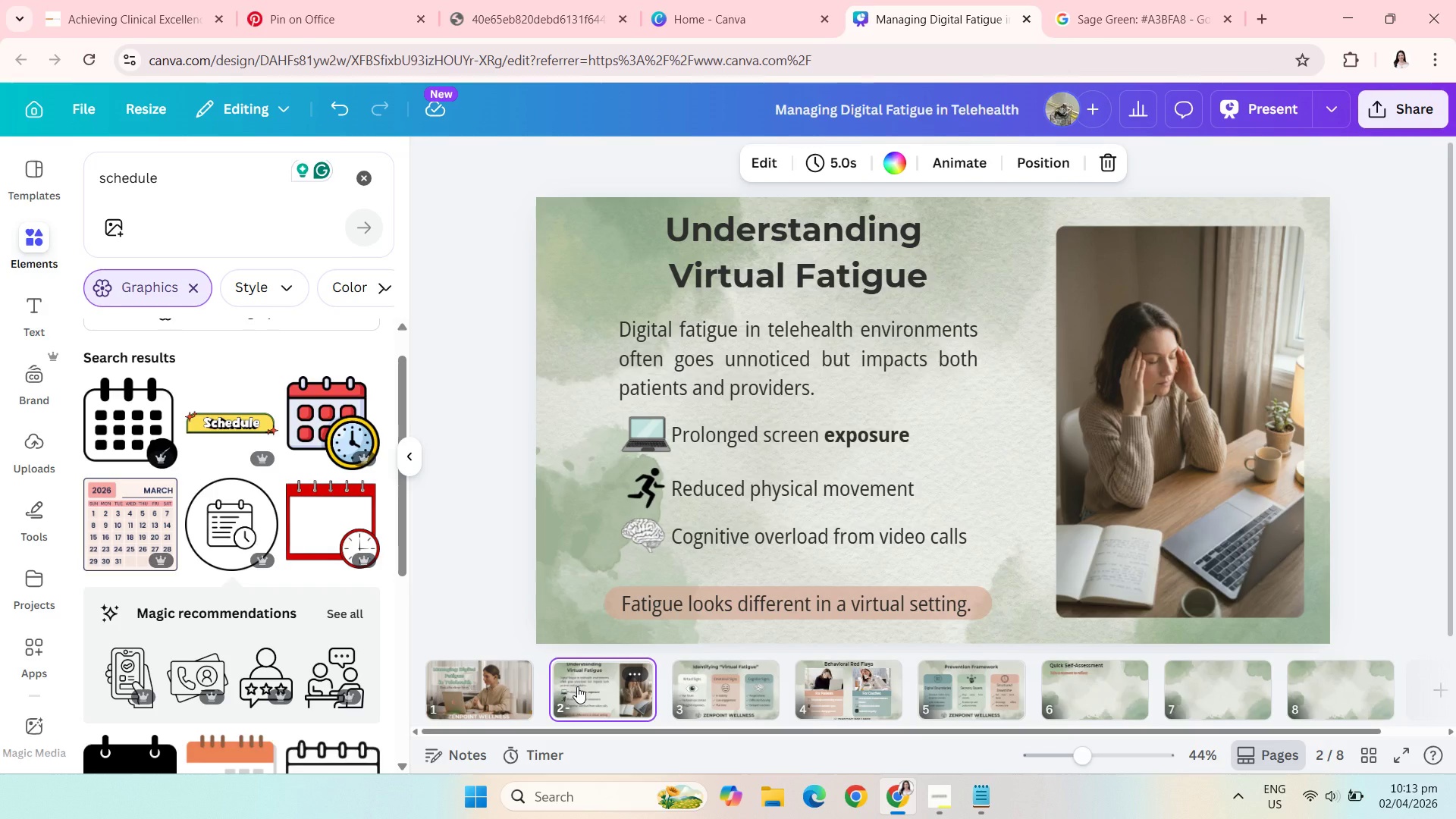 
left_click([1072, 699])
 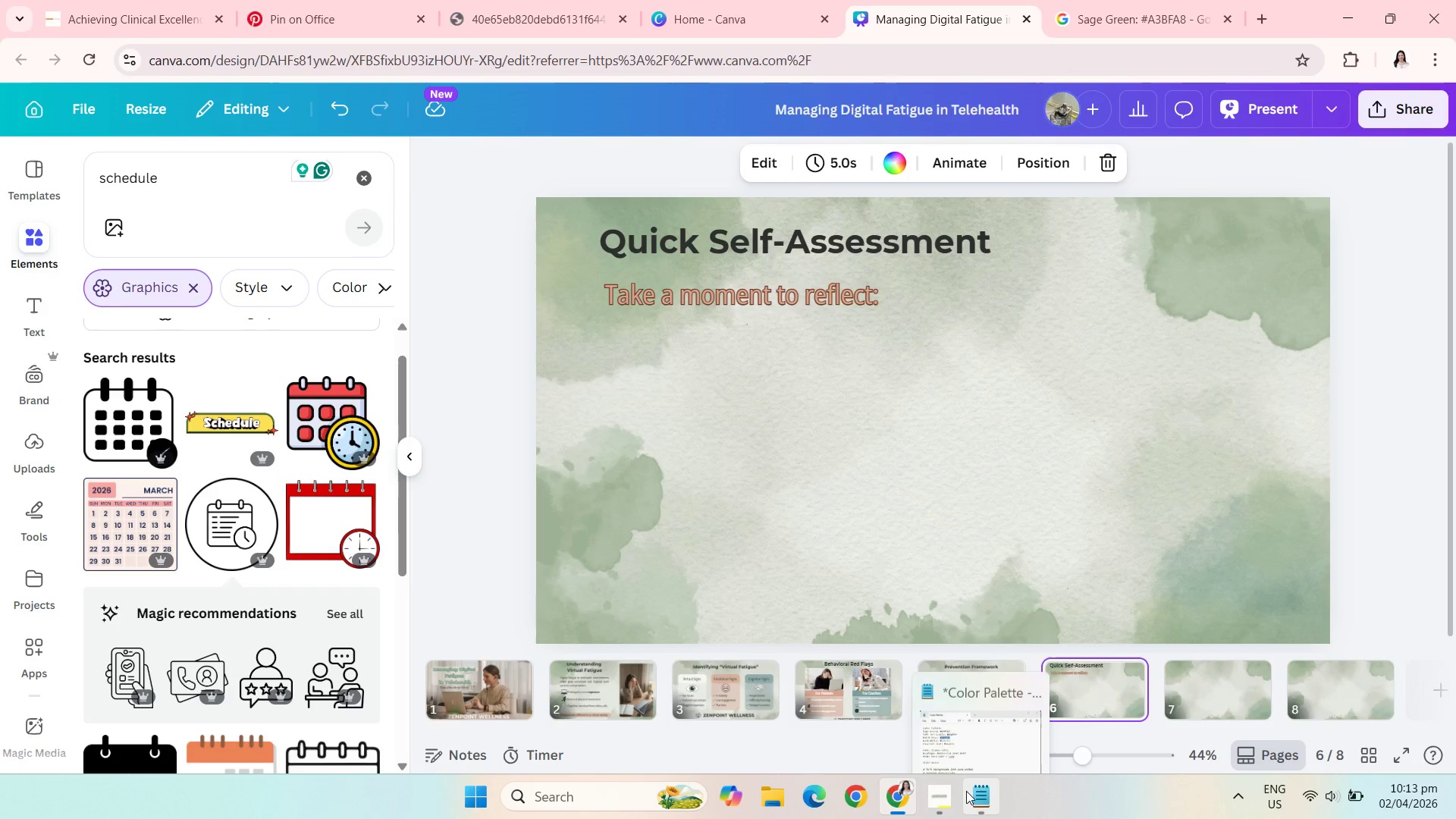 
left_click([973, 792])
 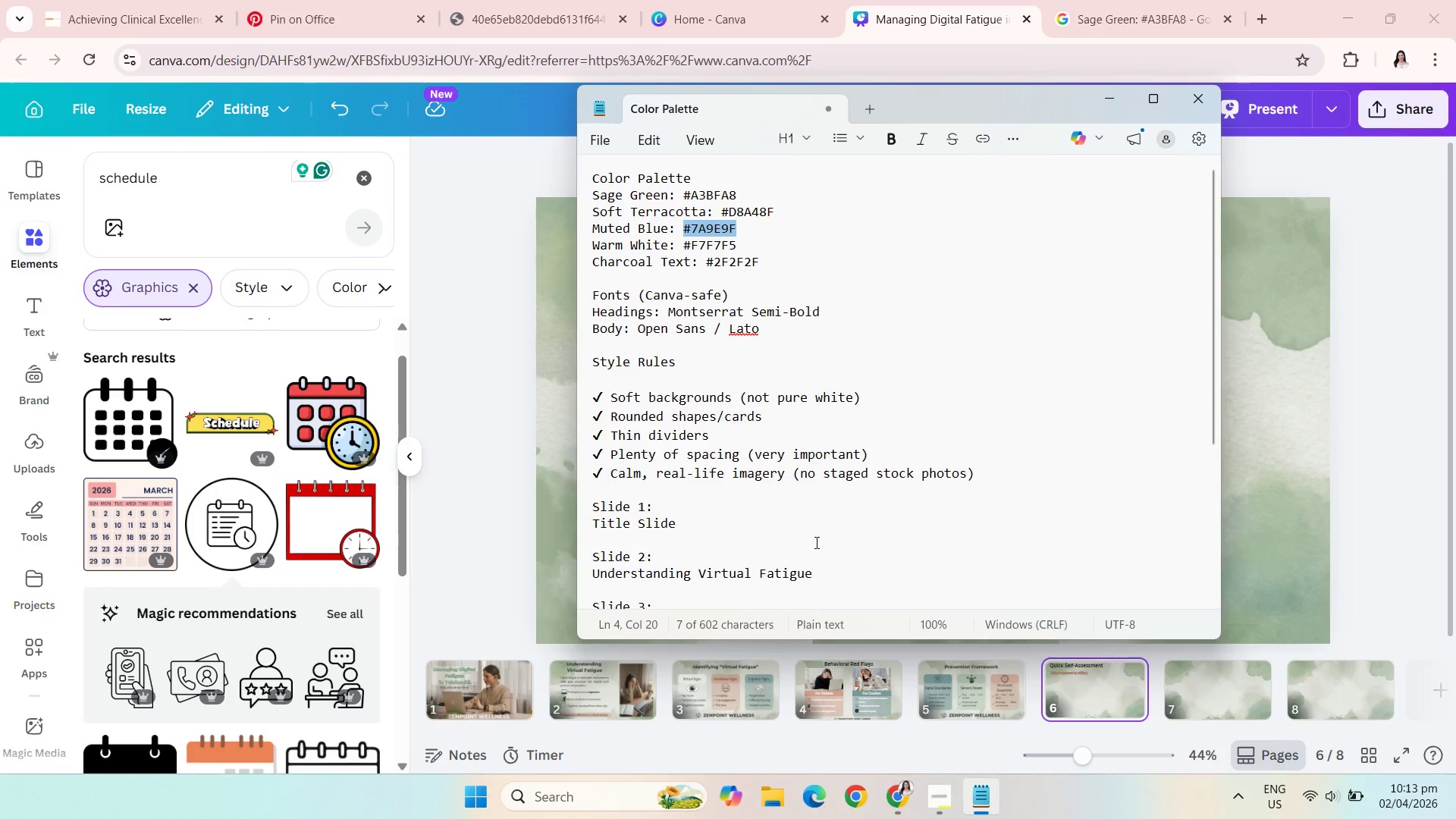 
scroll: coordinate [815, 542], scroll_direction: down, amount: 4.0
 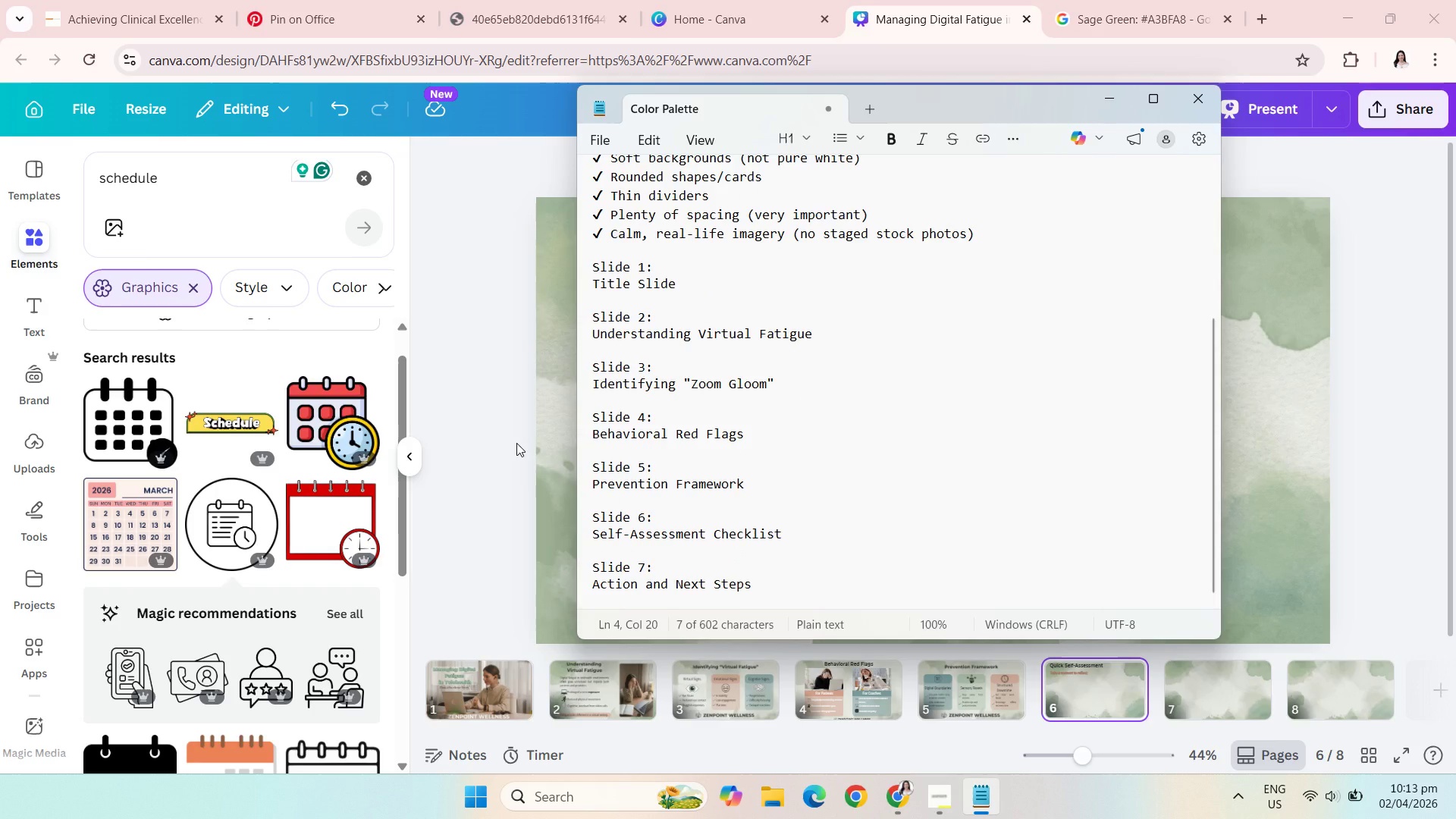 
left_click([516, 443])
 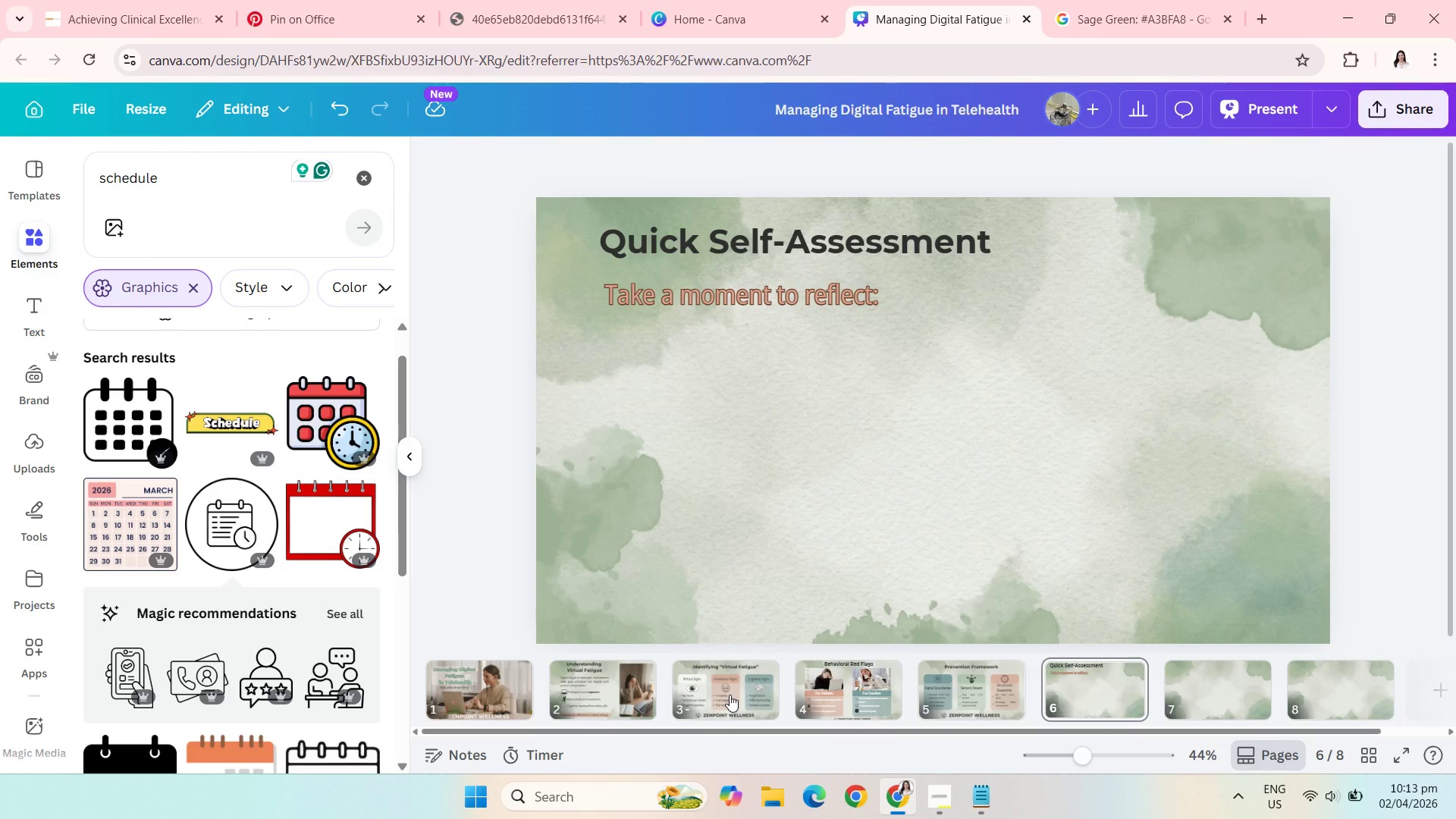 
wait(9.61)
 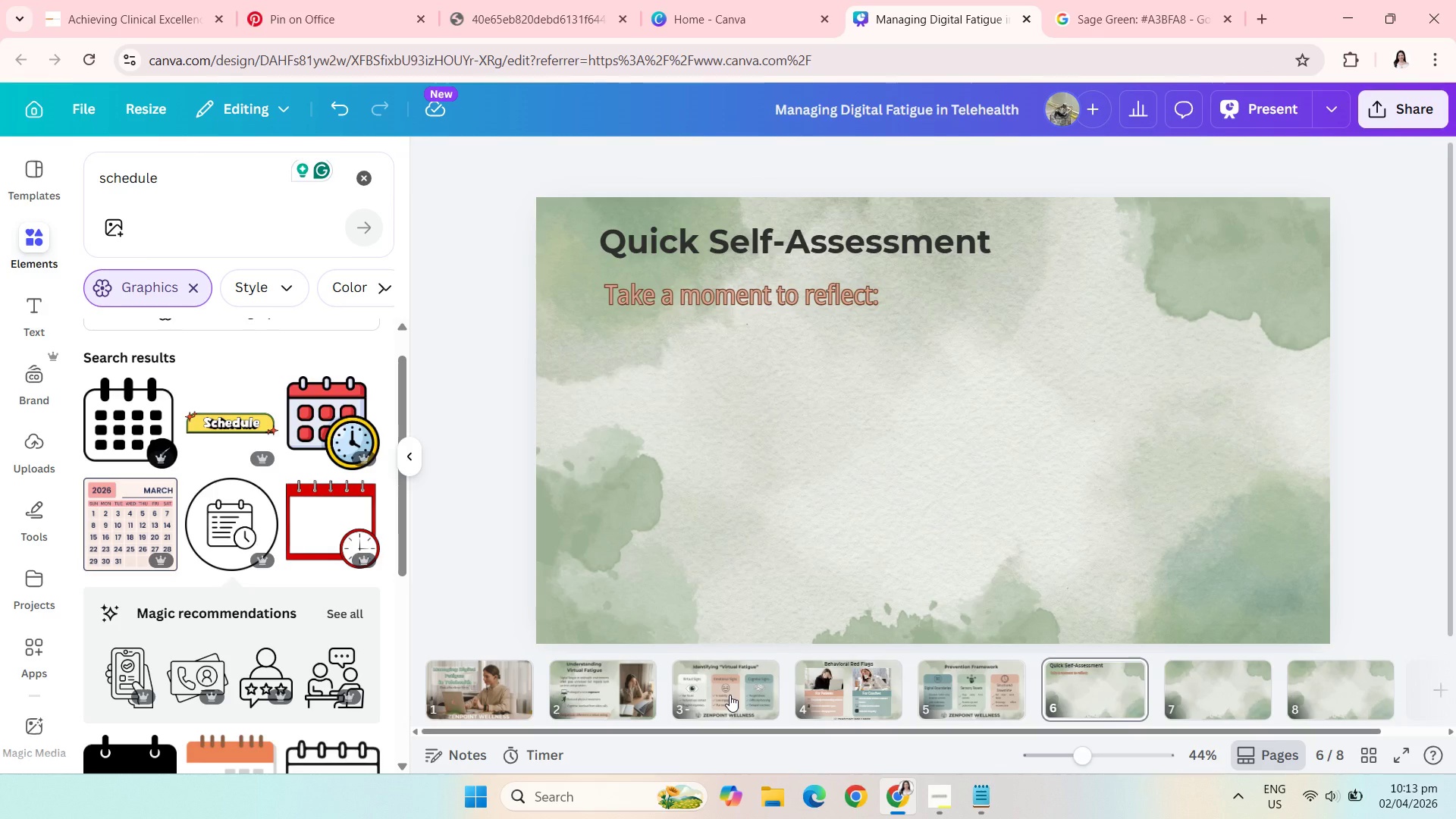 
left_click([485, 379])
 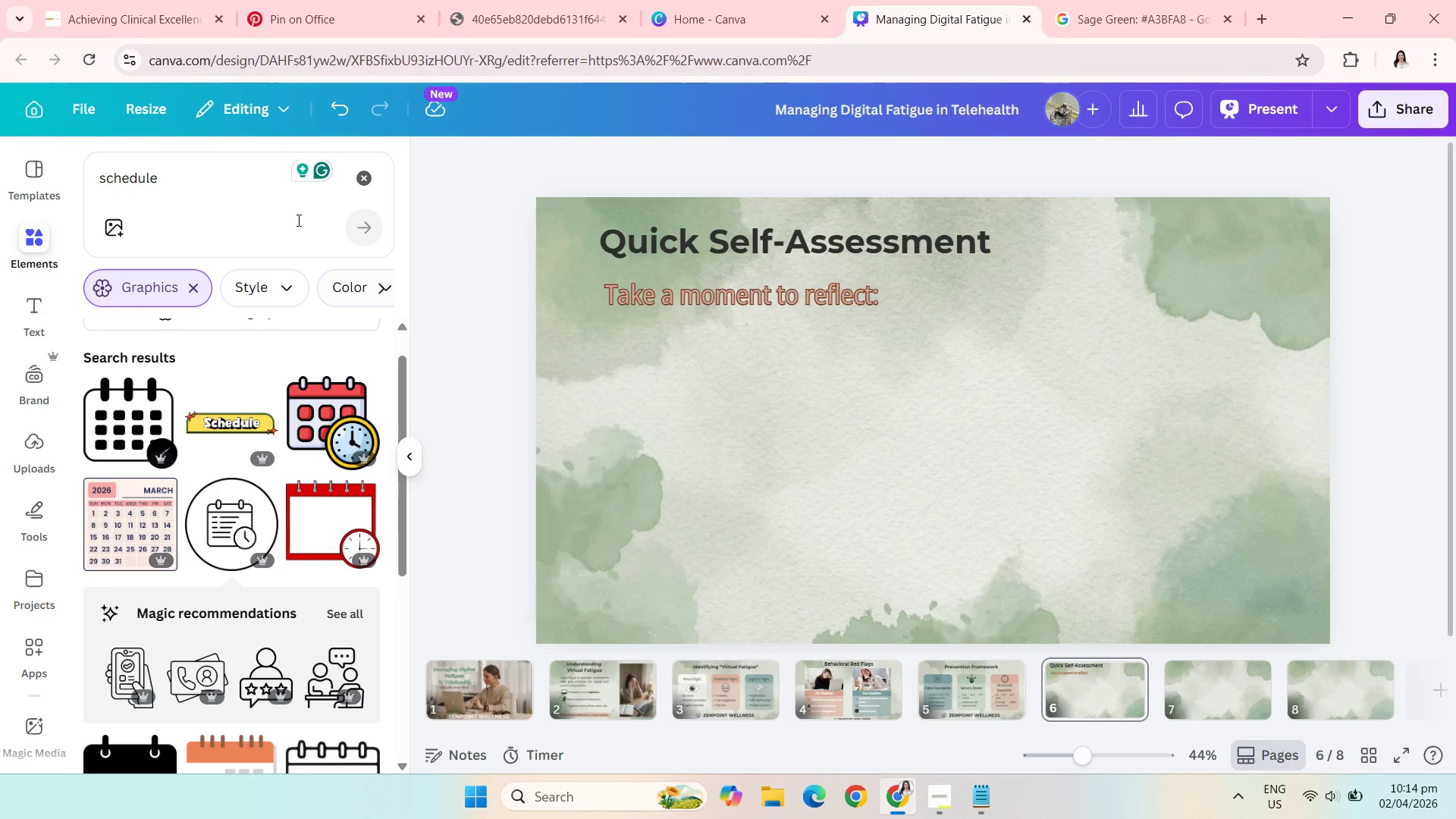 
wait(6.11)
 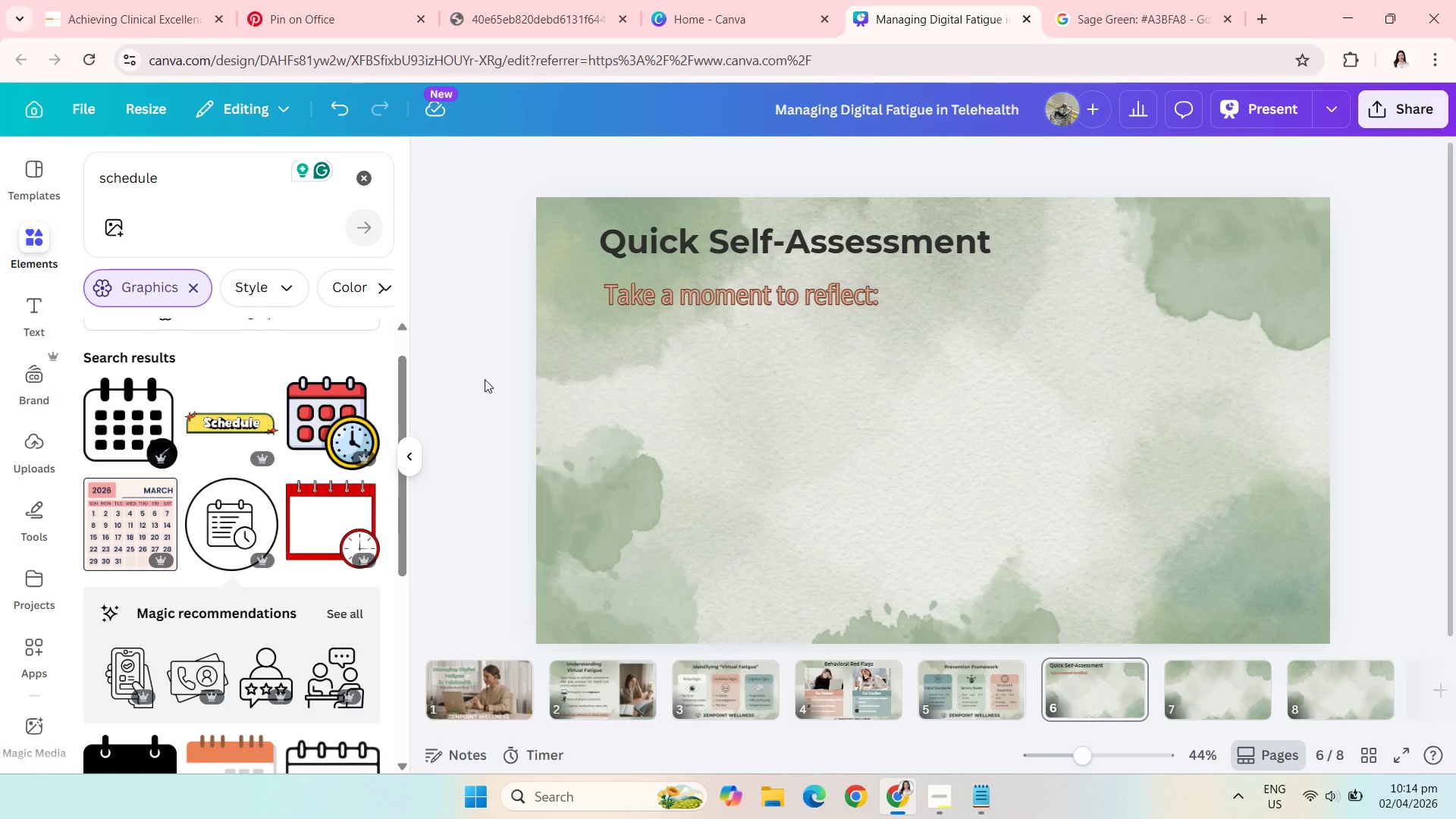 
left_click([366, 180])
 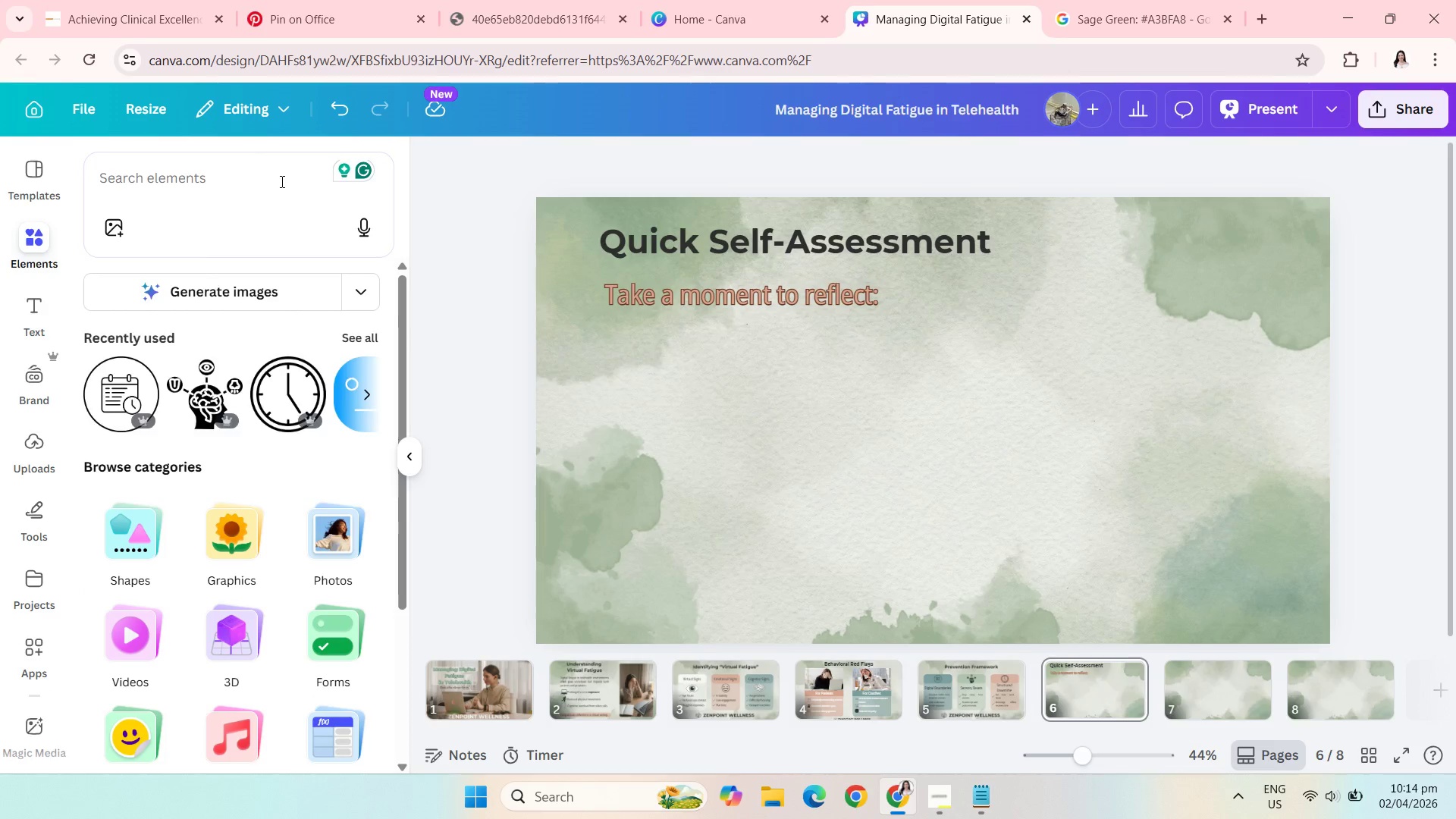 
left_click([281, 181])
 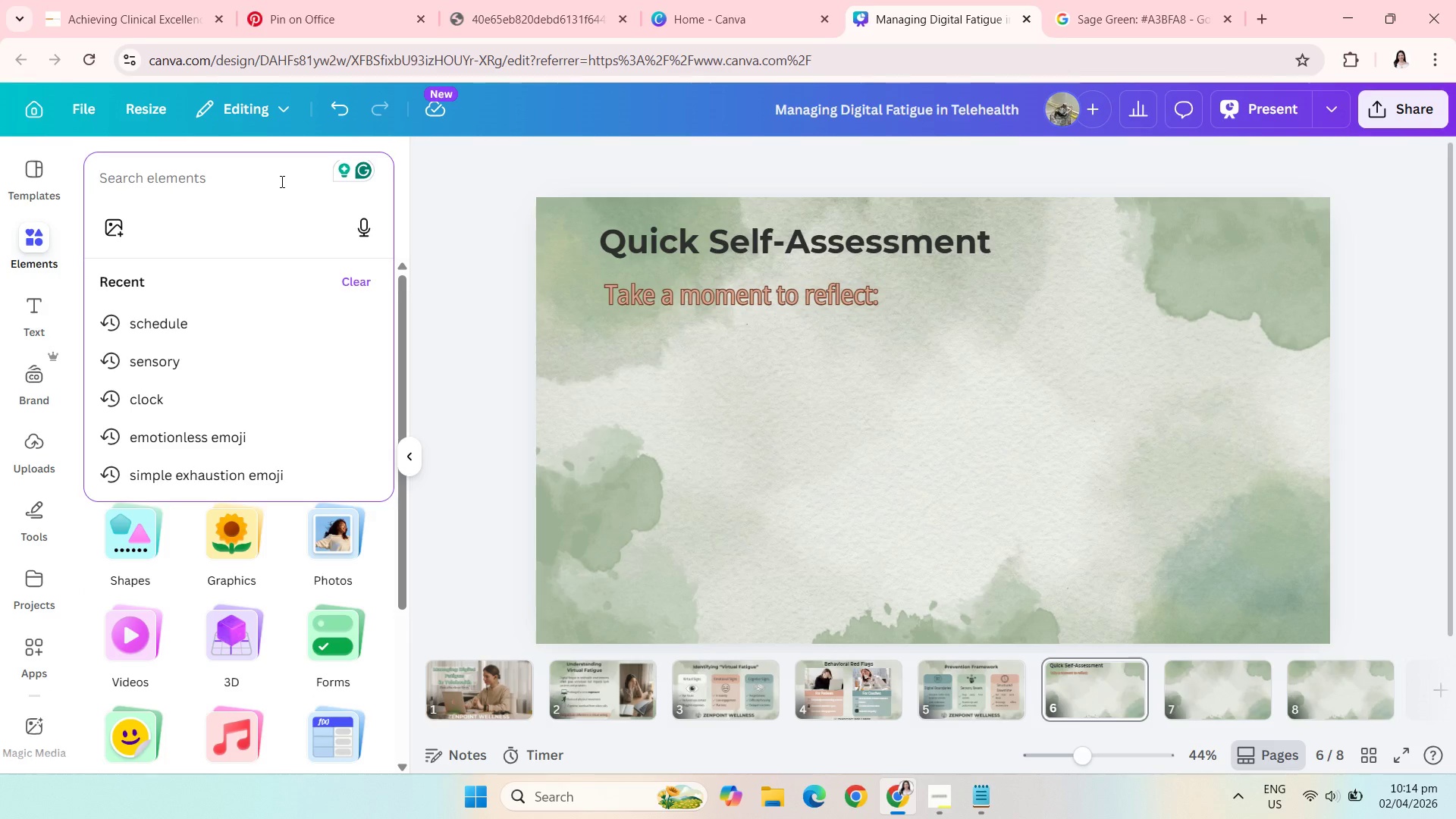 
type(b)
key(Backspace)
type(clean whit box for checklist)
 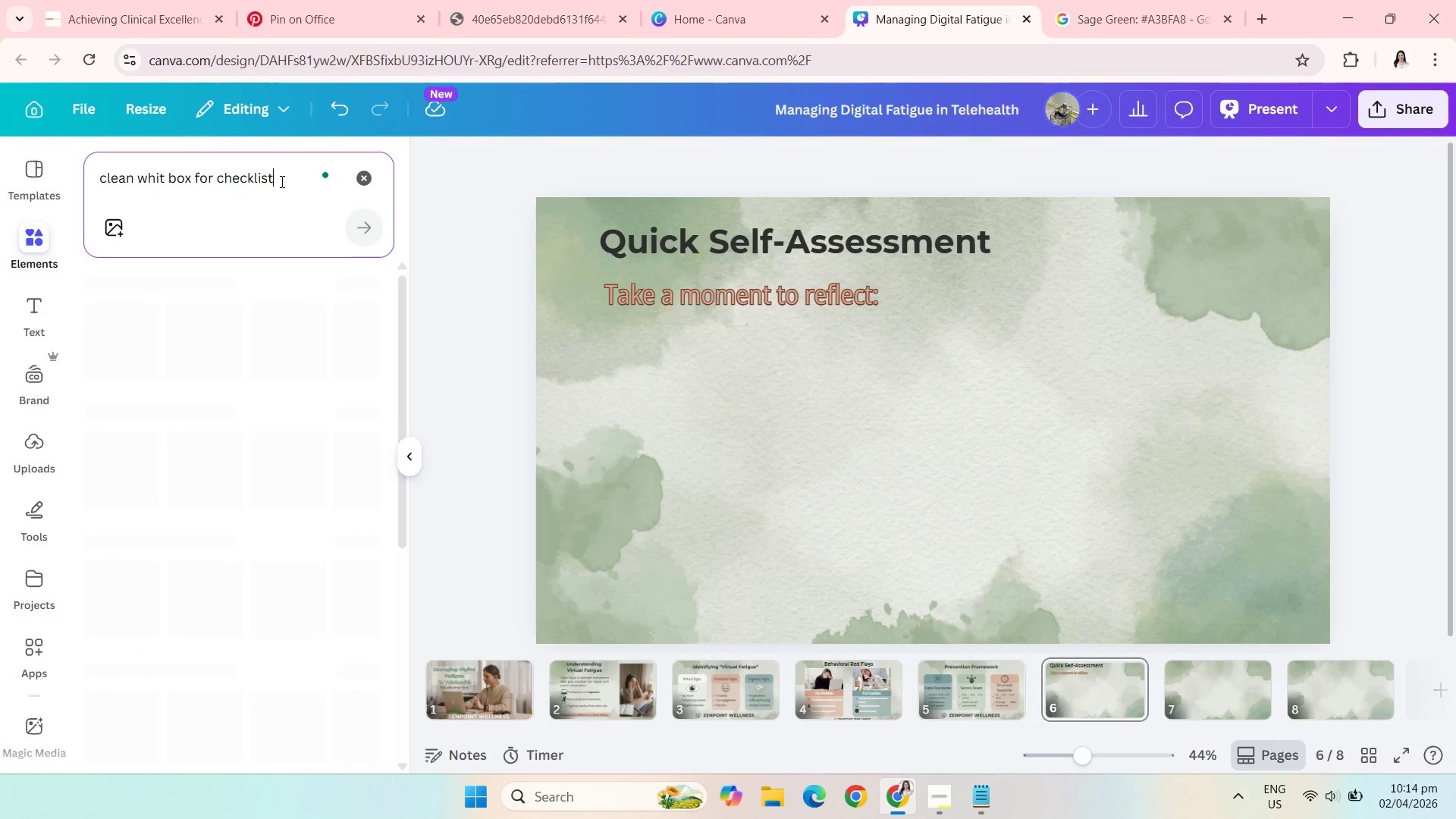 
key(Enter)
 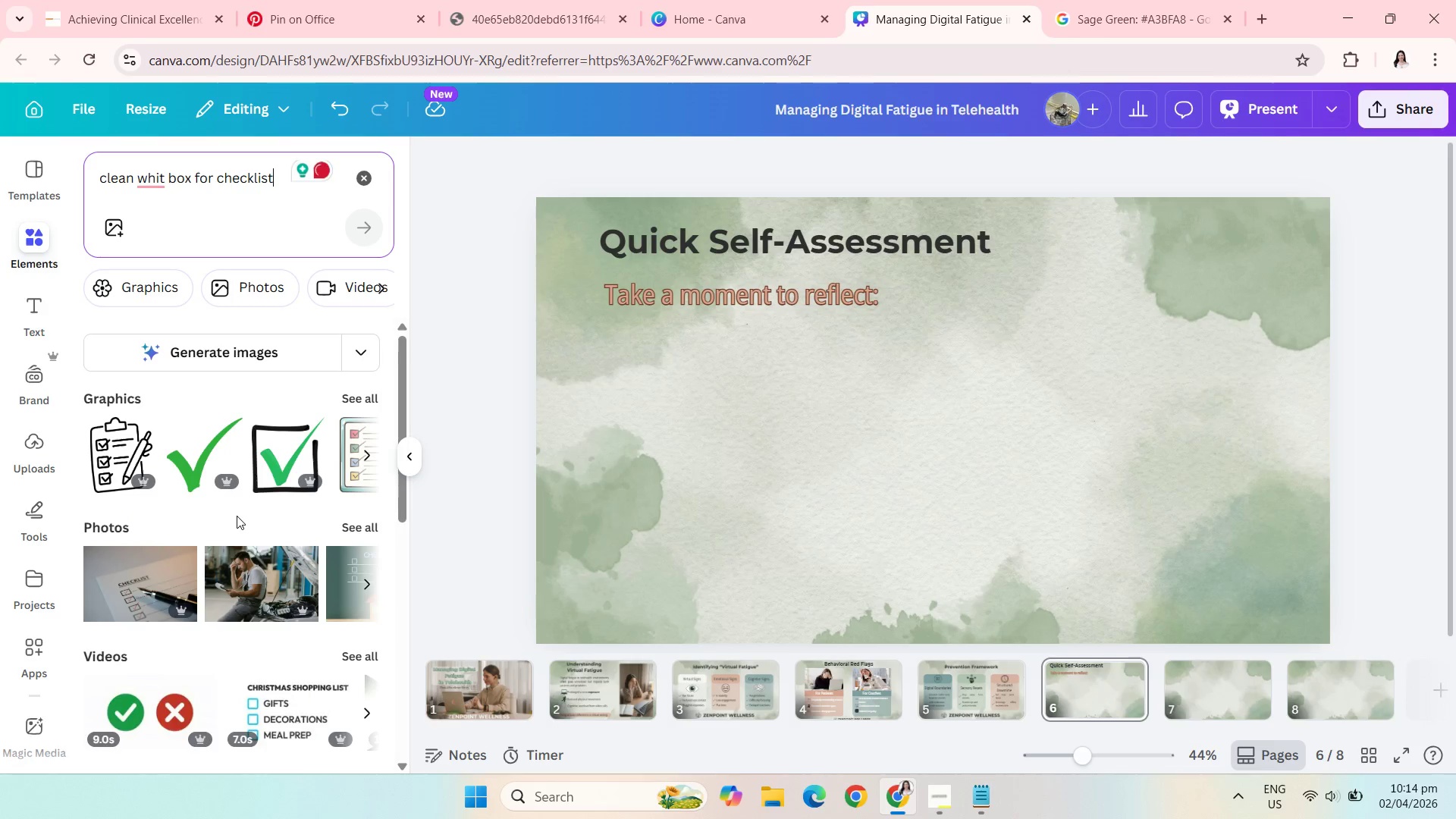 
wait(6.67)
 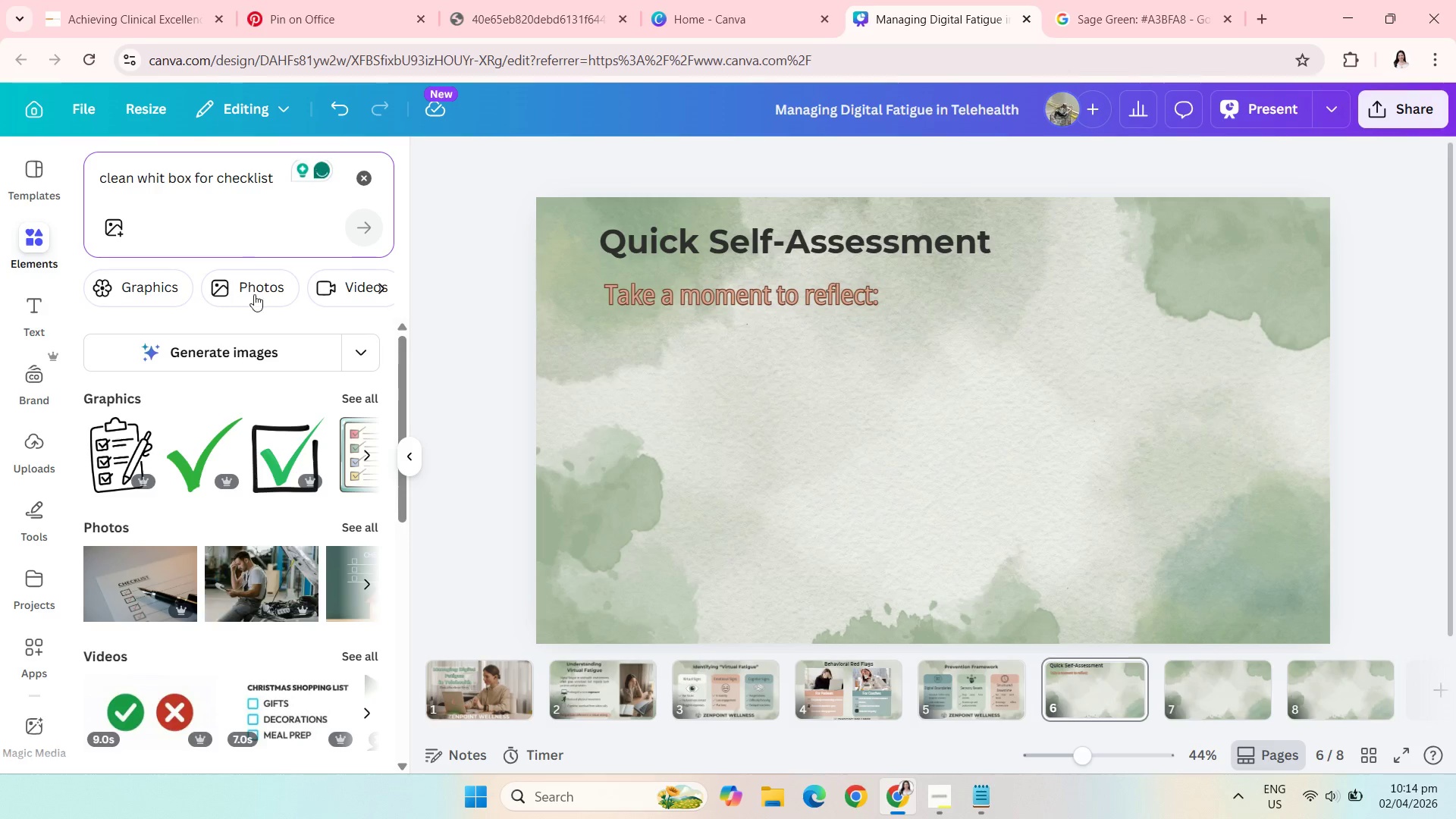 
left_click([277, 187])
 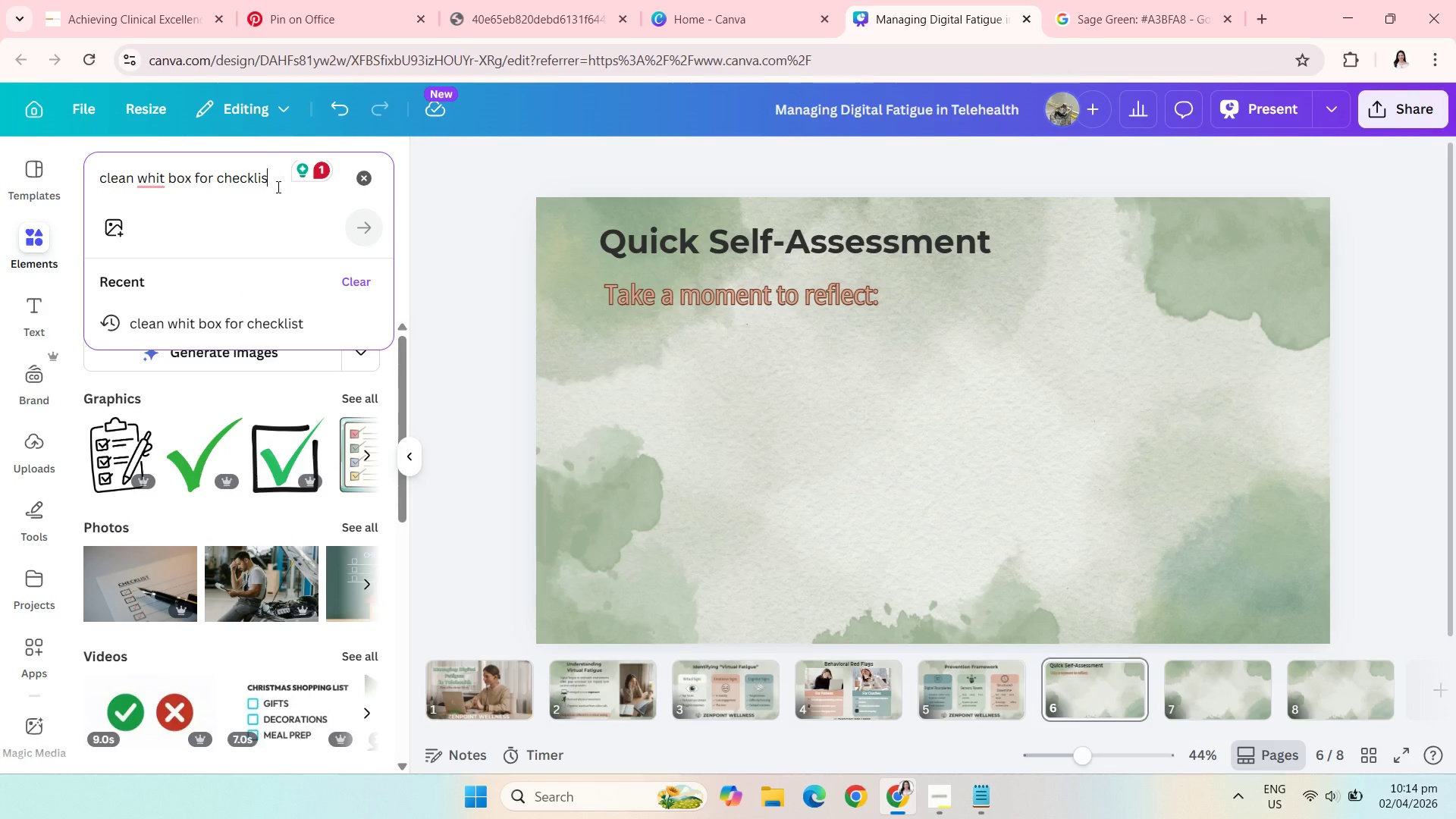 
key(Backspace)
key(Backspace)
key(Backspace)
key(Backspace)
key(Backspace)
type(te box)
 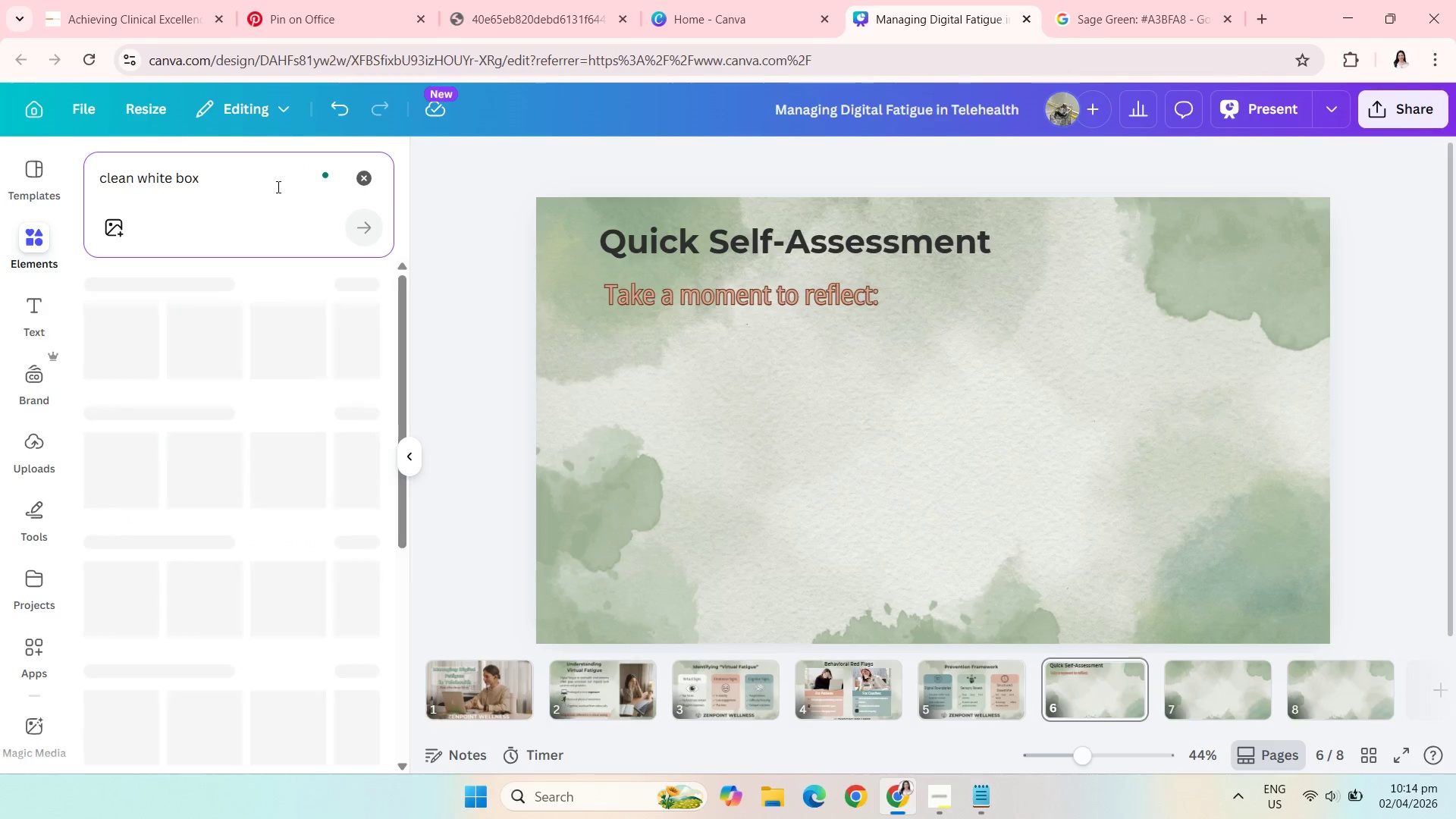 
key(Enter)
 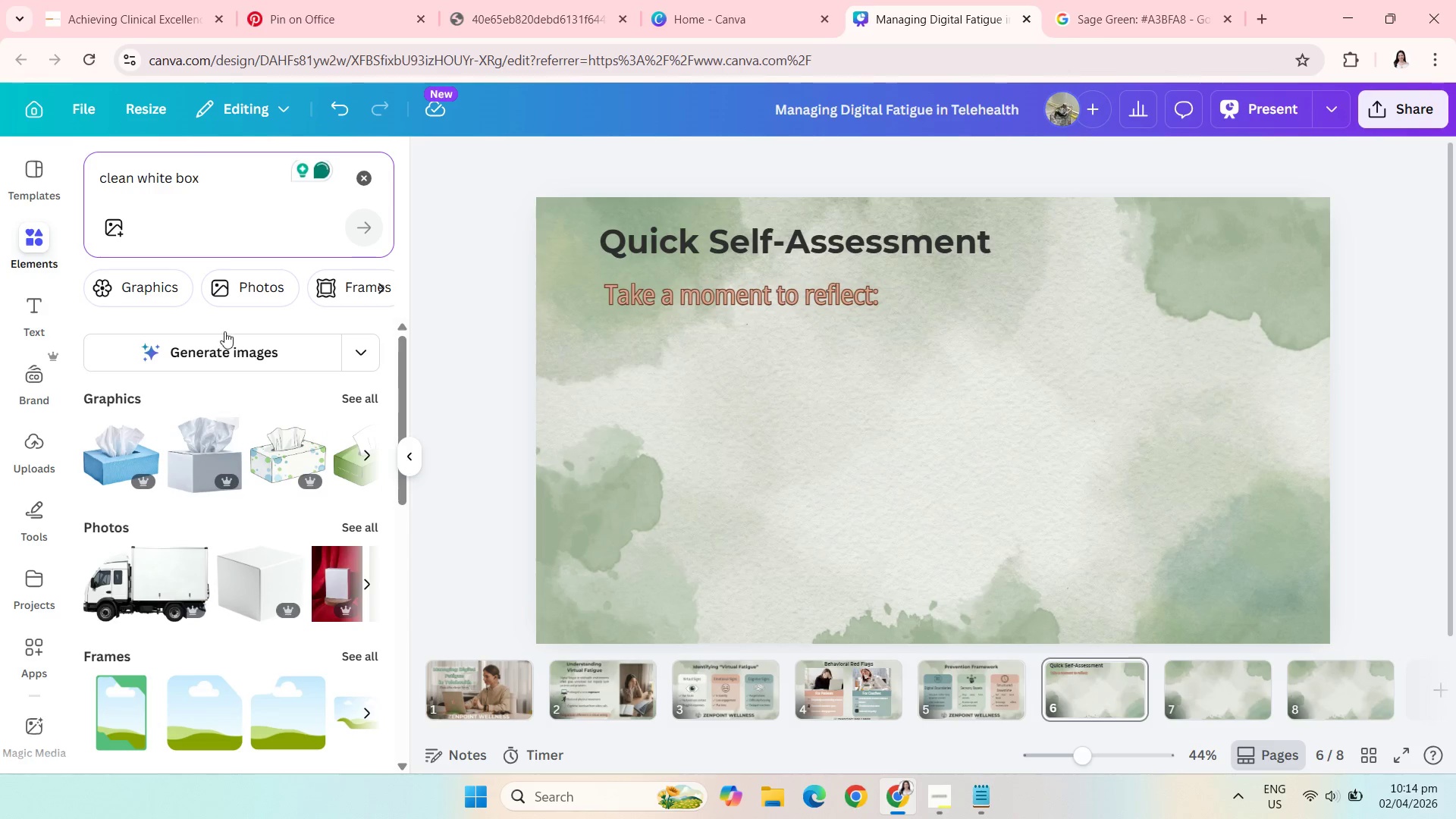 
left_click([206, 181])
 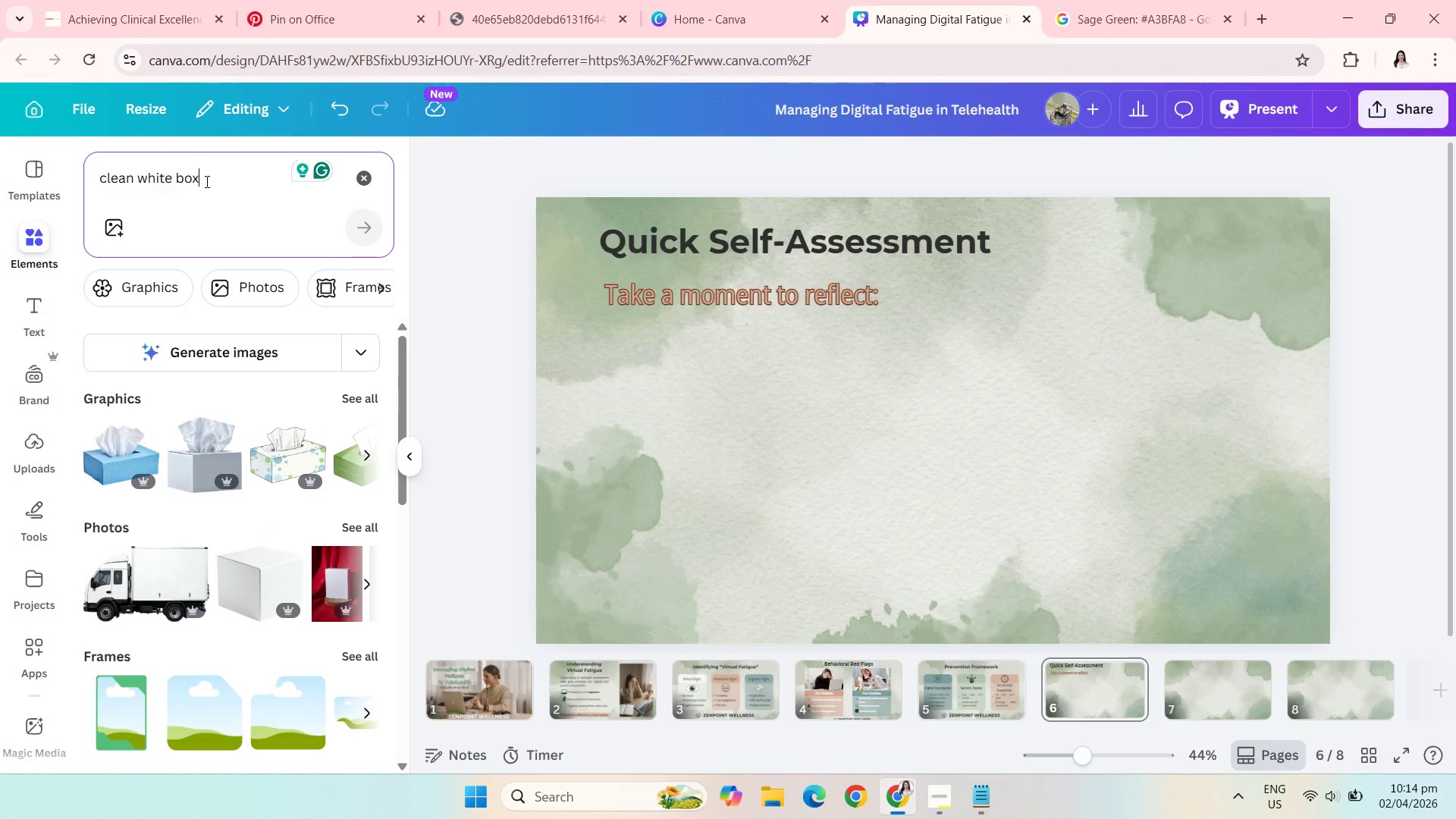 
hold_key(key=Backspace, duration=1.42)
 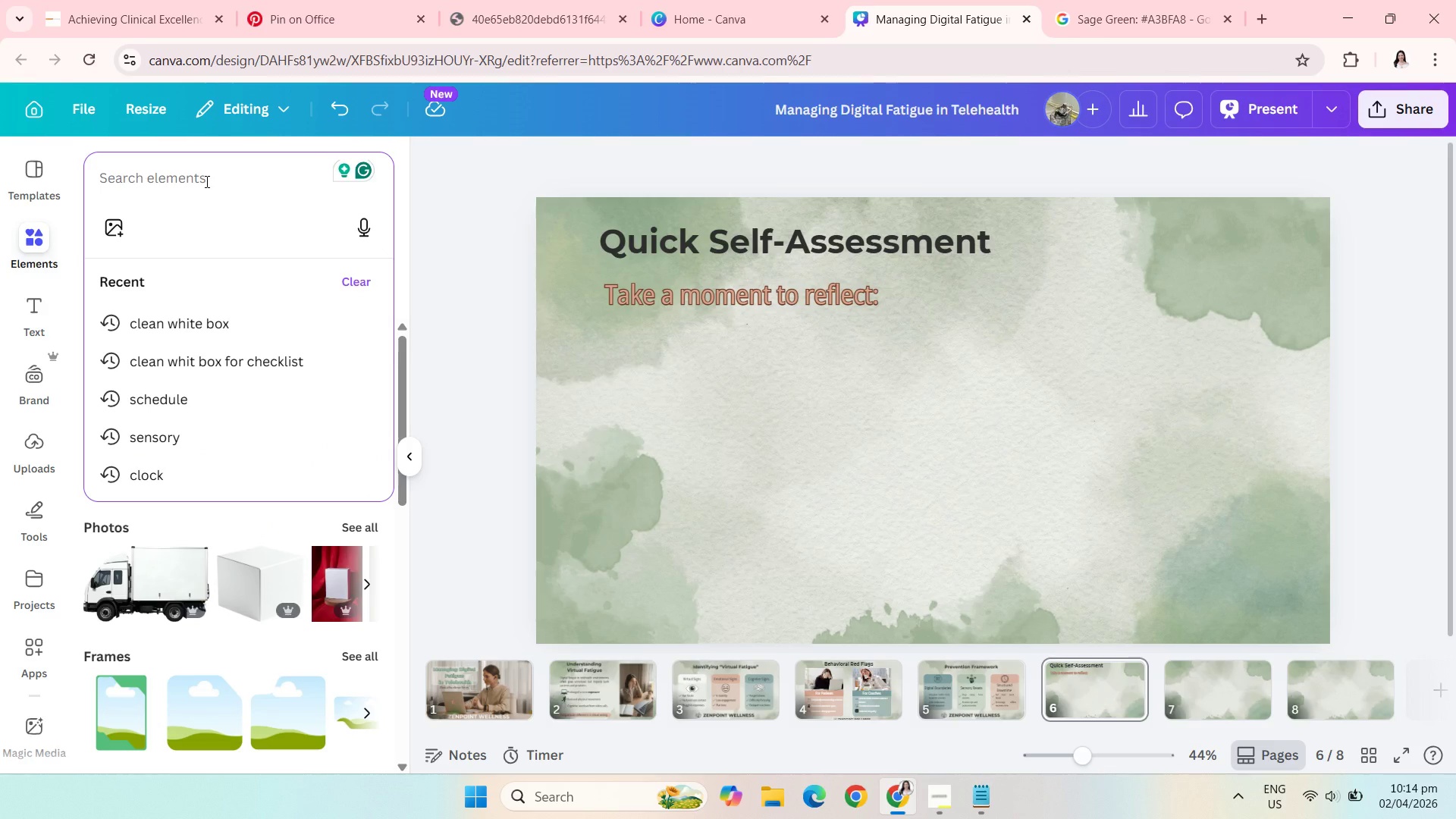 
type(white )
 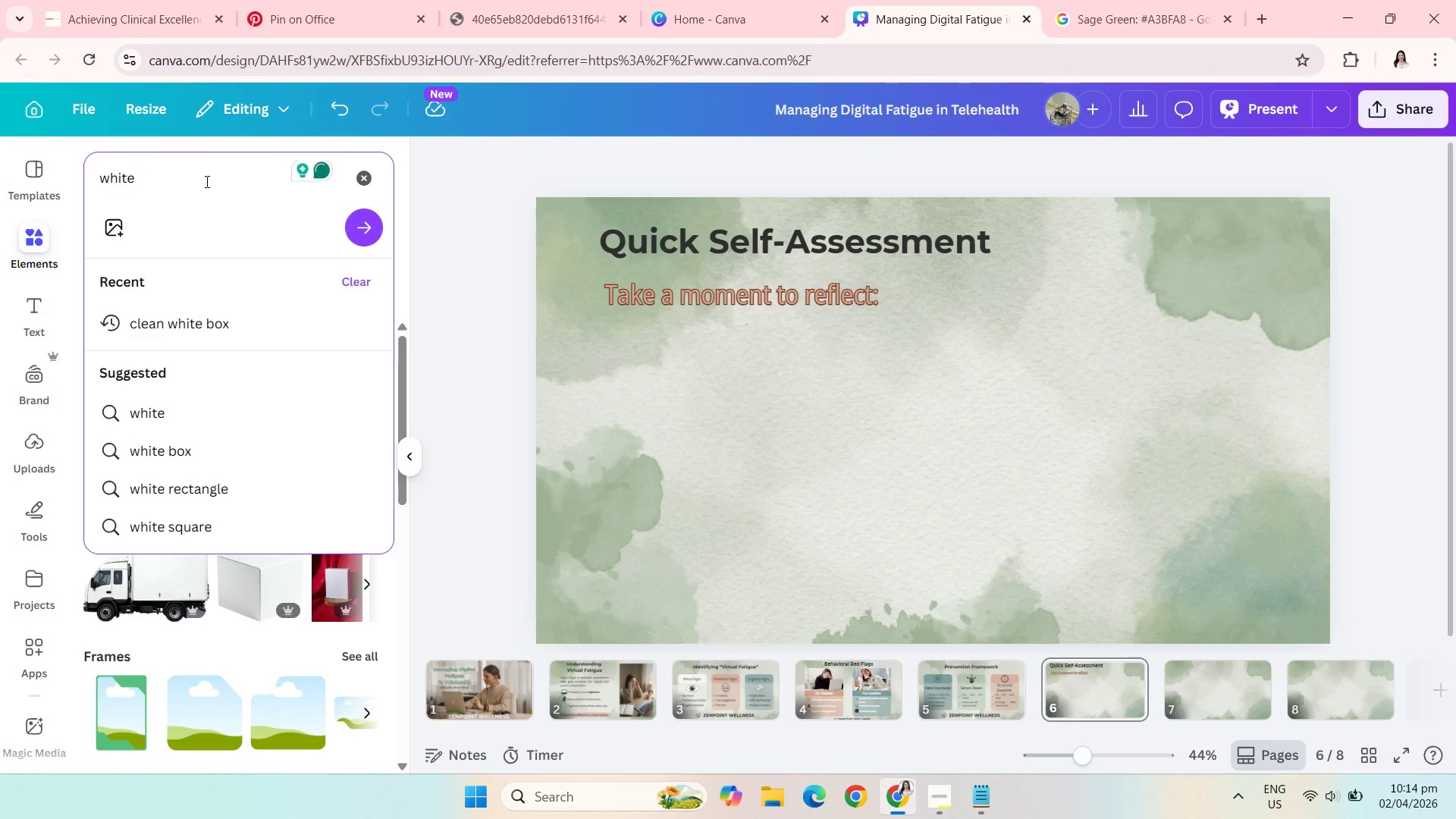 
wait(5.23)
 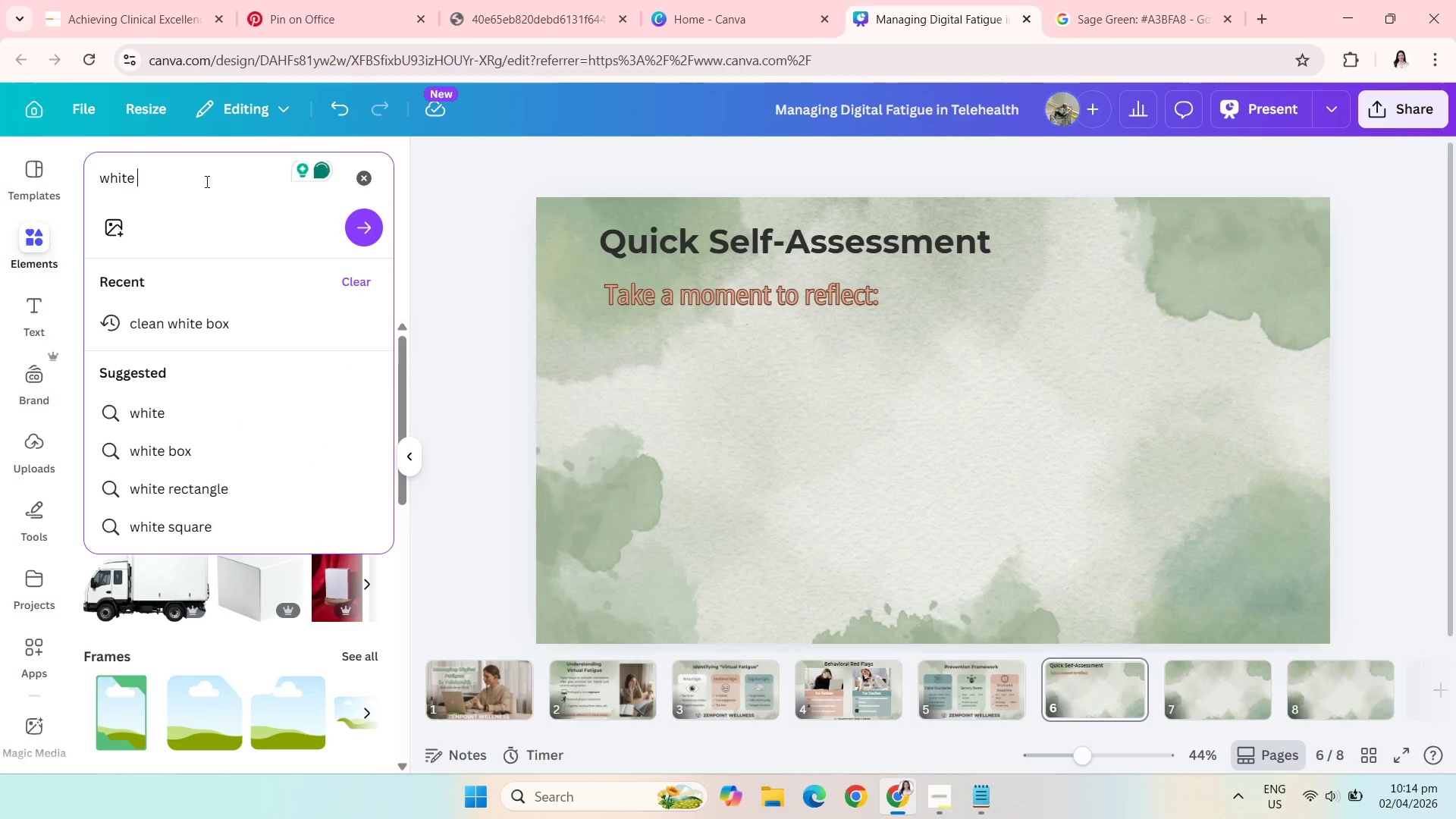 
left_click([239, 520])
 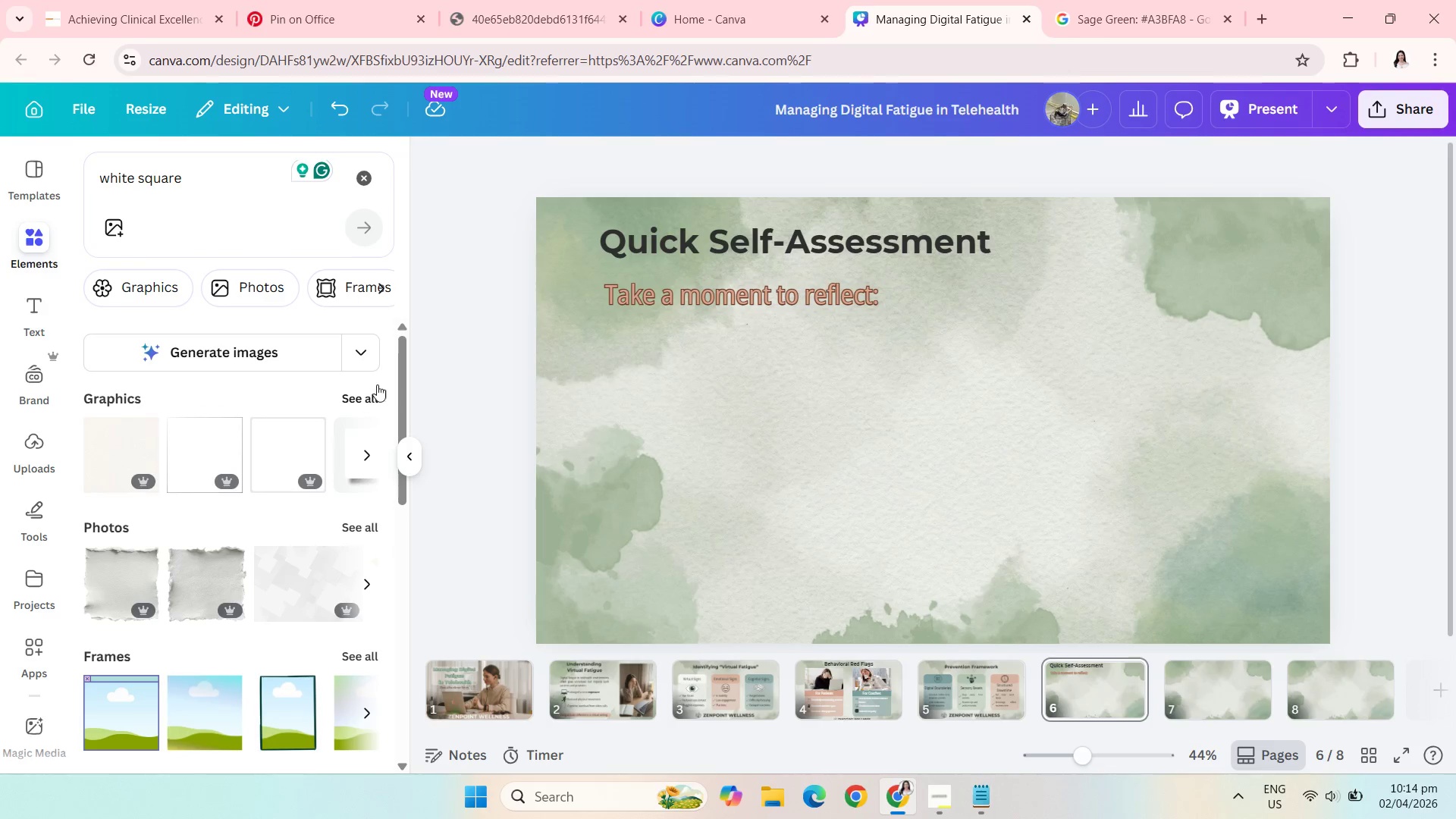 
left_click([361, 395])
 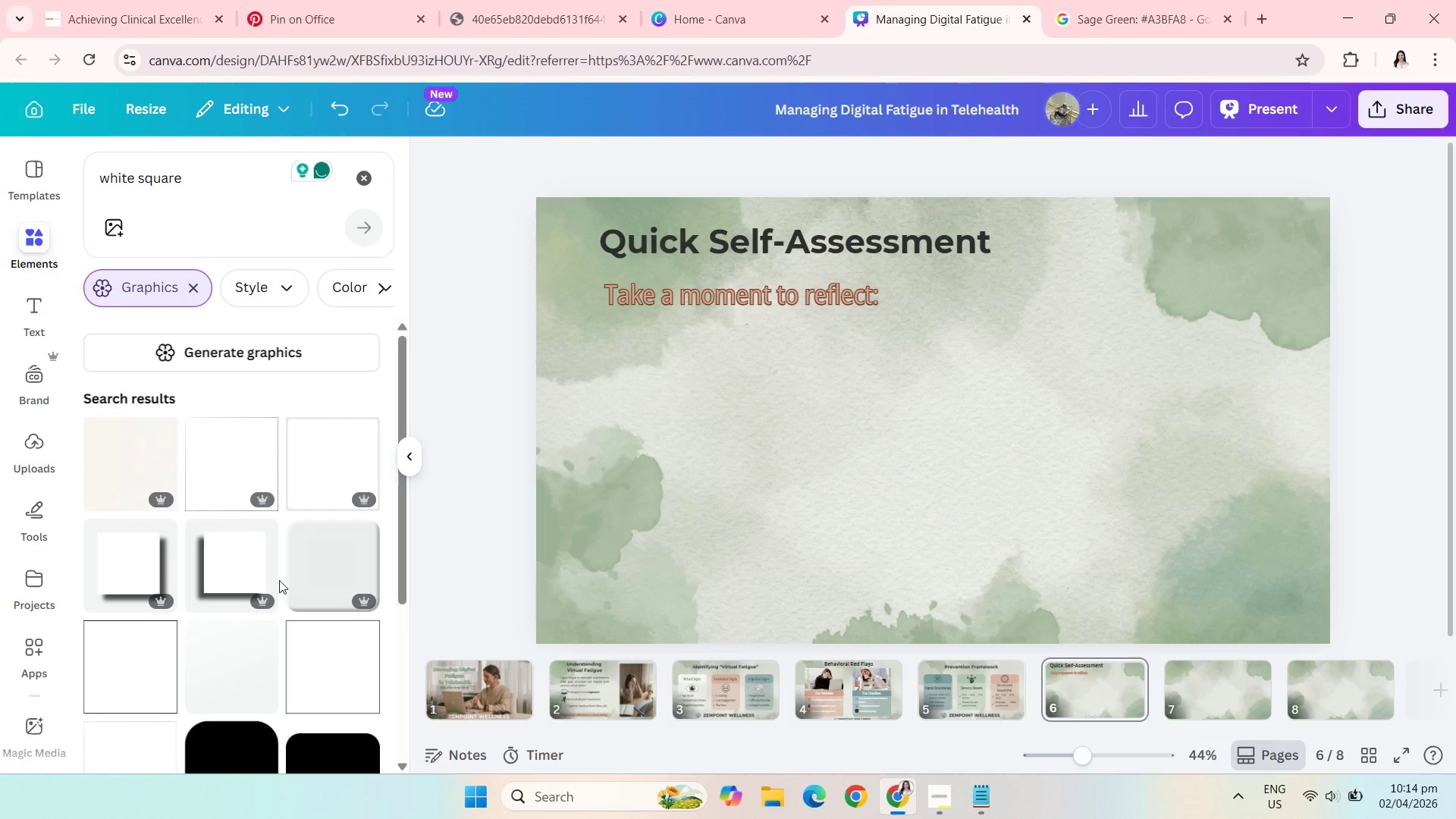 
wait(8.88)
 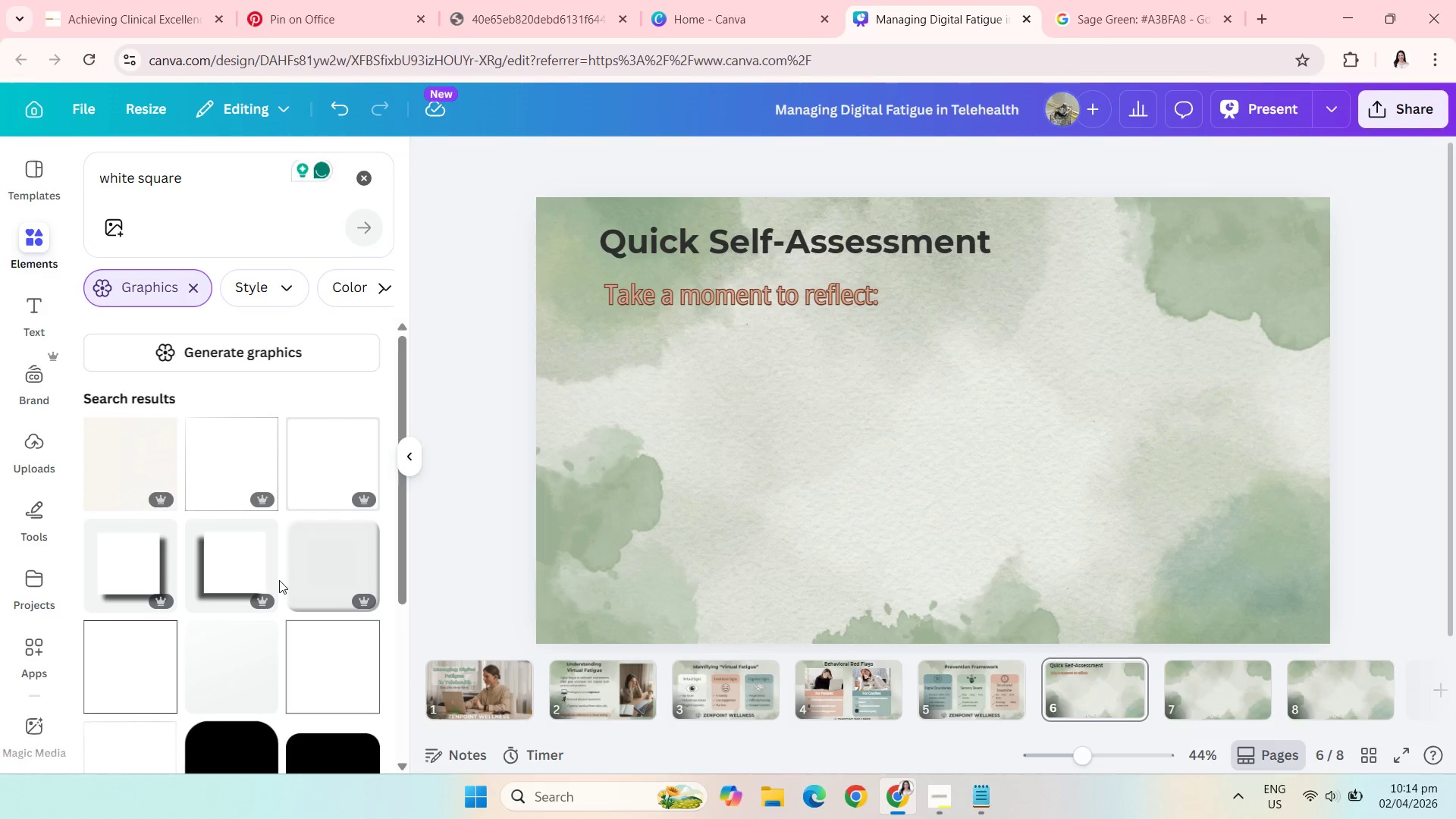 
left_click([135, 485])
 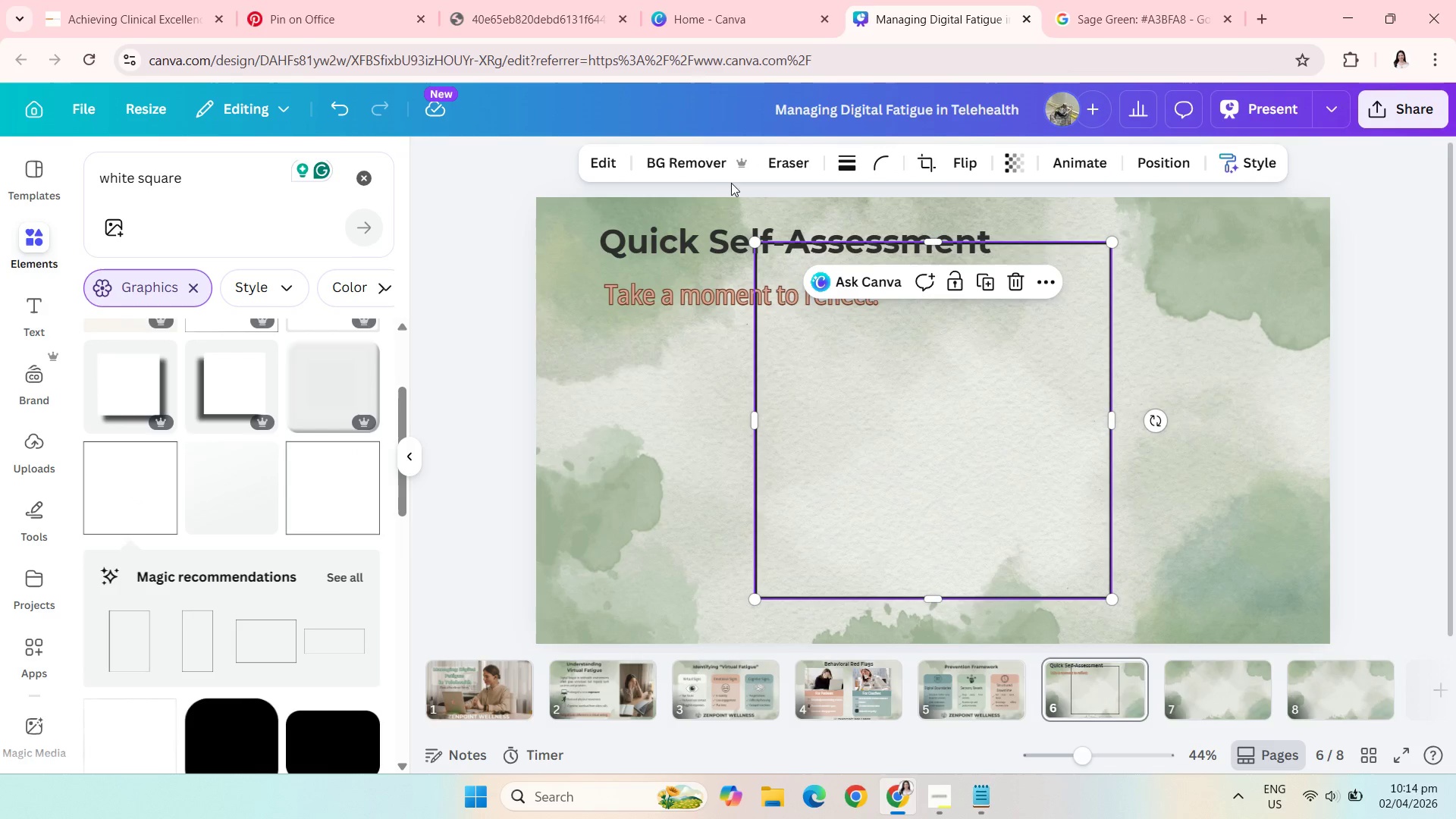 
wait(7.28)
 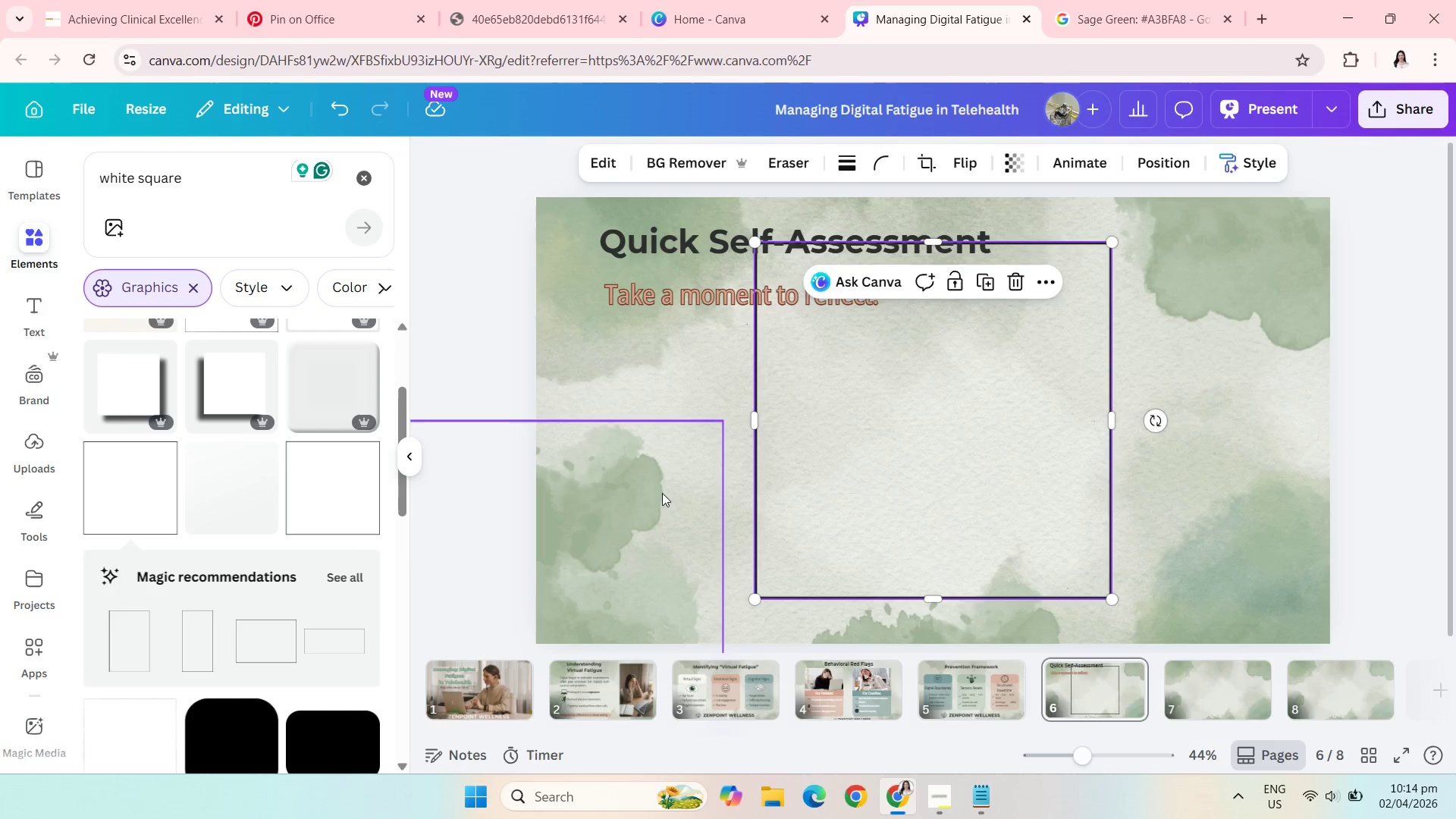 
left_click([859, 169])
 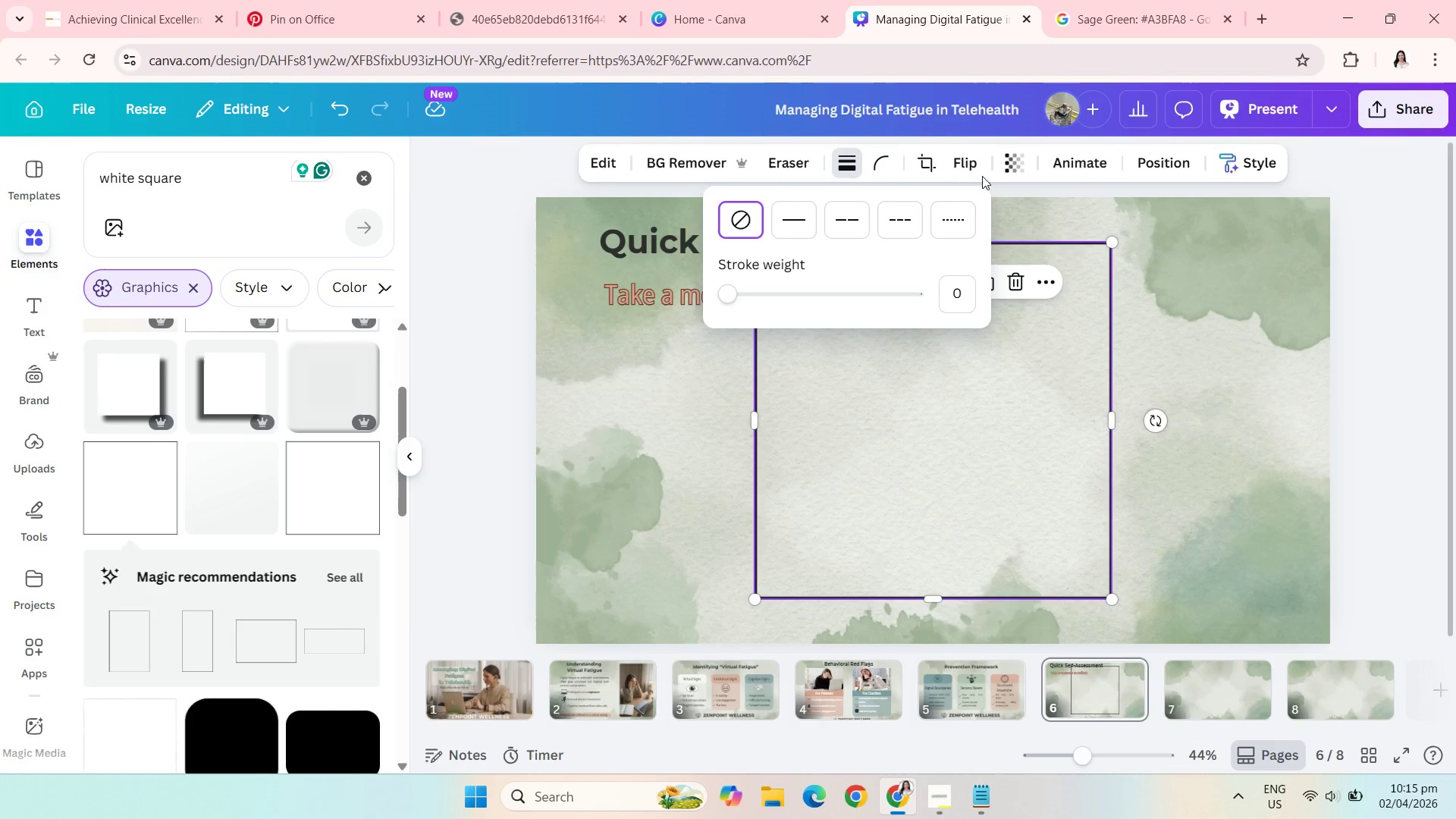 
left_click([1021, 162])
 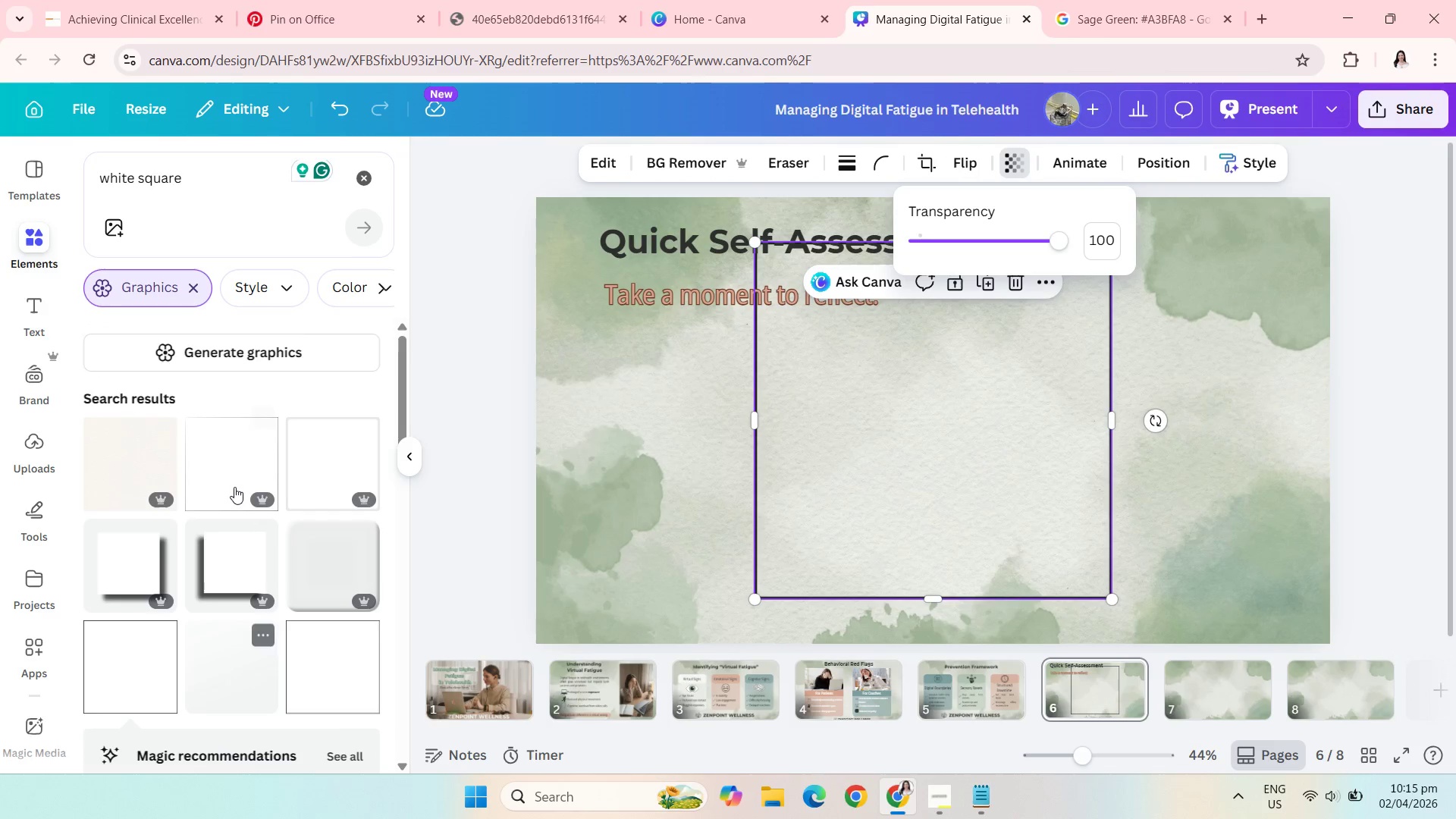 
wait(5.11)
 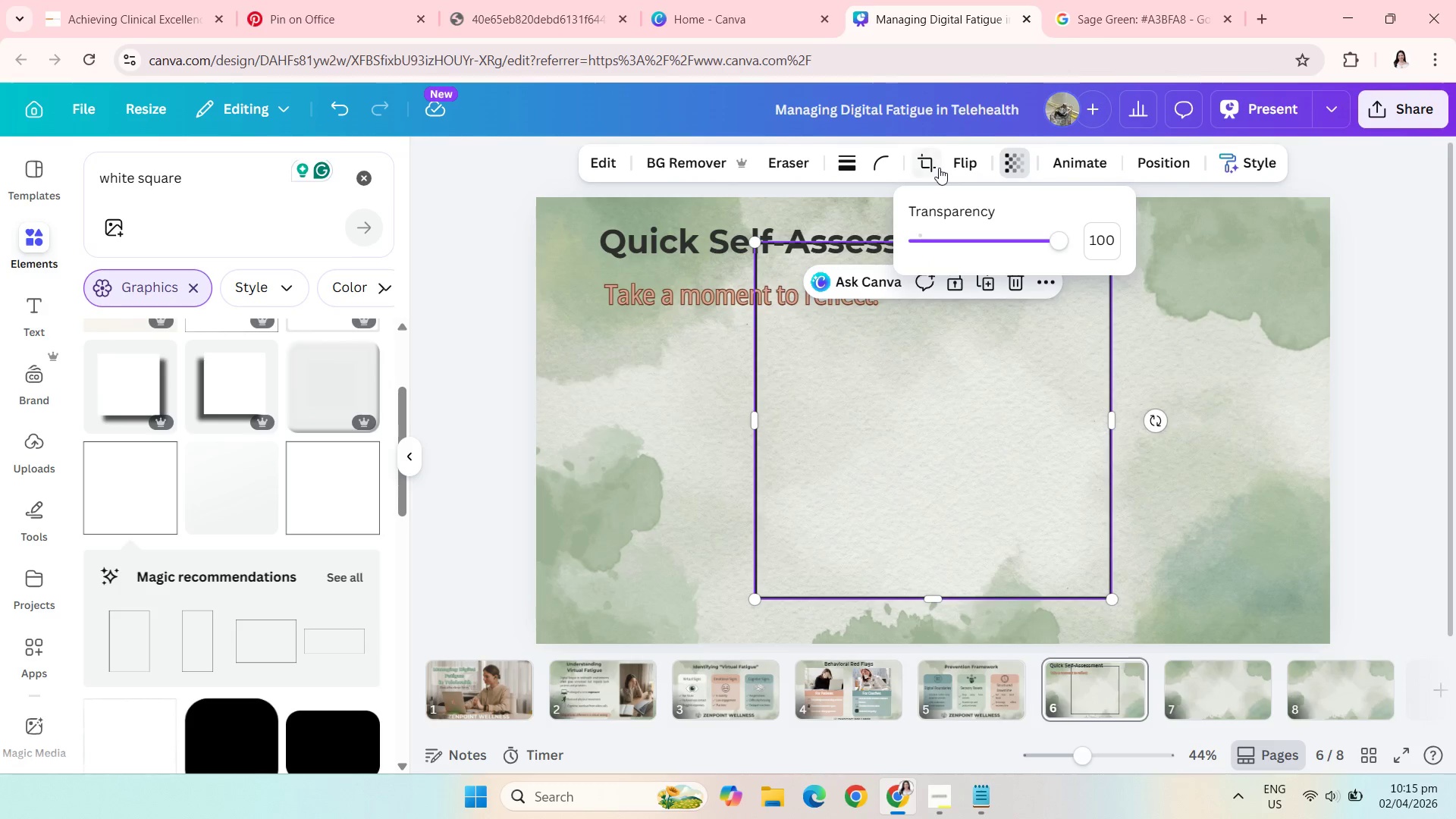 
left_click([240, 475])
 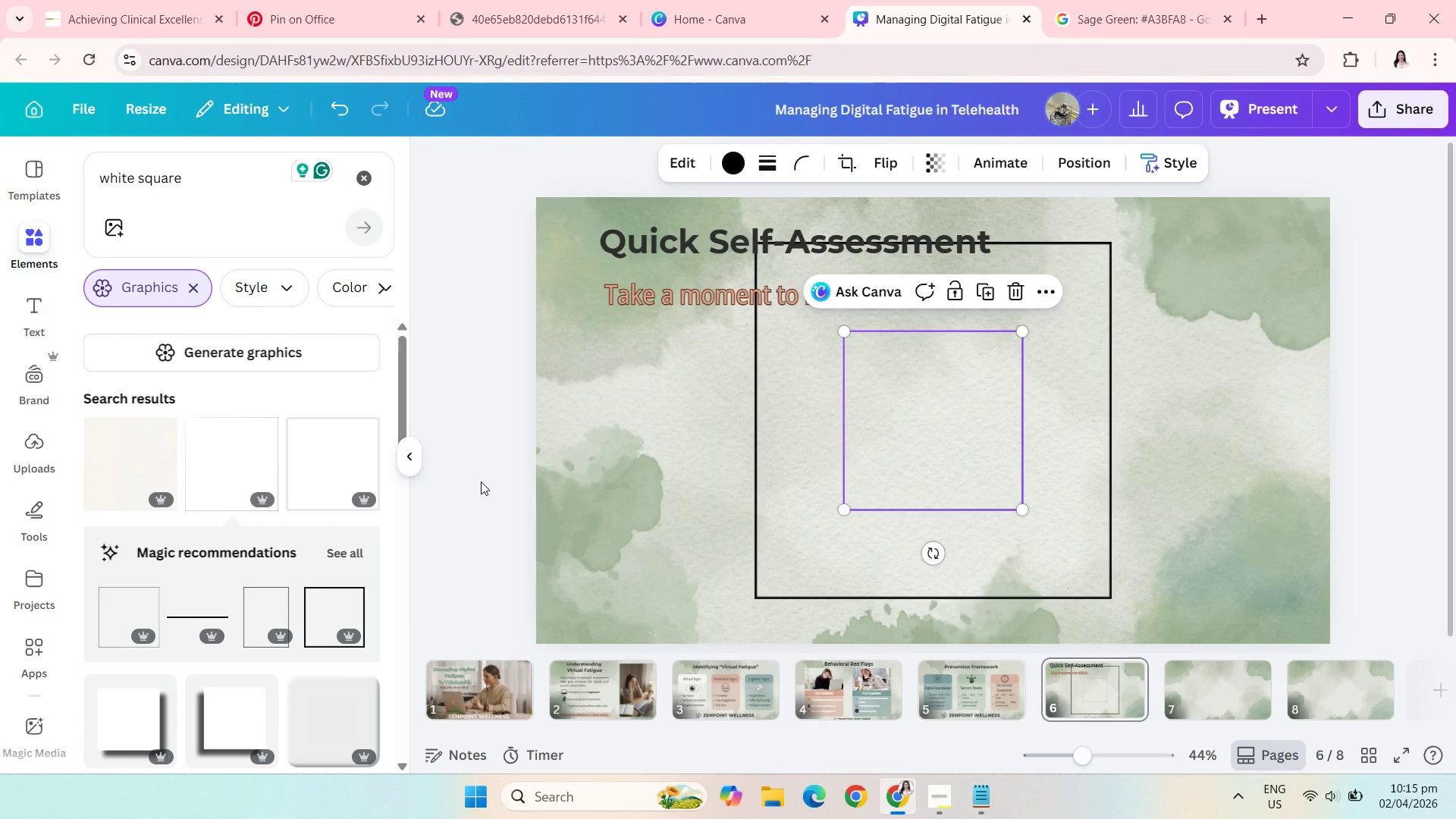 
key(Backspace)
 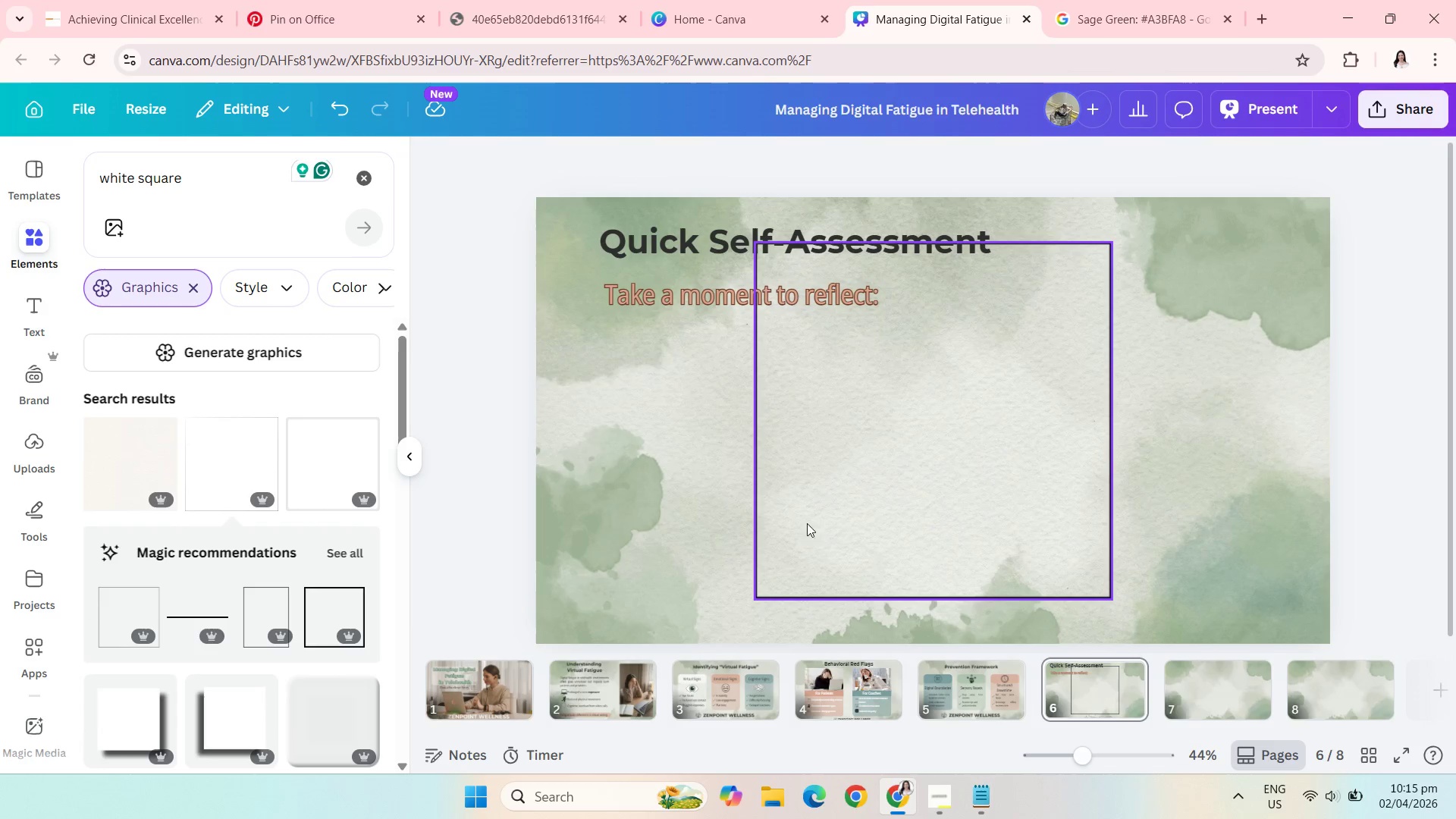 
left_click([839, 560])
 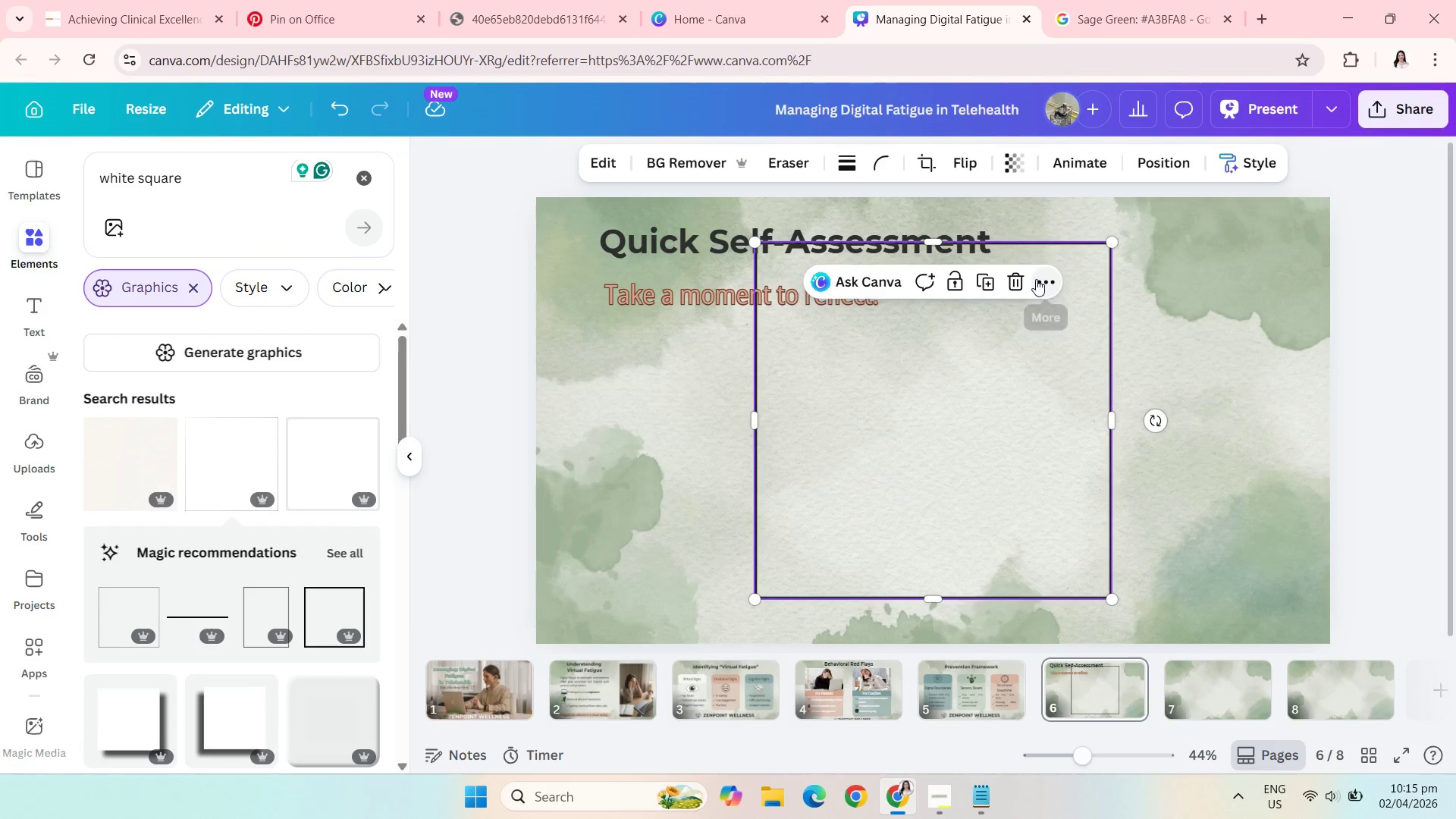 
left_click([1040, 280])
 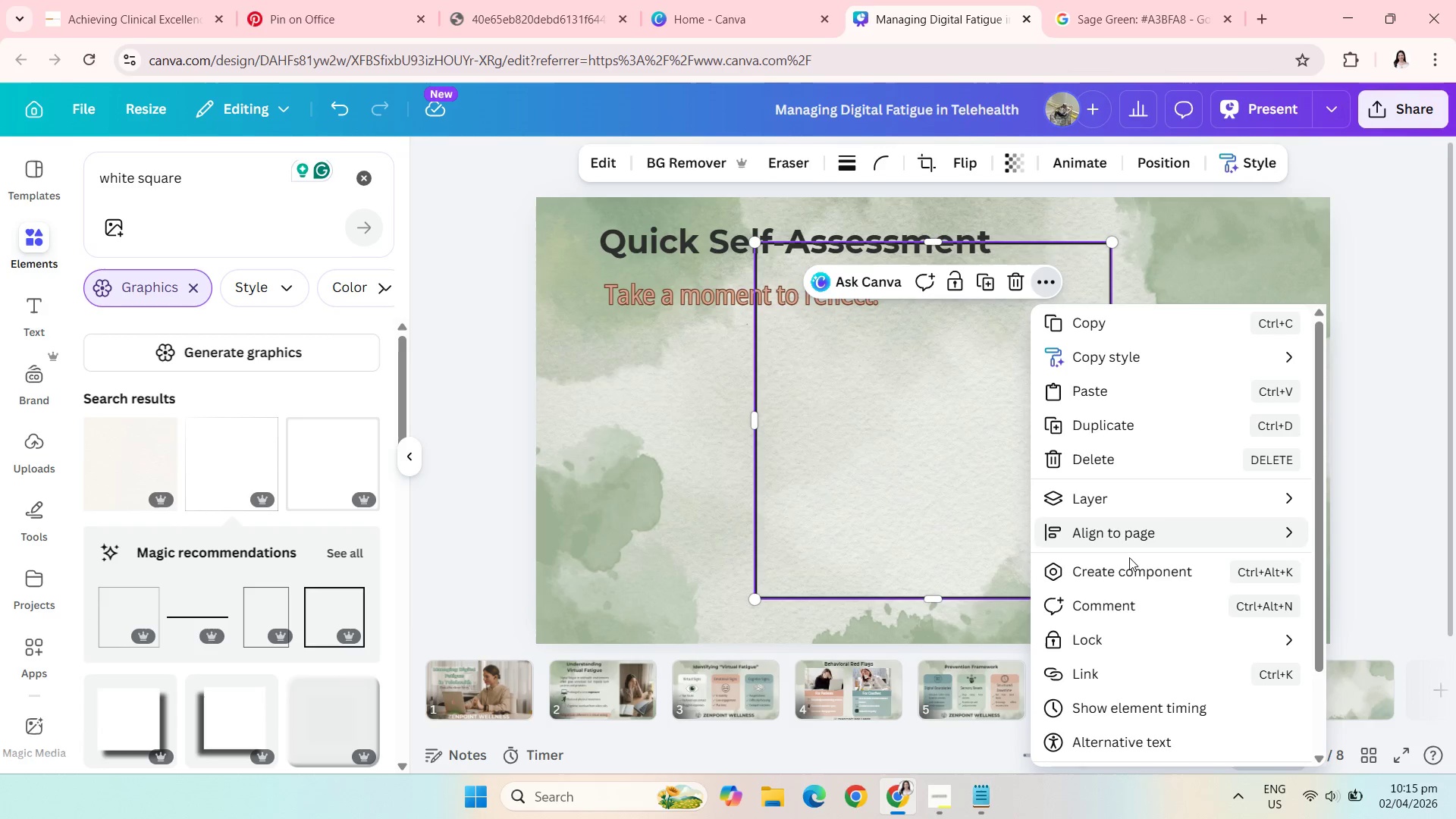 
mouse_move([1102, 598])
 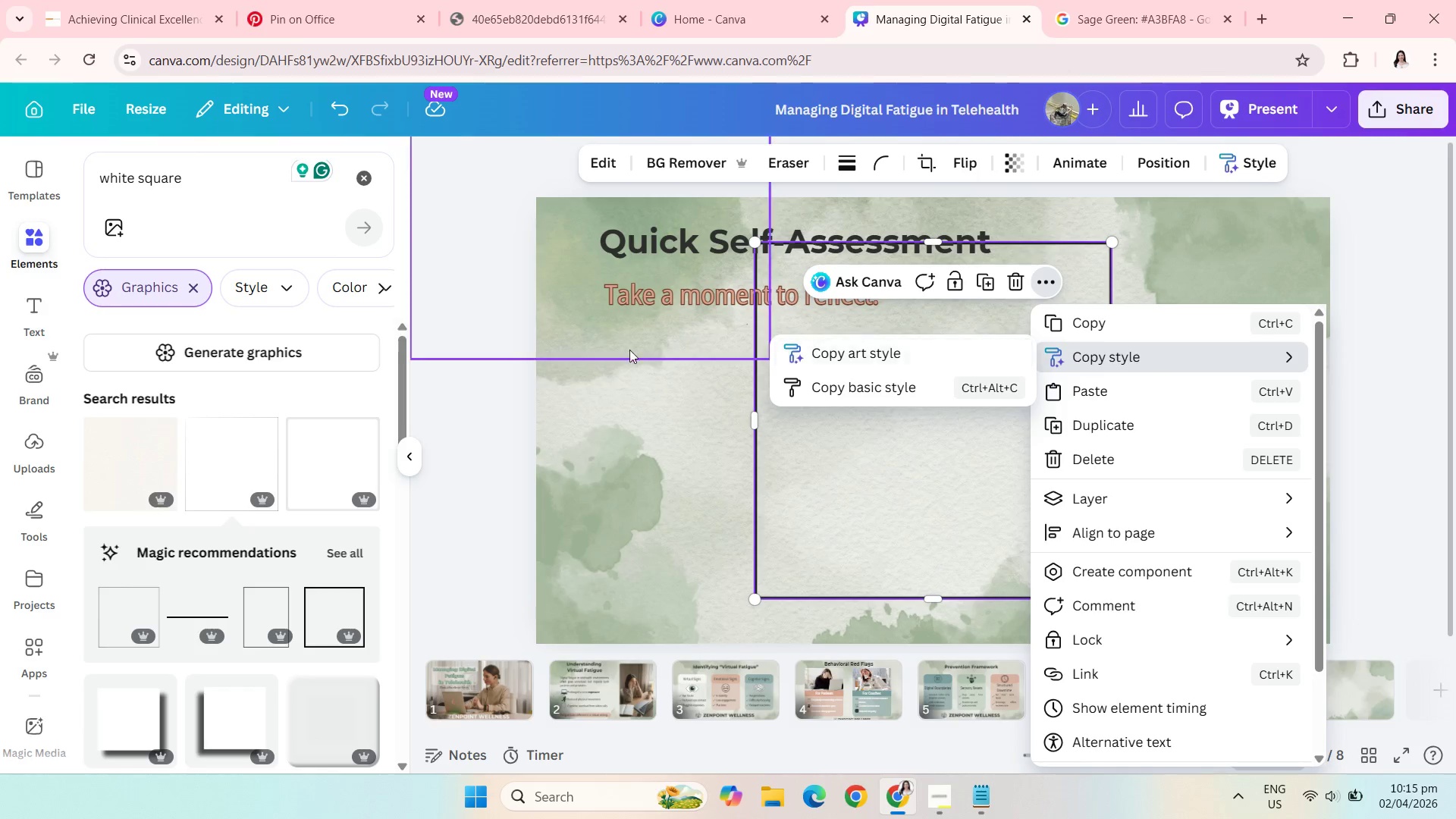 
left_click([494, 352])
 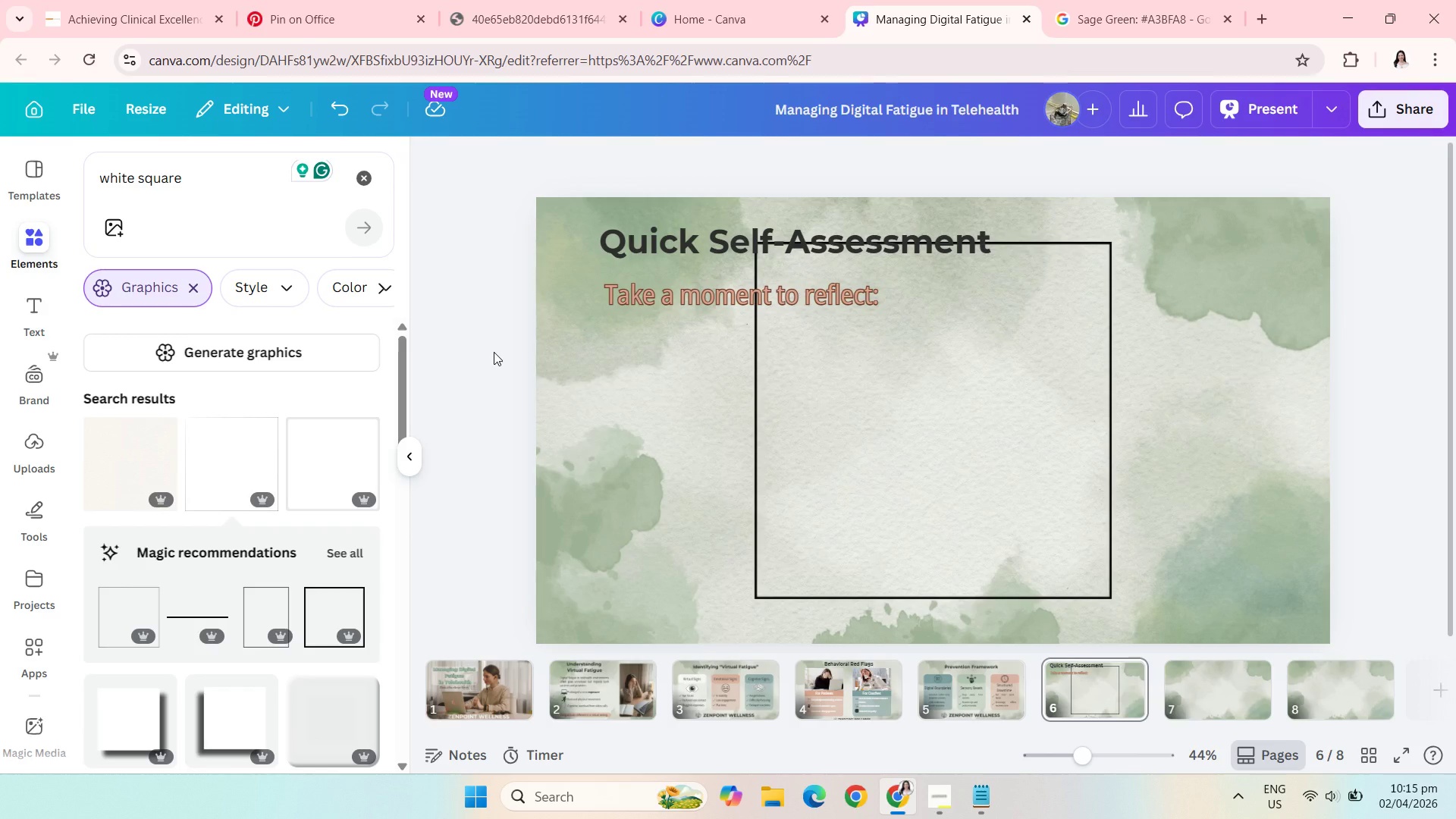 
key(Backspace)
 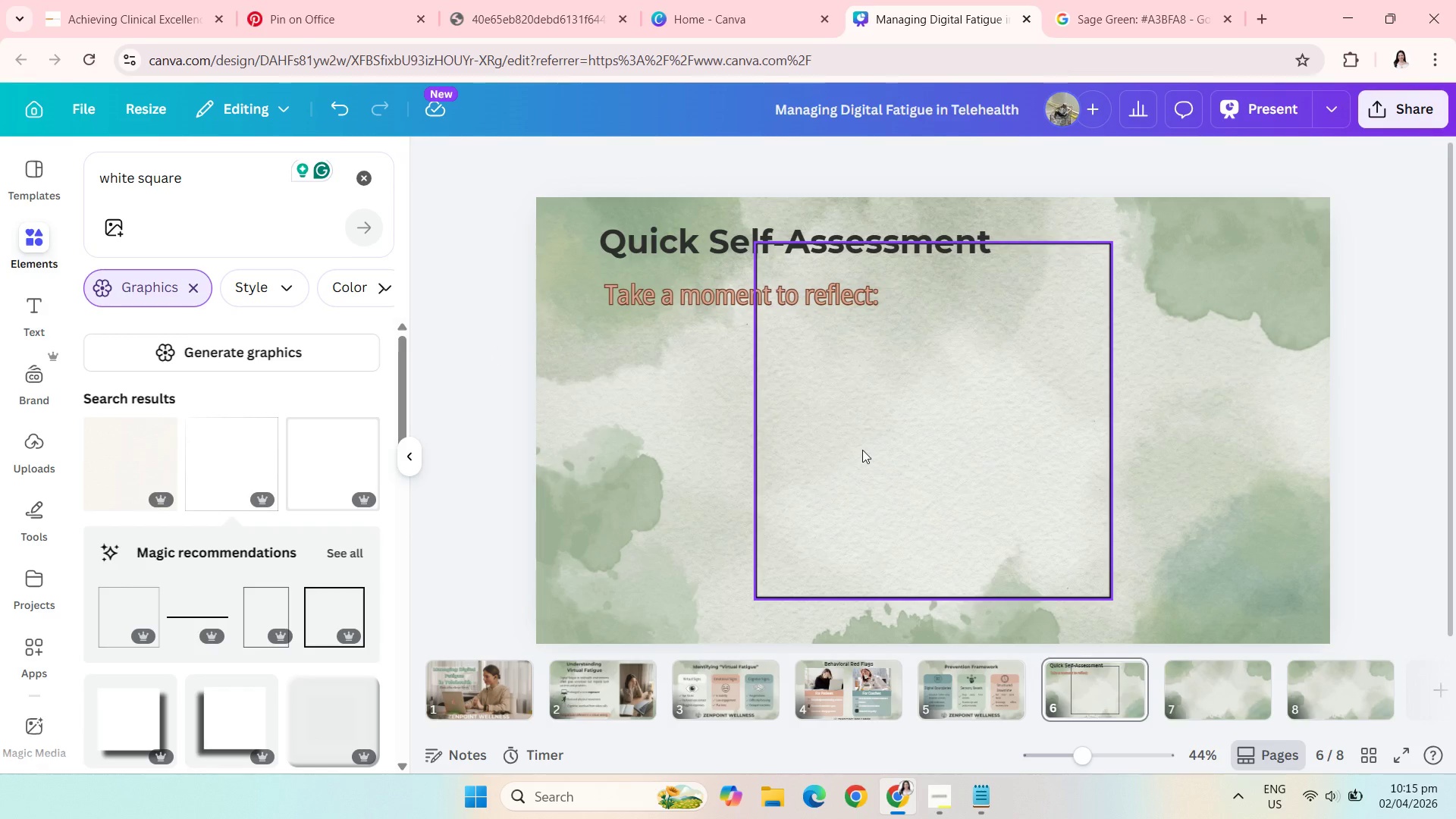 
left_click([862, 450])
 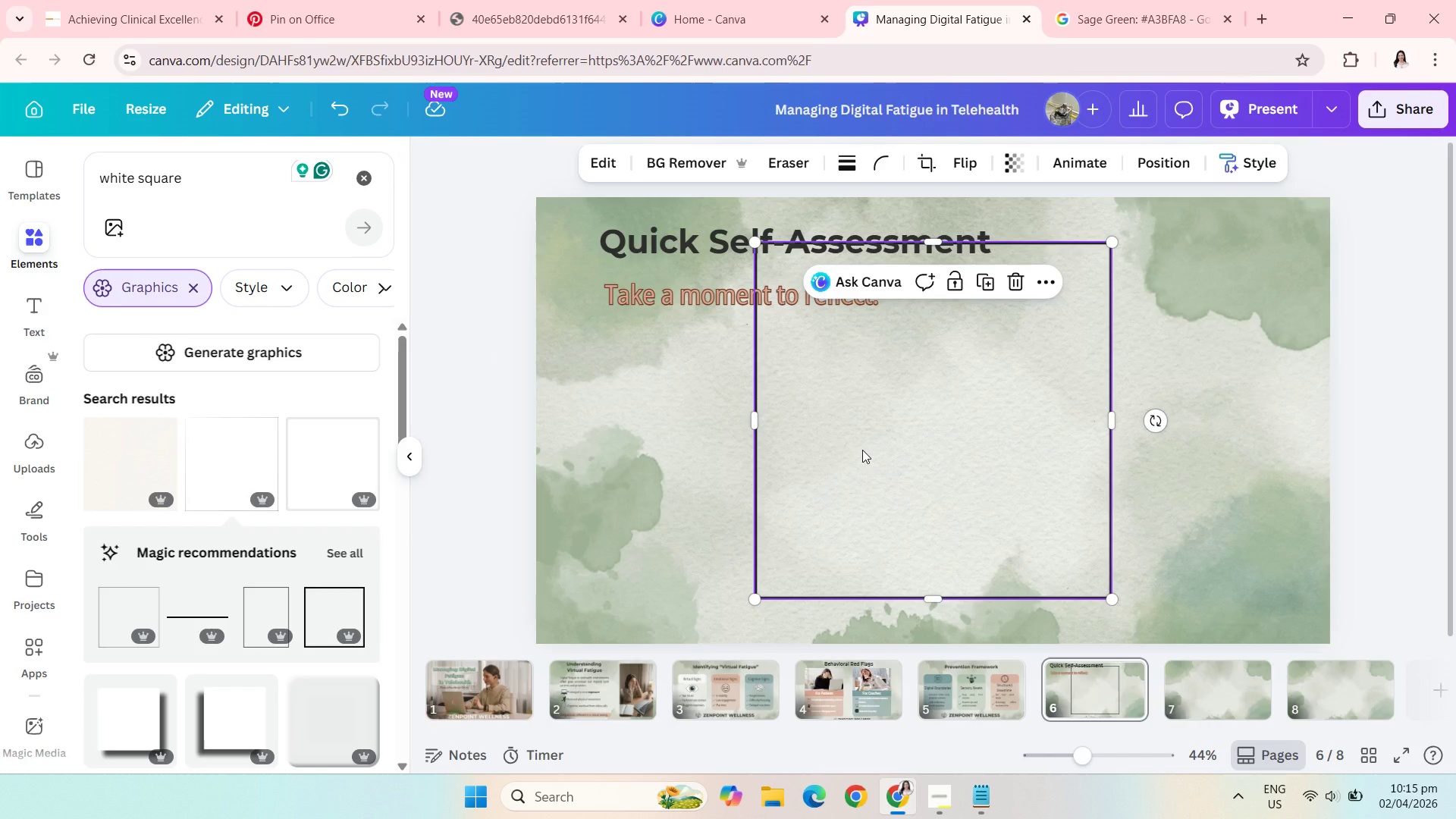 
wait(5.5)
 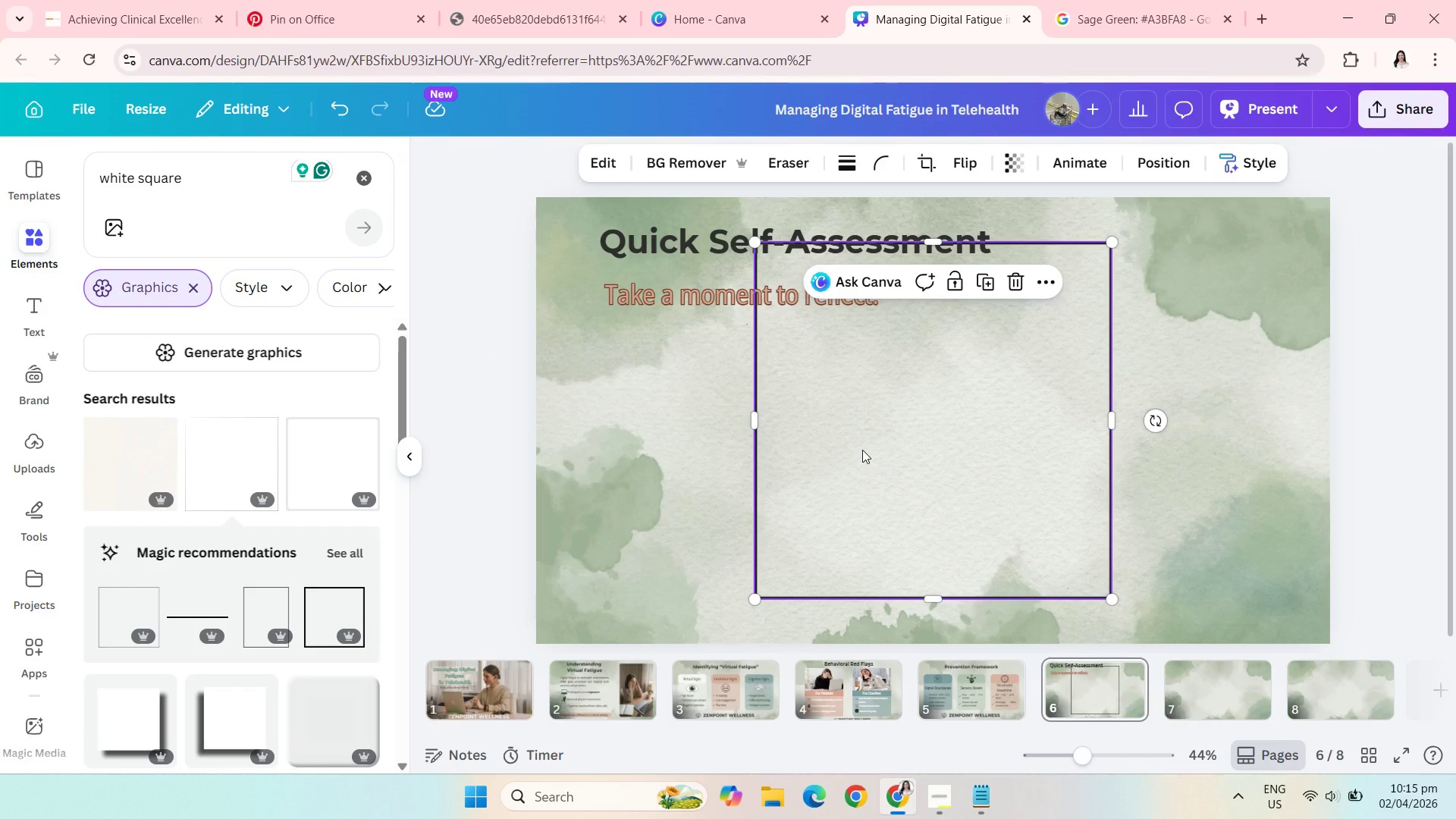 
key(Backspace)
 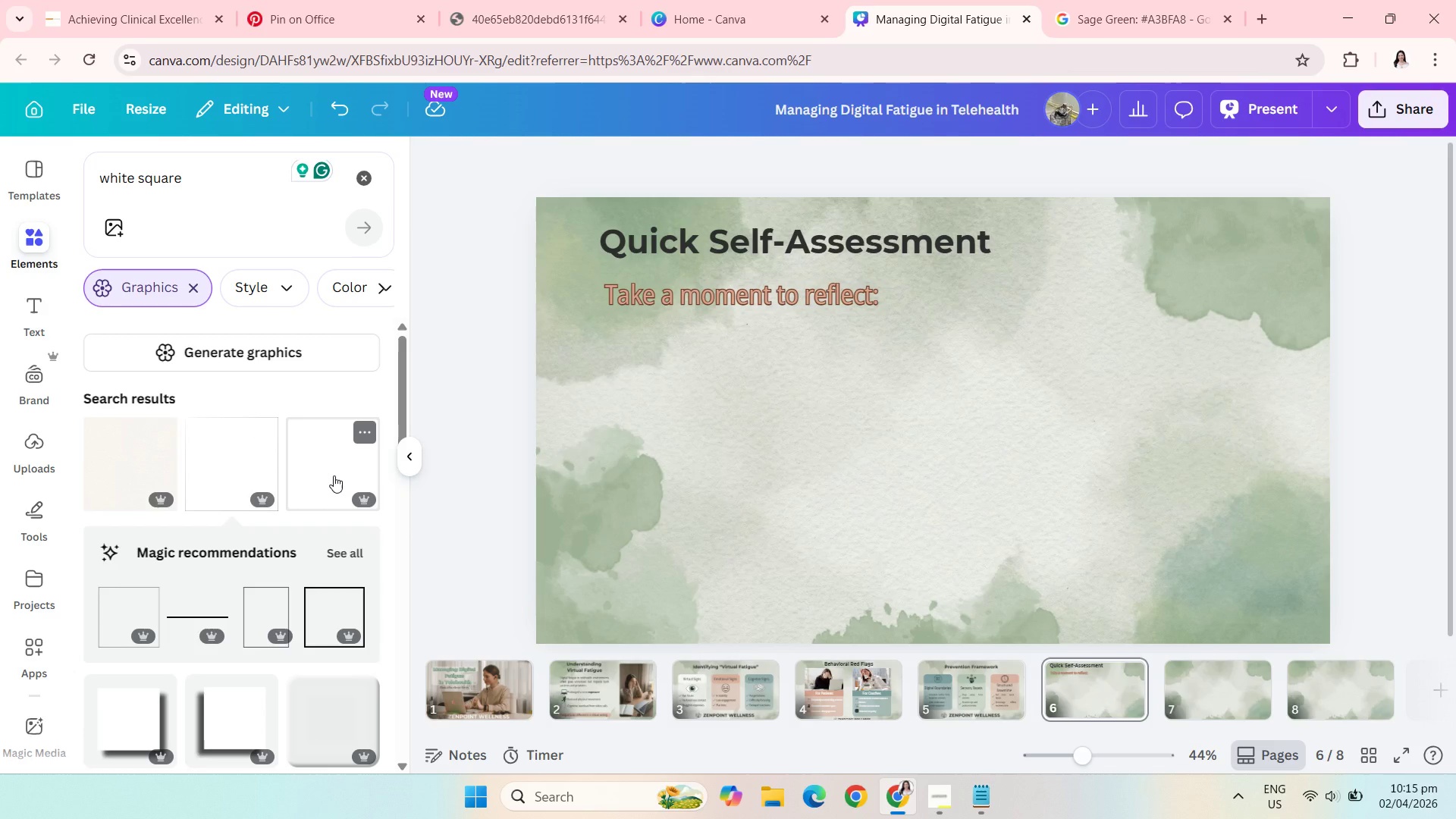 
wait(5.05)
 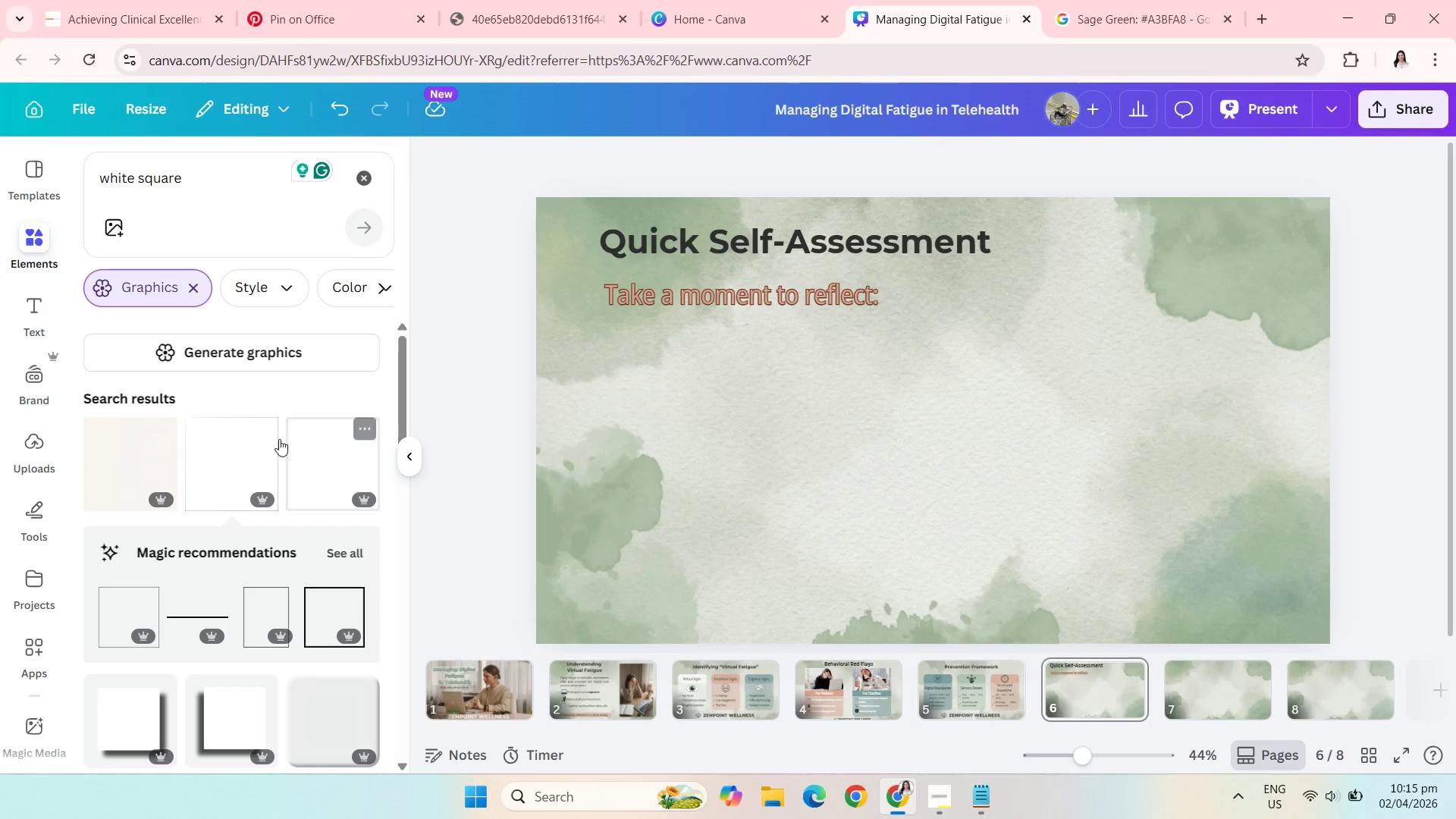 
left_click([334, 475])
 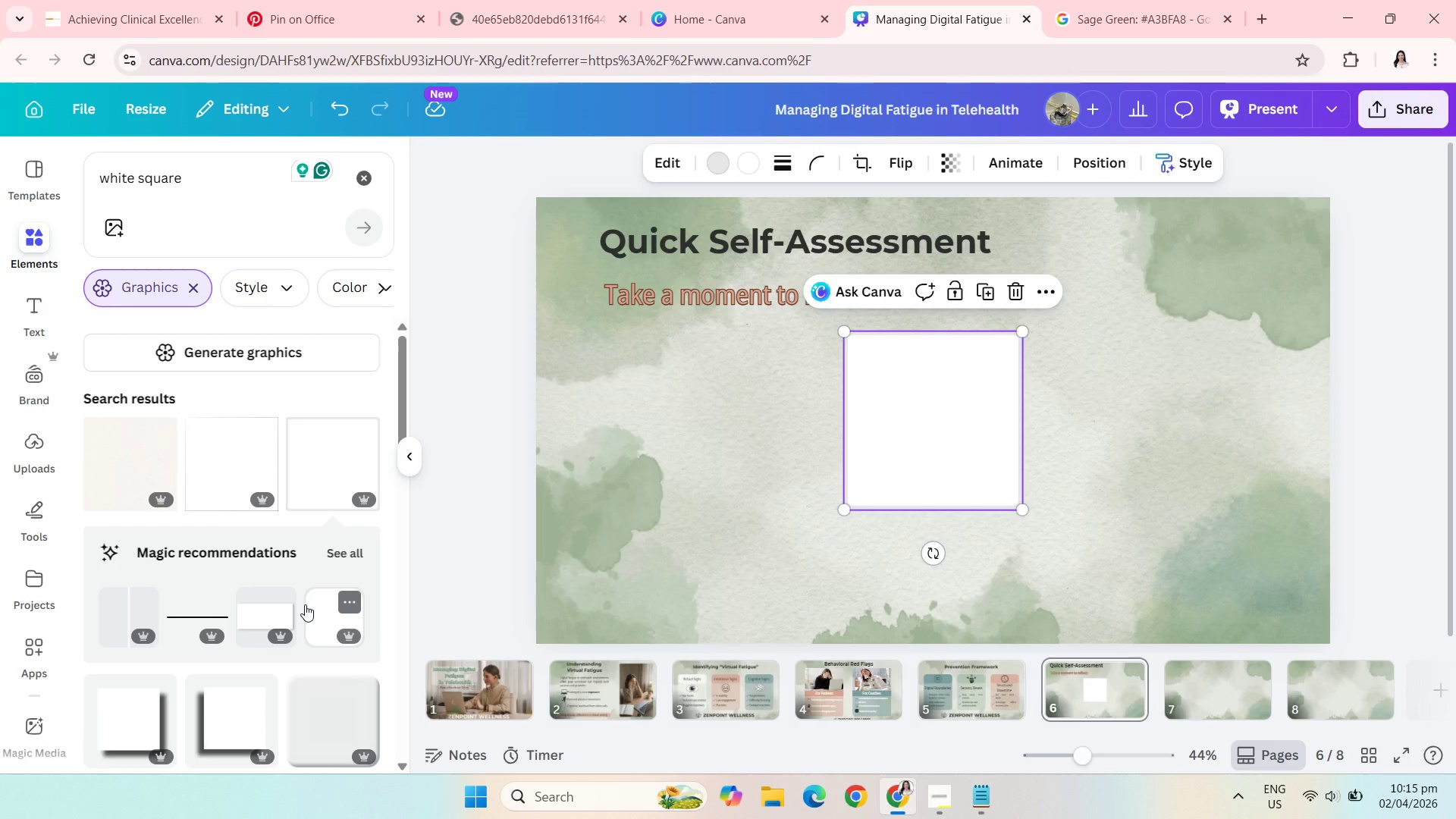 
left_click([224, 447])
 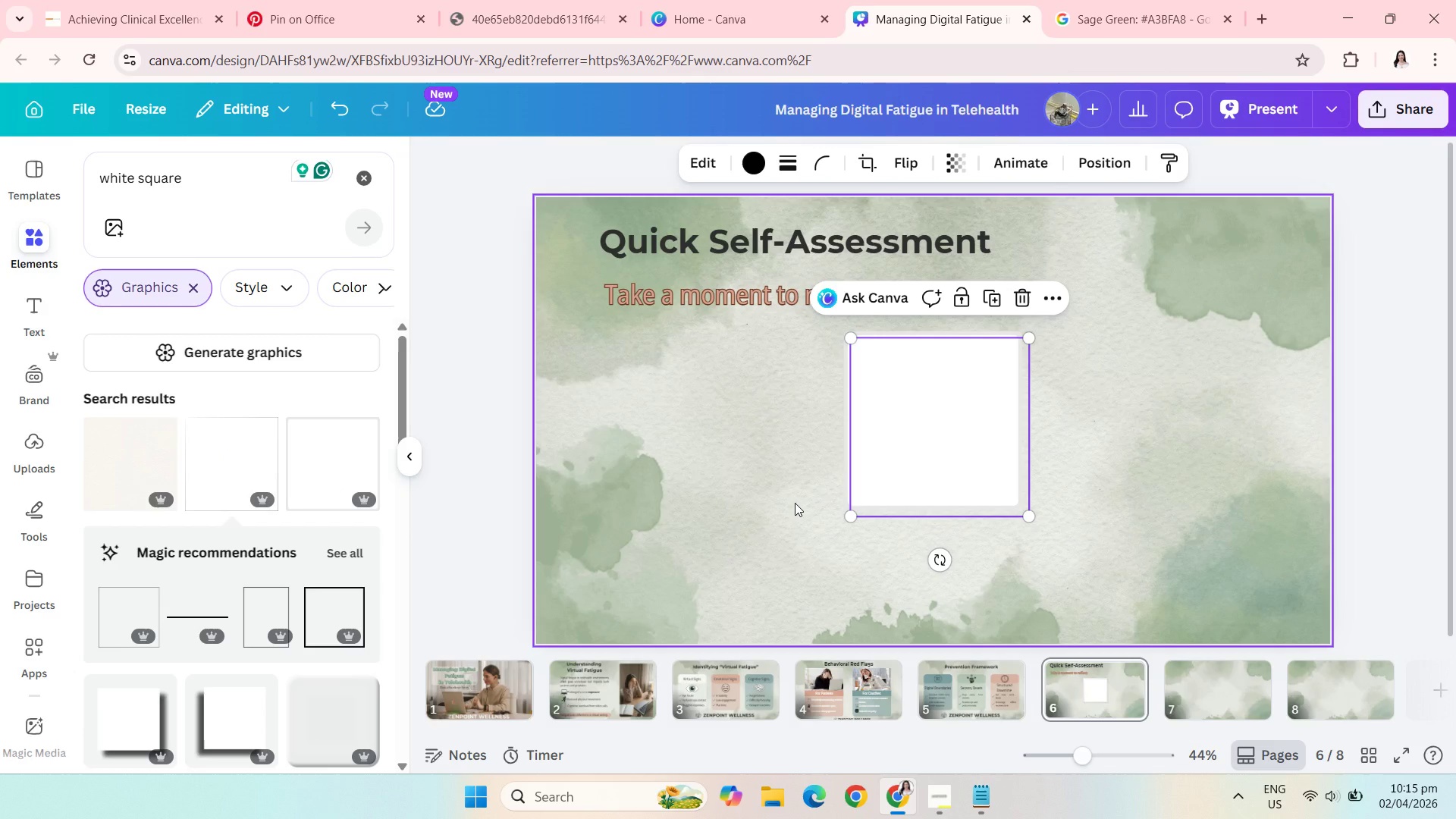 
key(Backspace)
 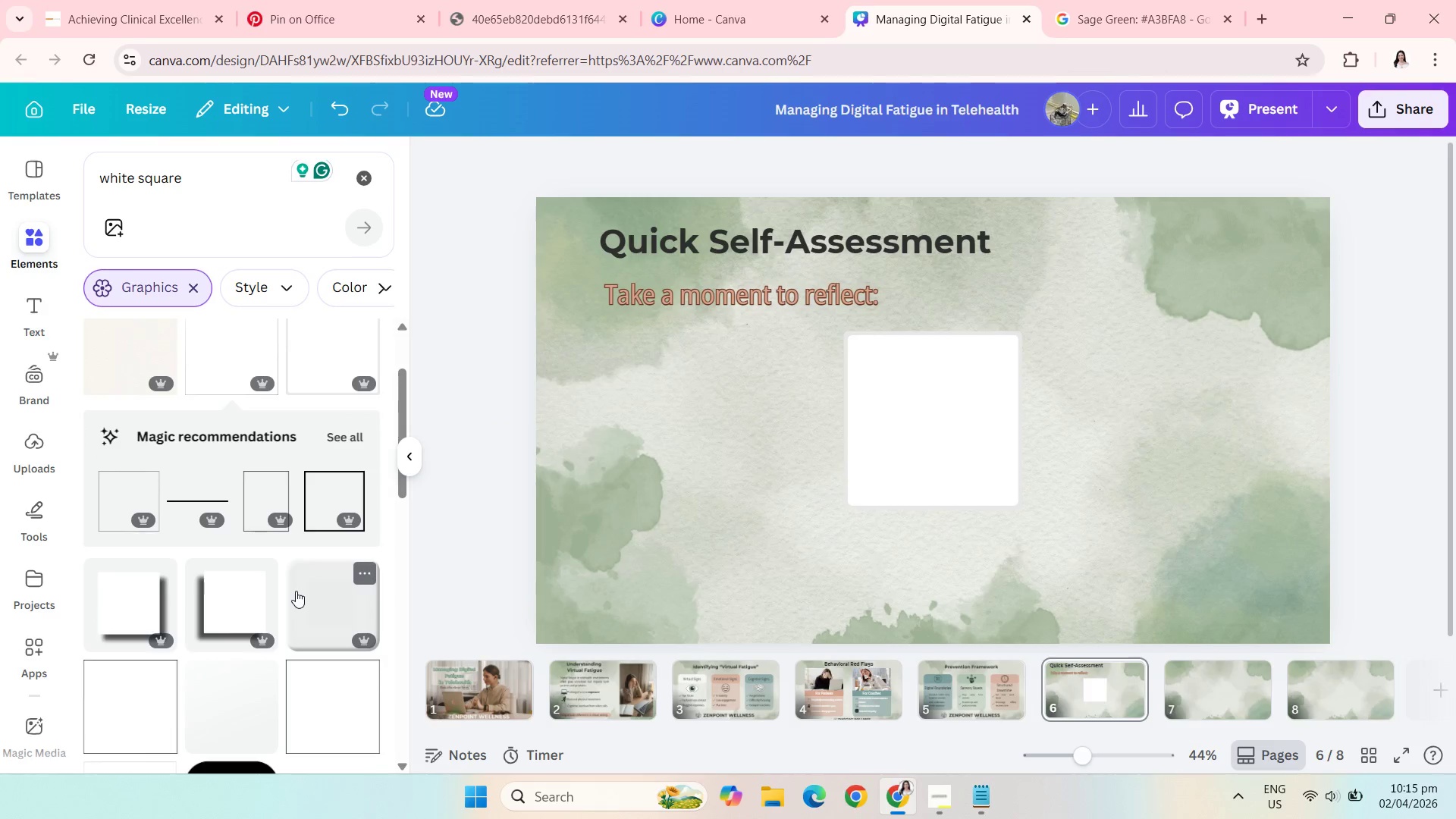 
left_click([312, 519])
 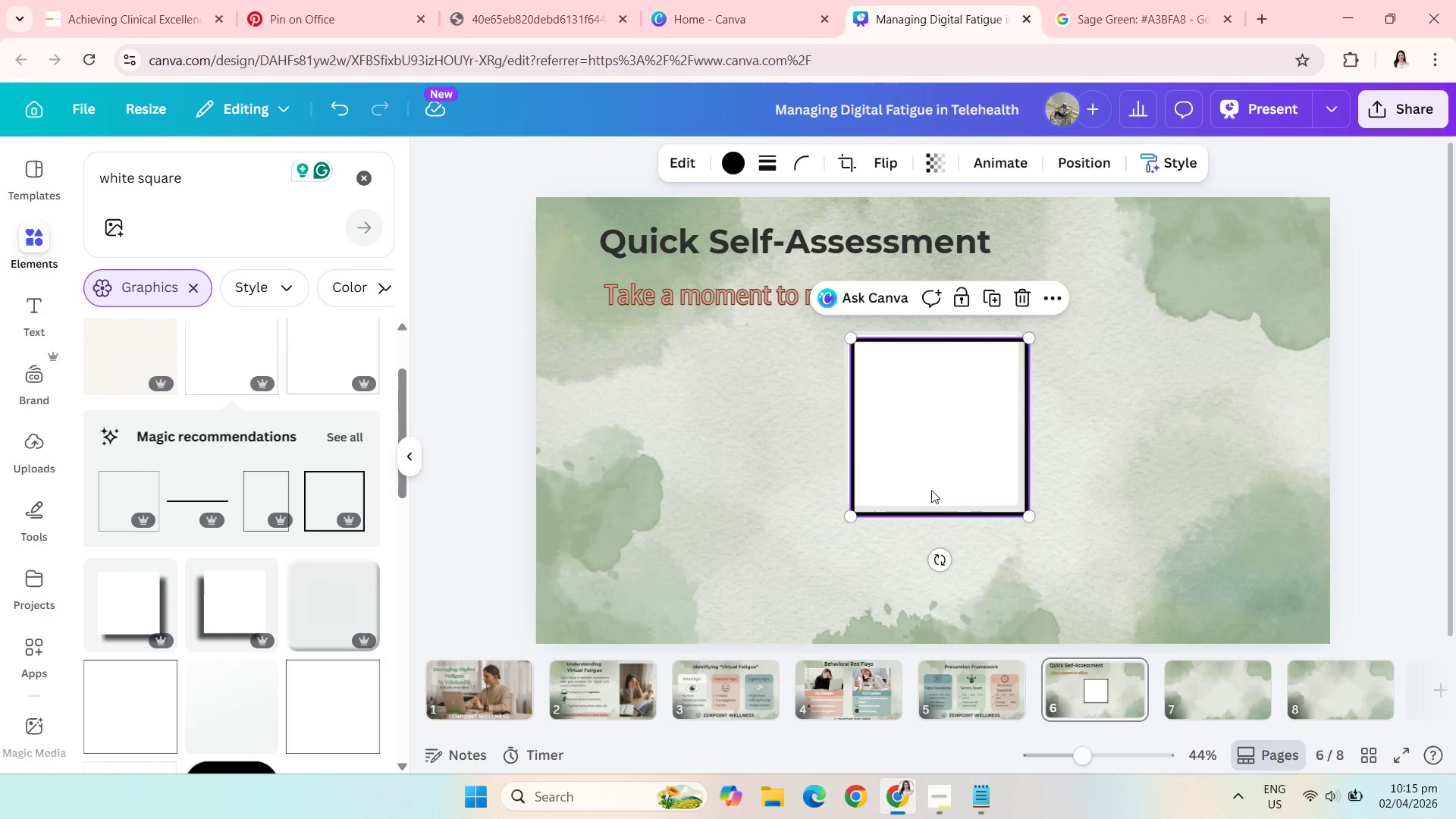 
left_click_drag(start_coordinate=[934, 484], to_coordinate=[926, 477])
 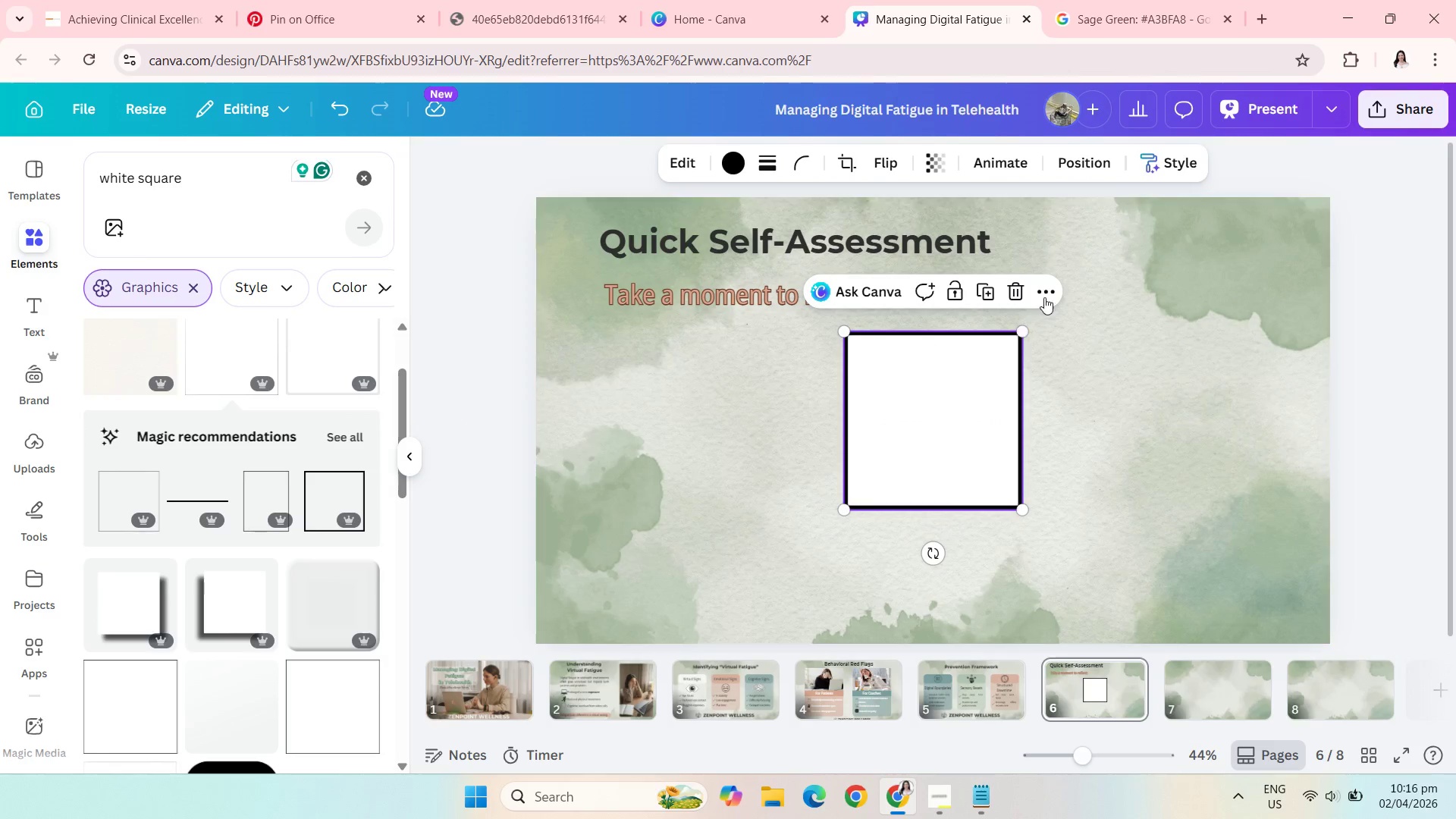 
left_click([1047, 287])
 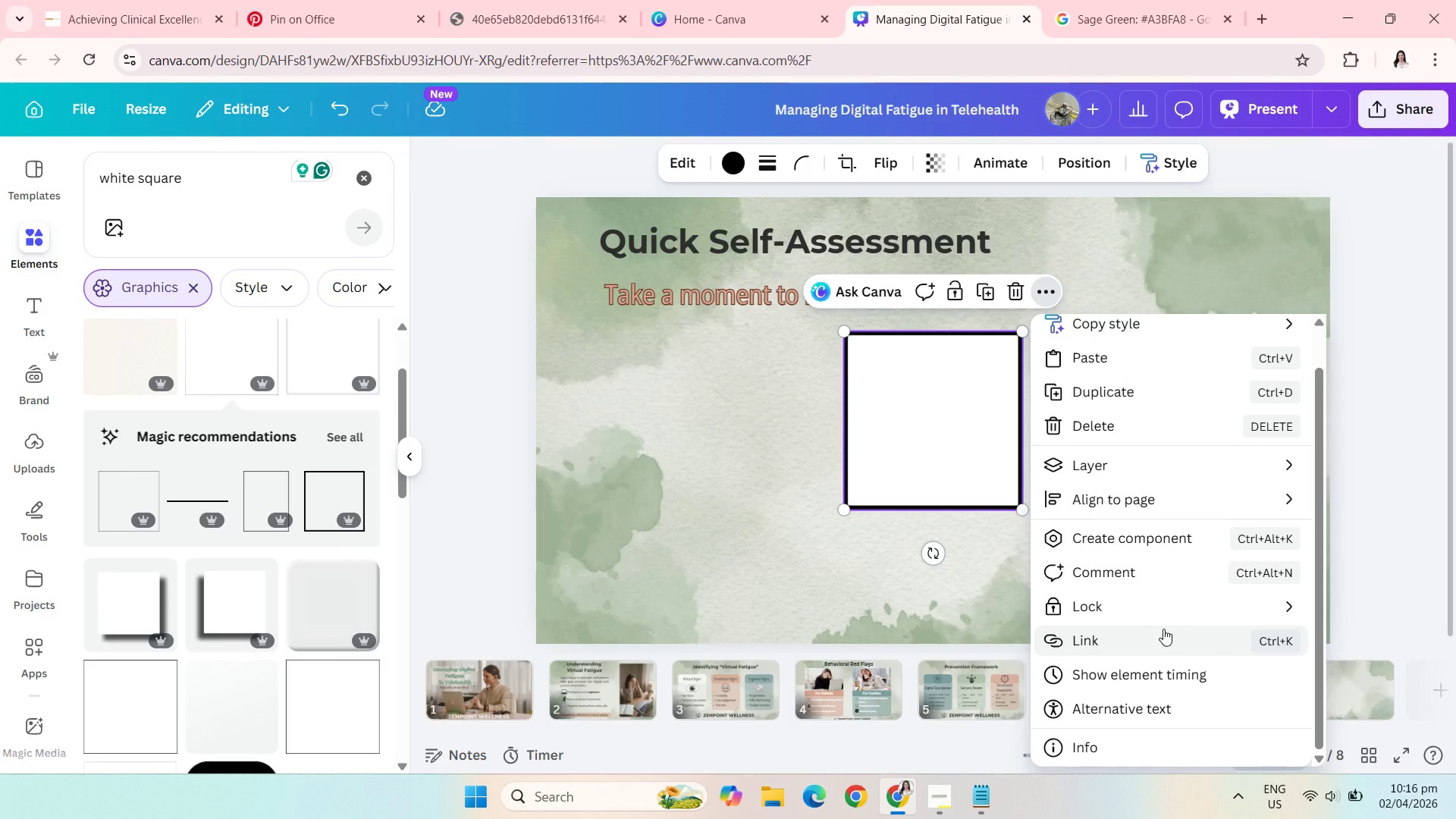 
wait(7.27)
 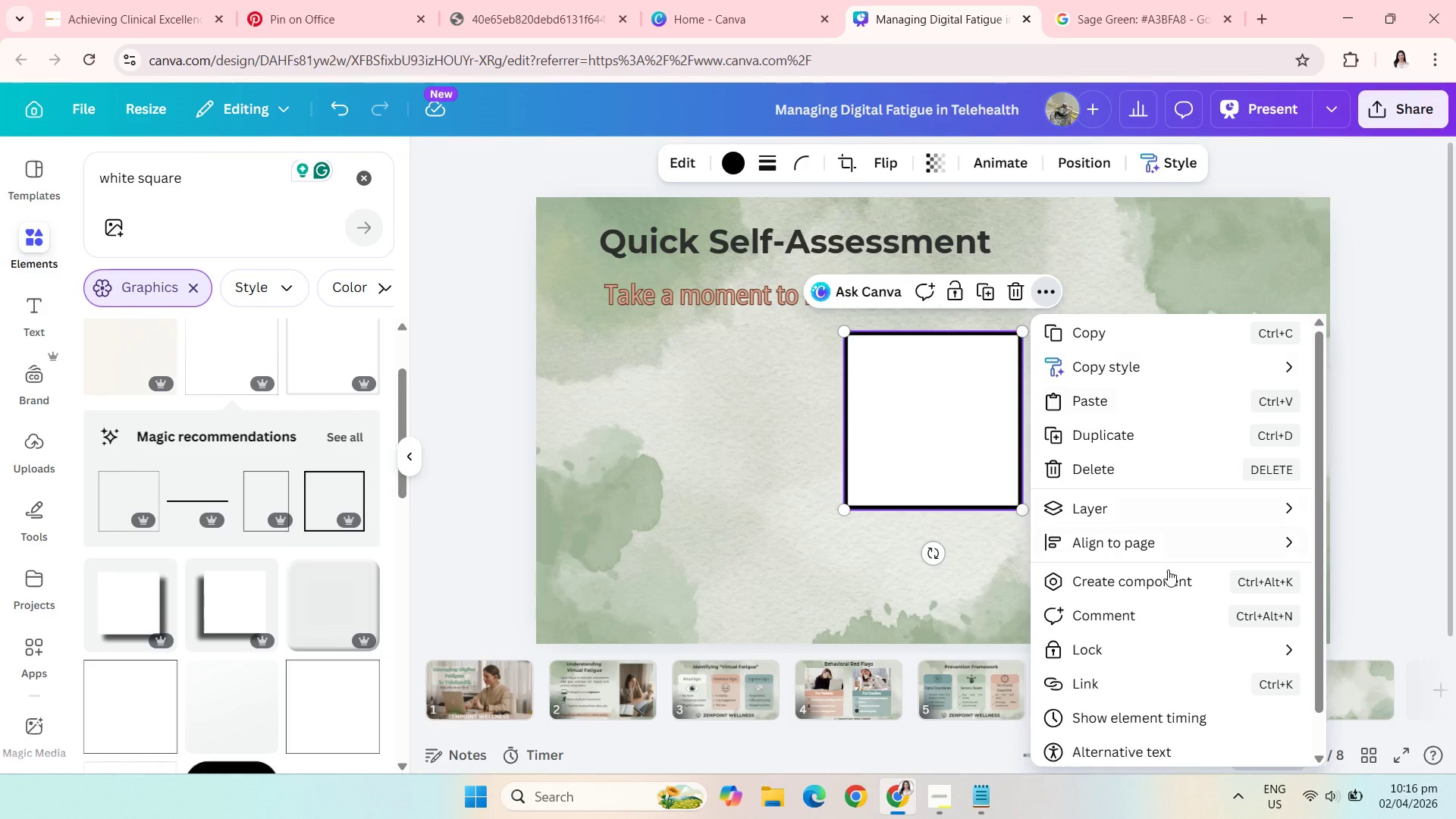 
left_click([1379, 451])
 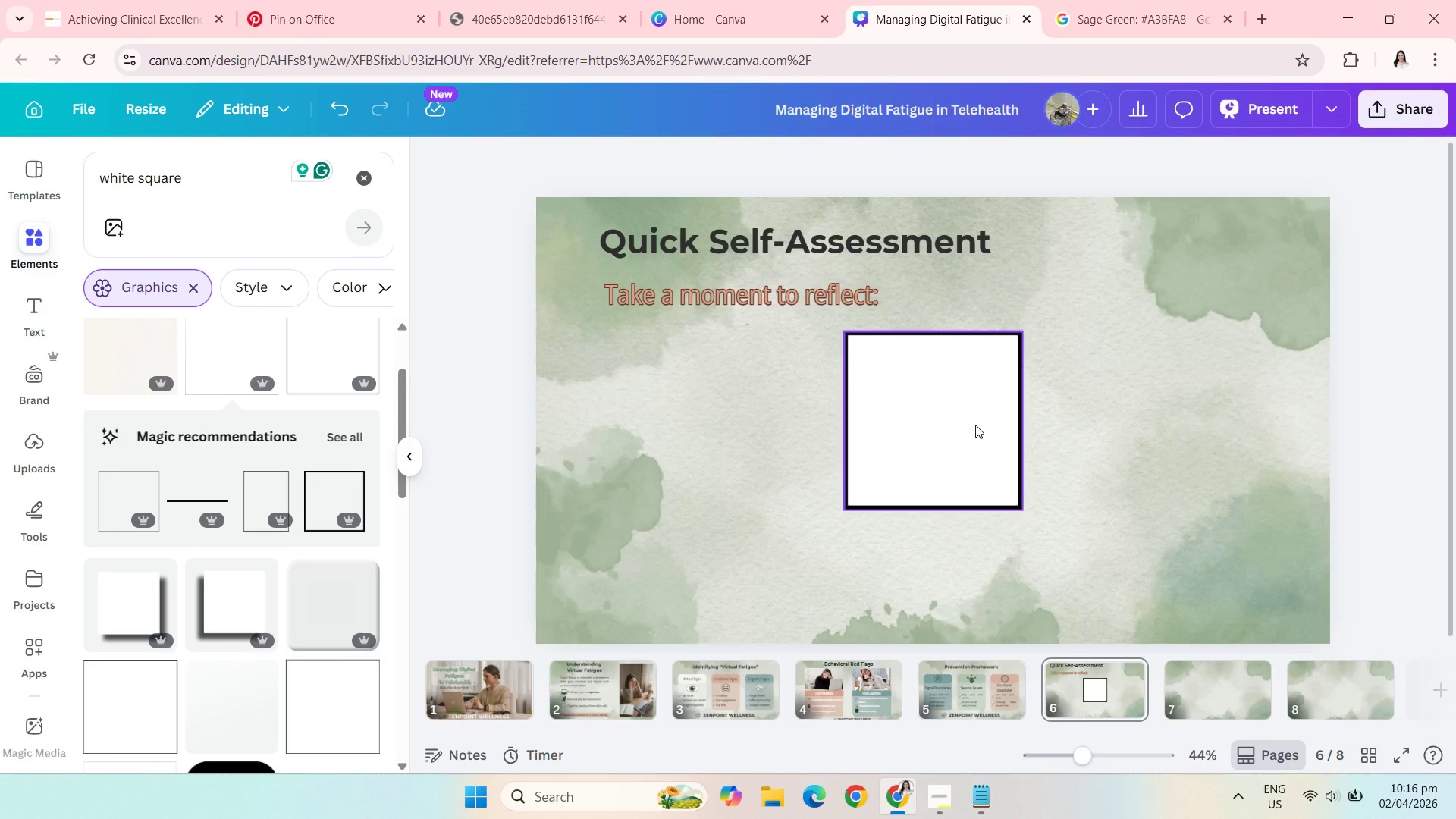 
left_click([975, 425])
 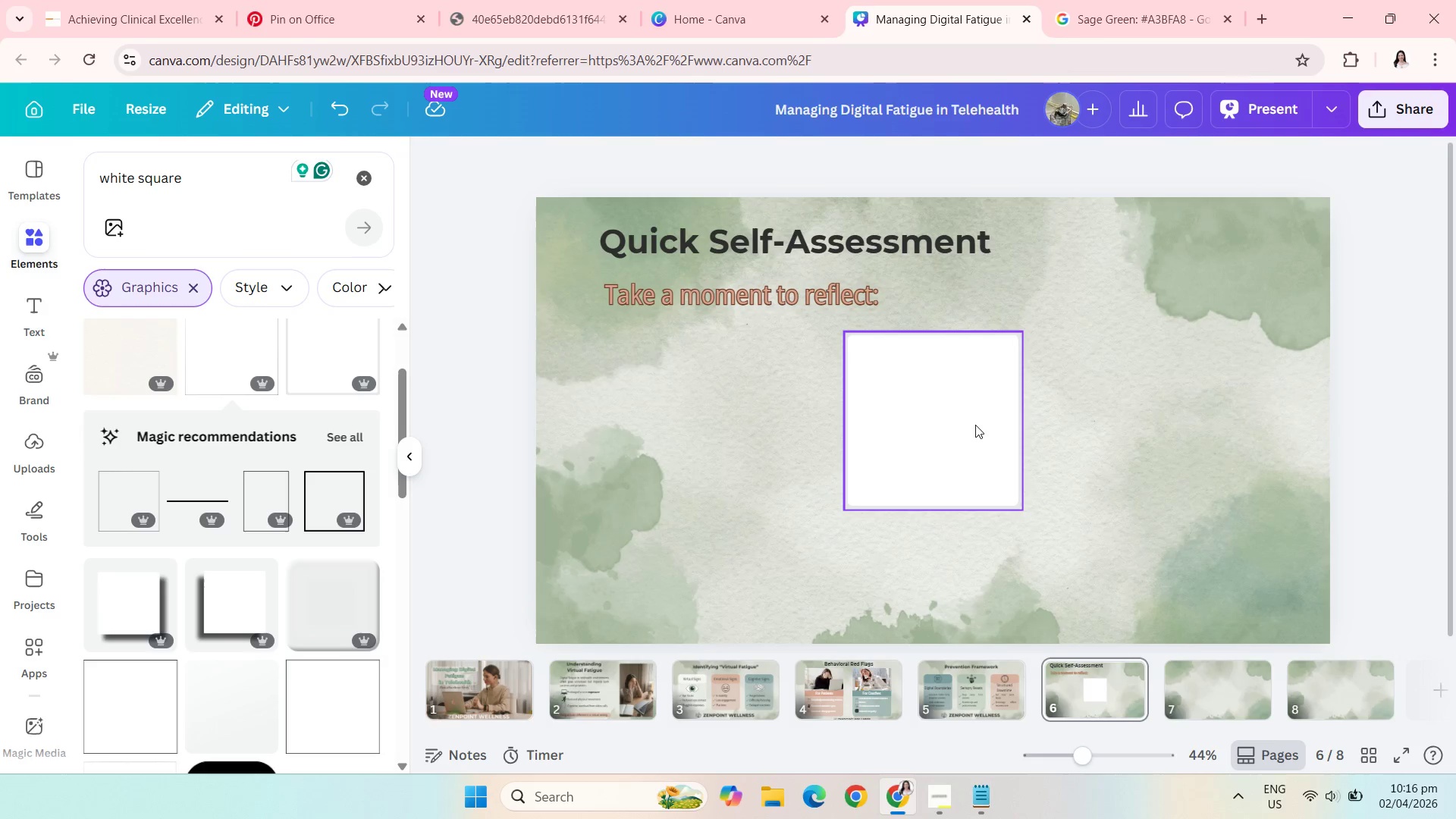 
key(Backspace)
 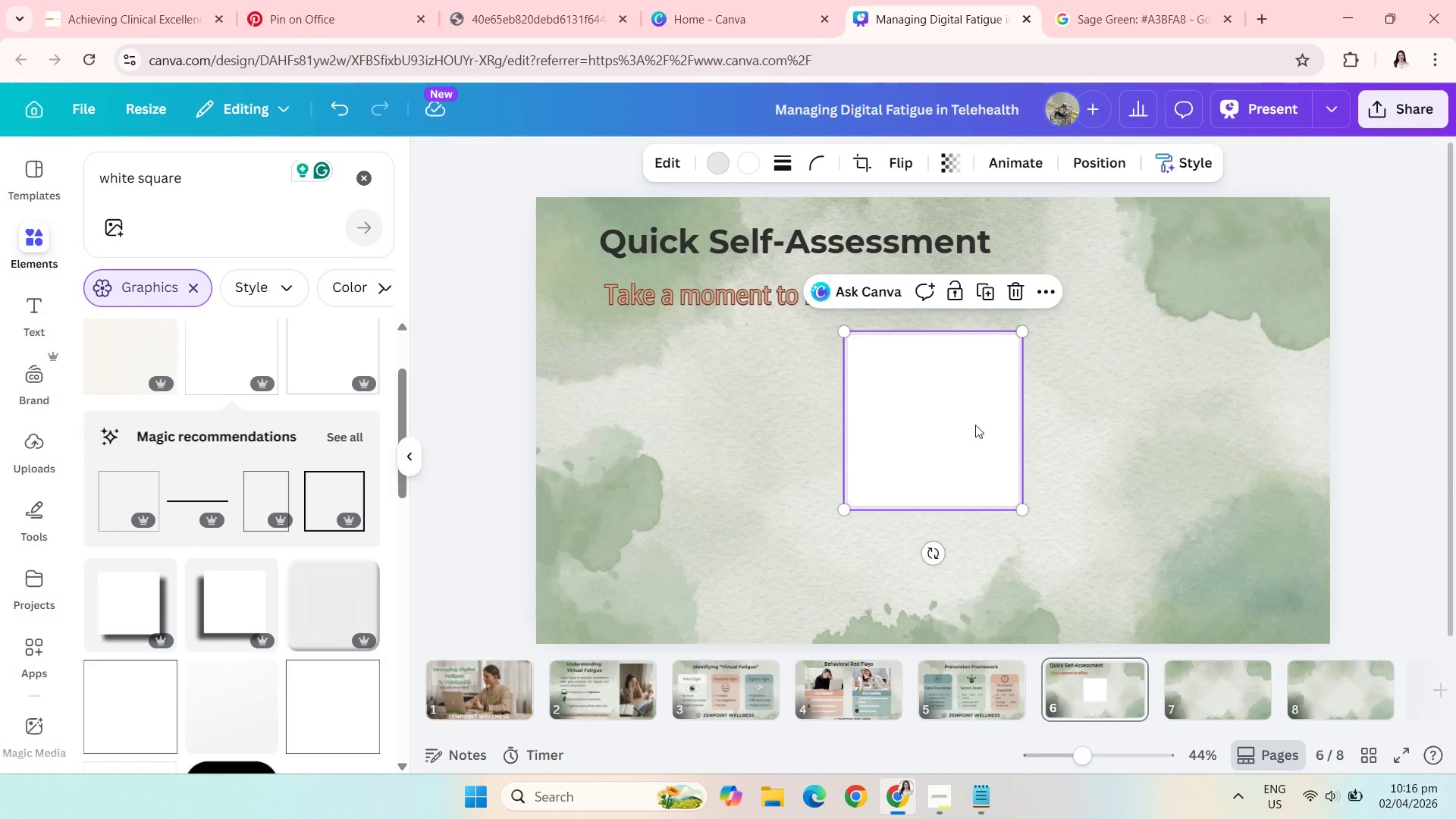 
left_click([975, 425])
 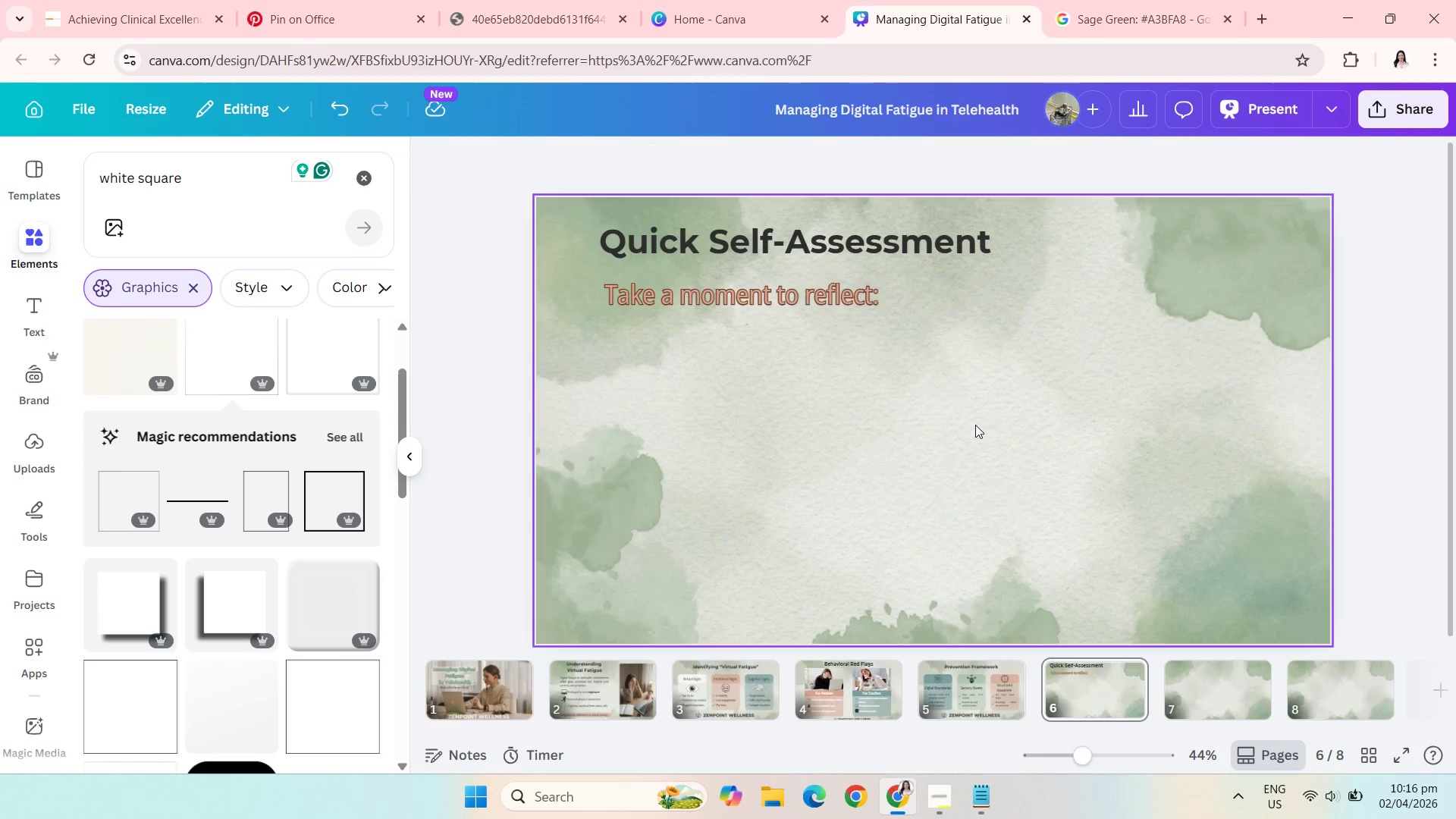 
key(Backspace)
 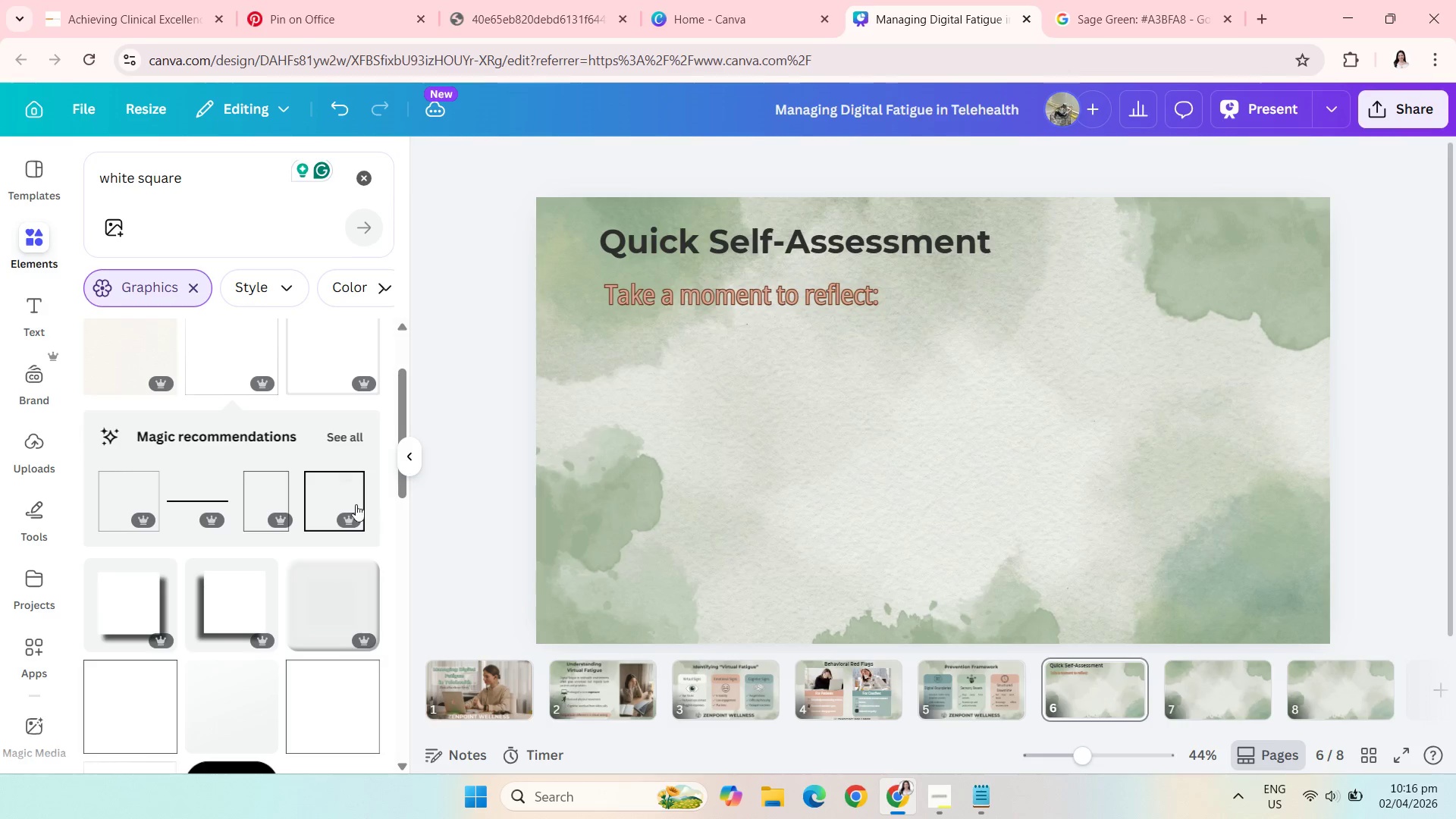 
mouse_move([260, 635])
 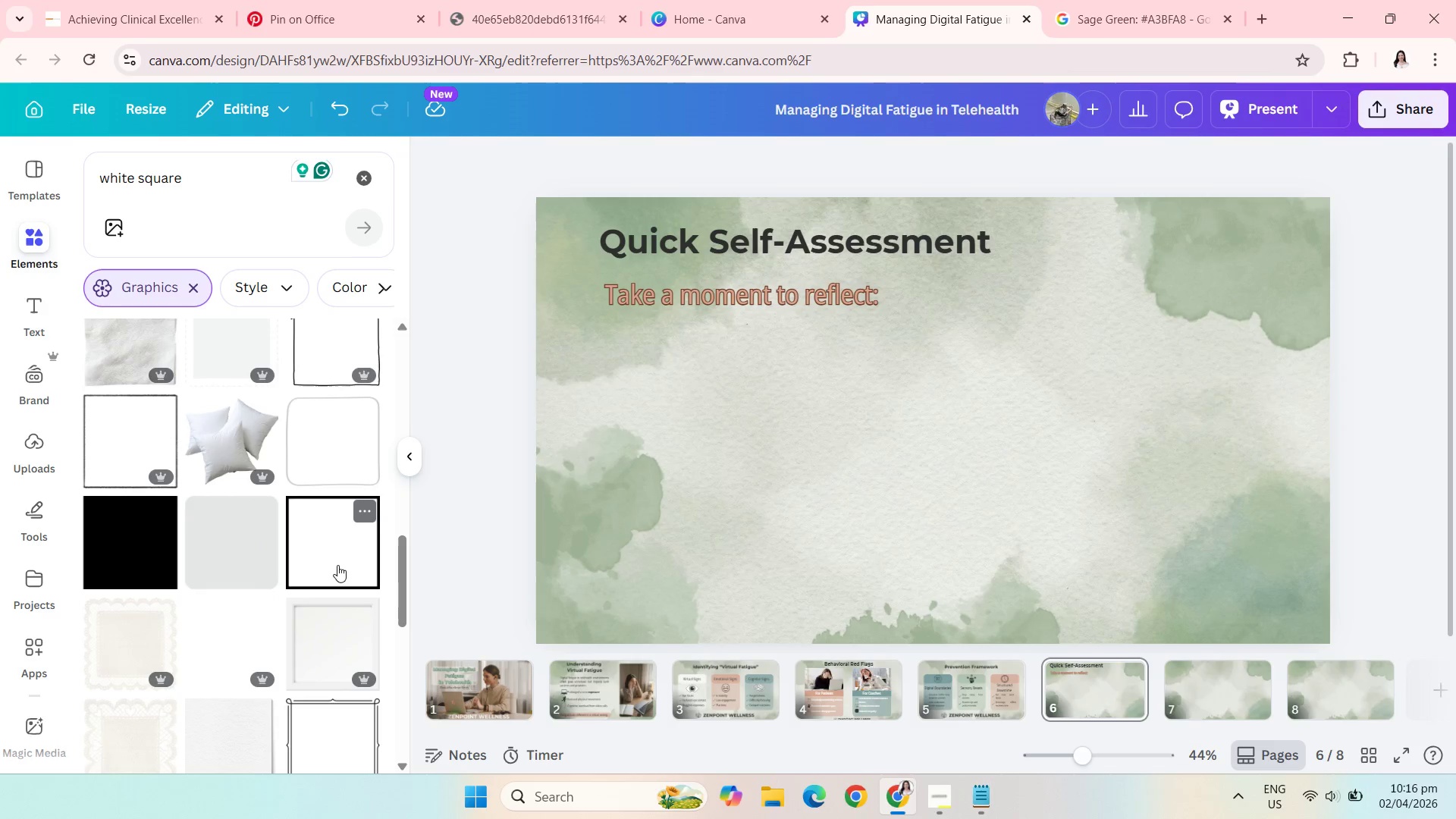 
left_click([337, 565])
 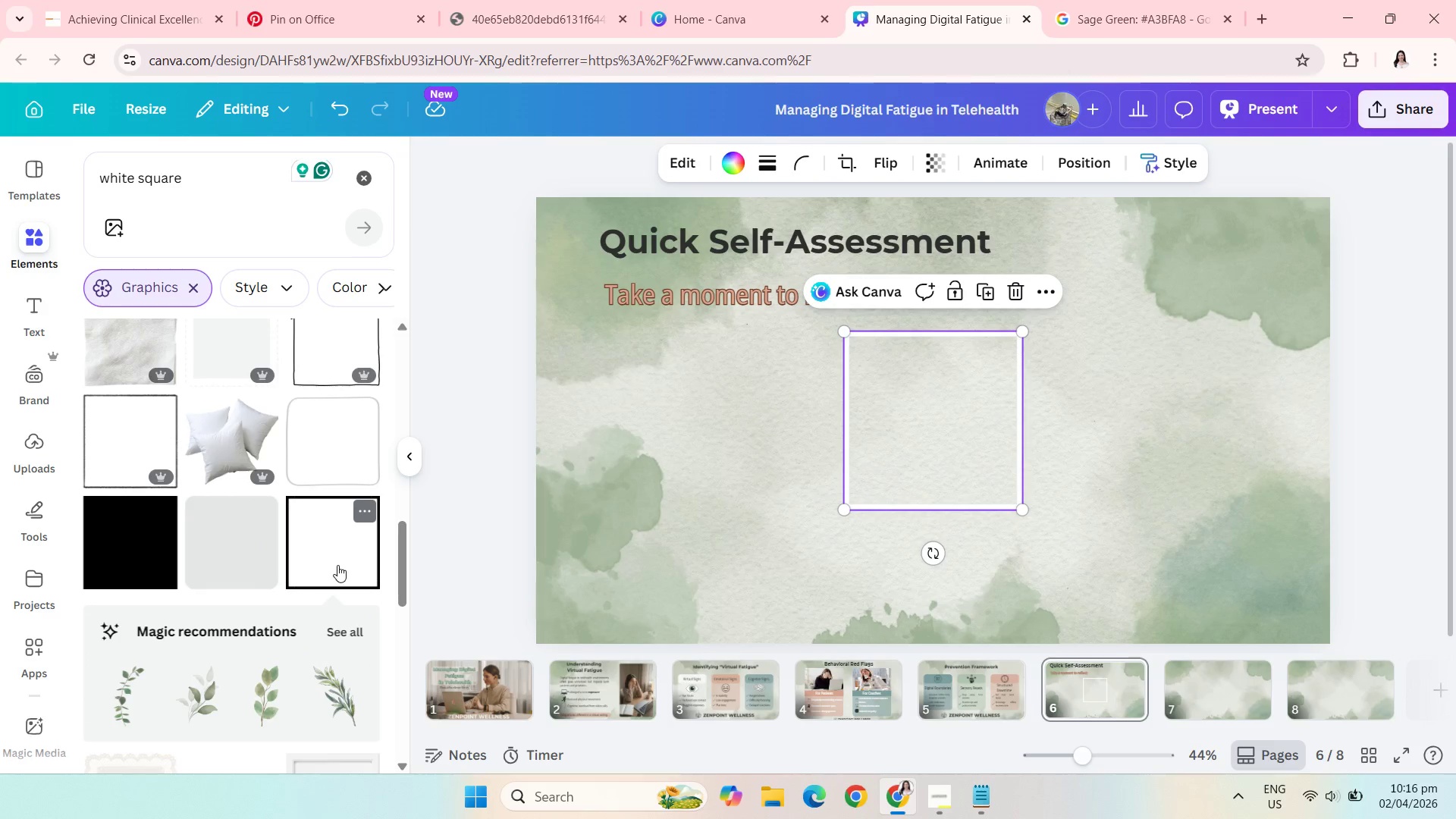 
key(Backspace)
 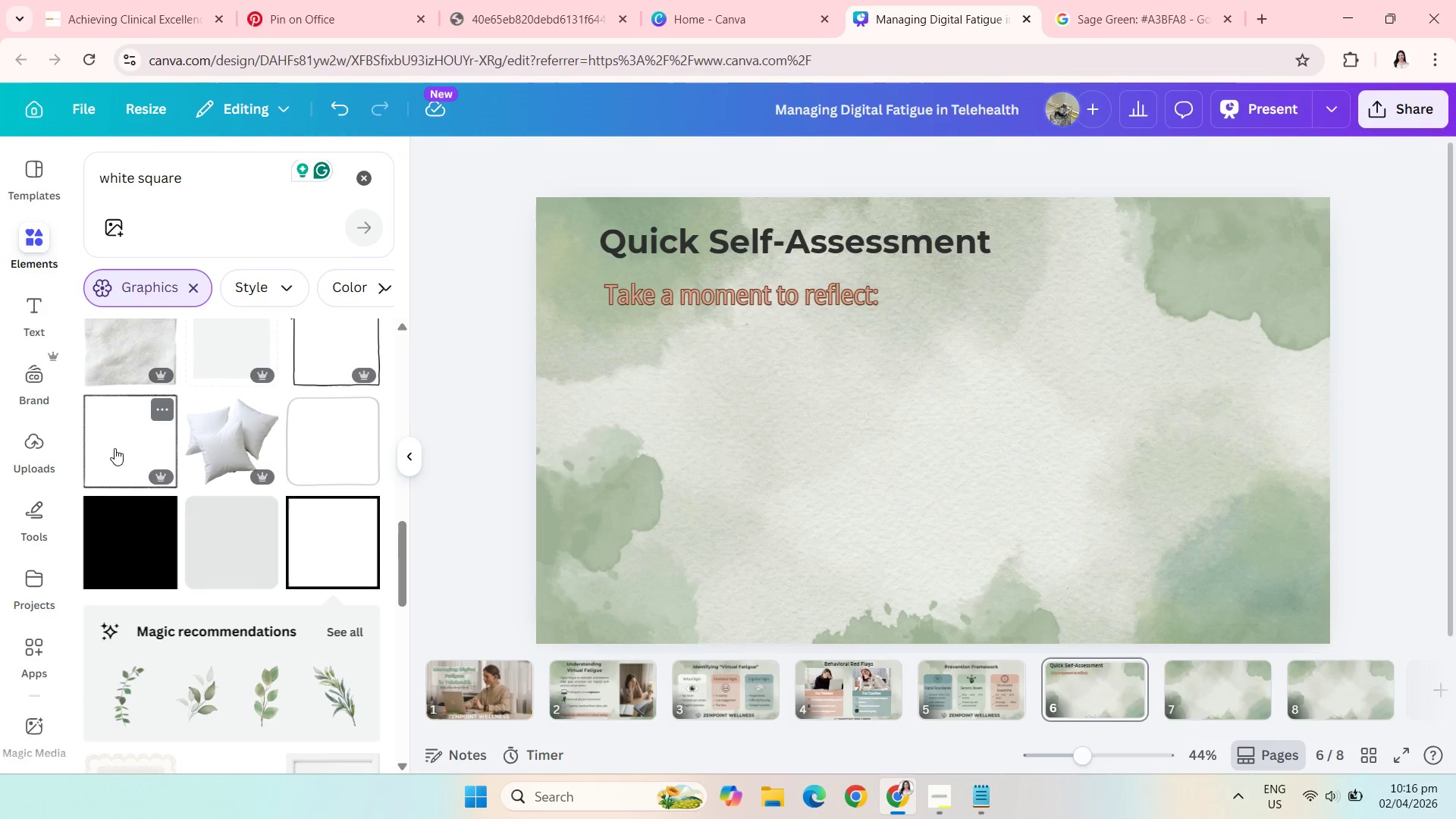 
left_click([115, 448])
 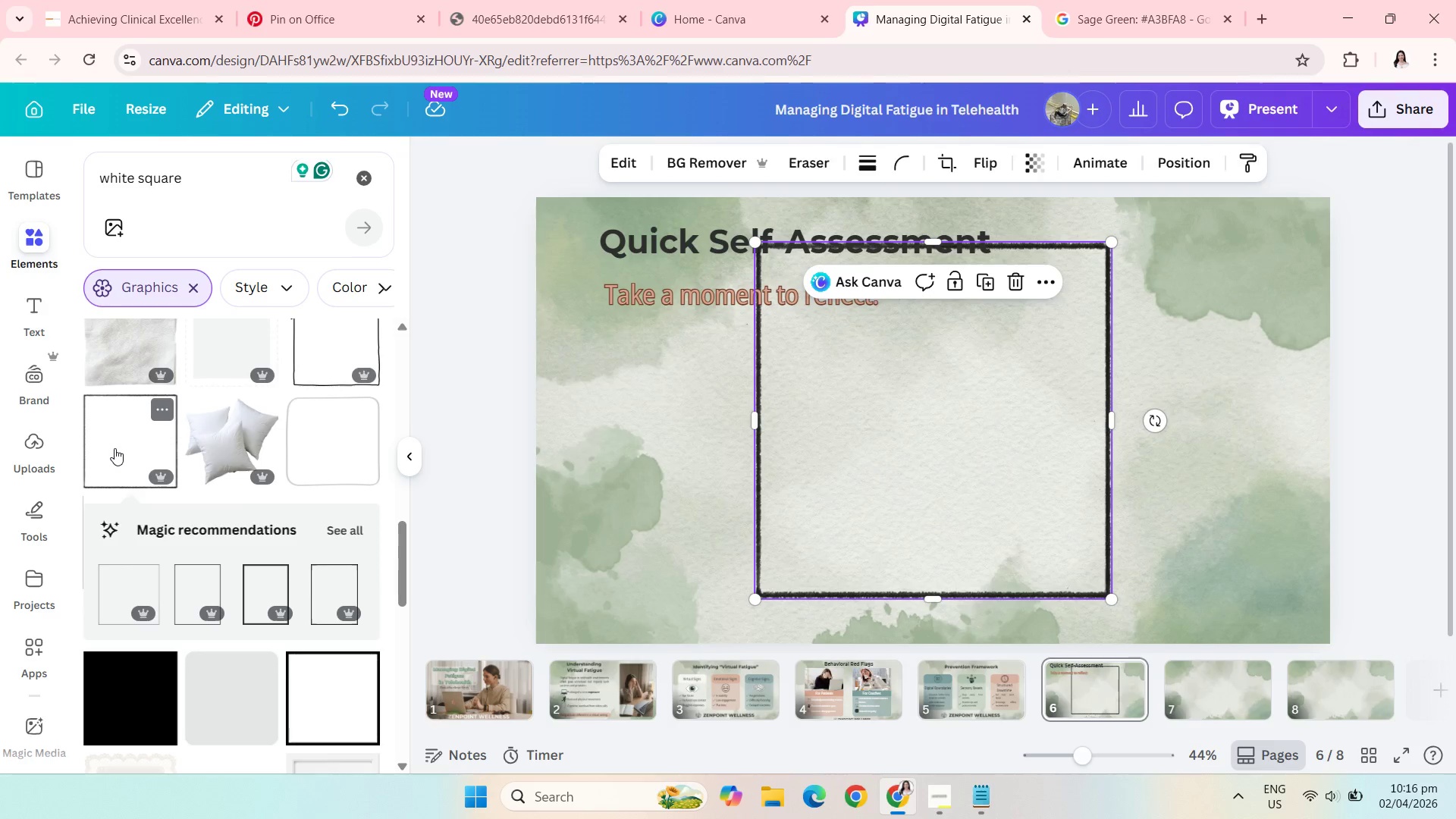 
key(Backspace)
 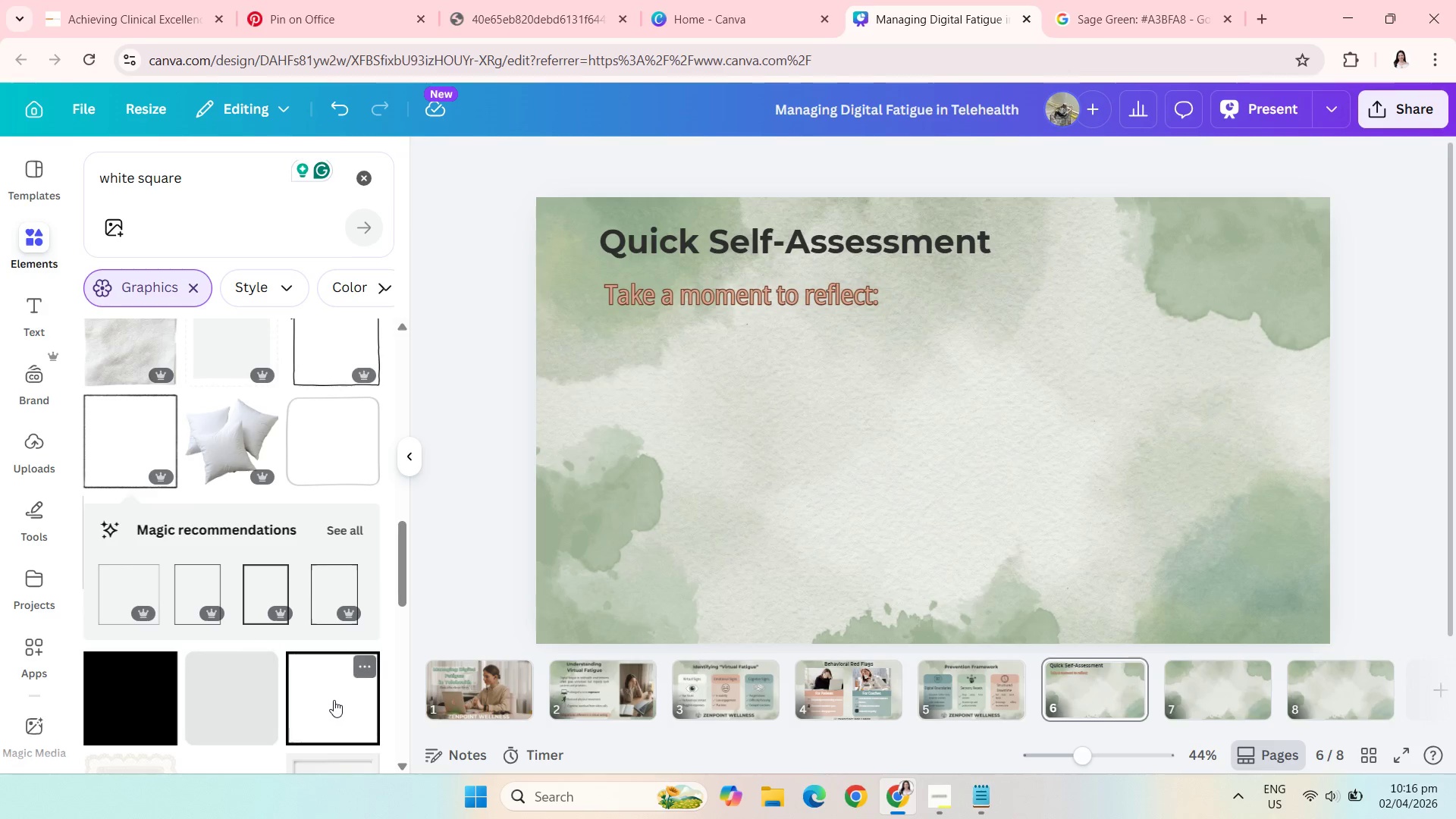 
left_click([334, 700])
 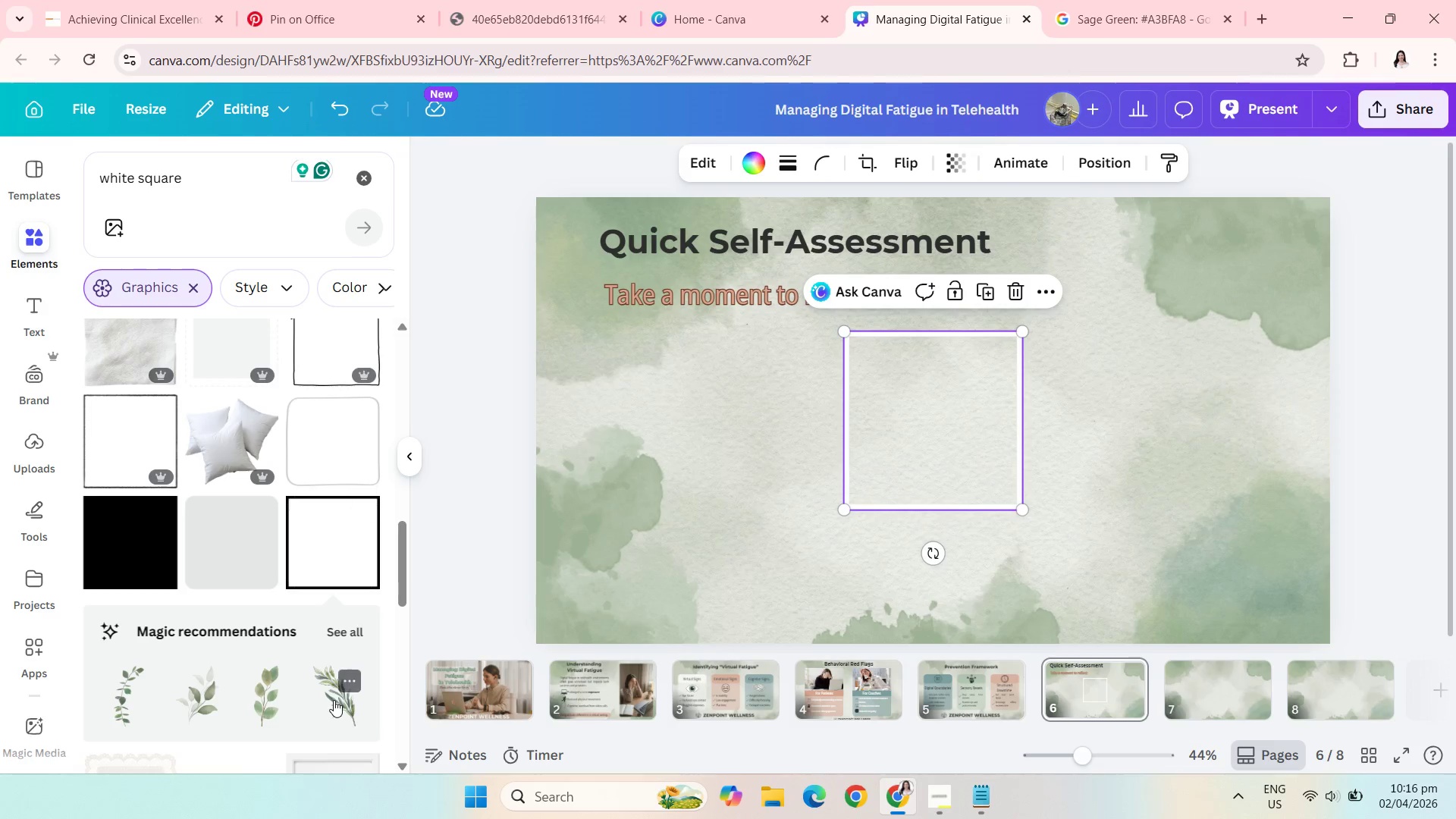 
key(Backspace)
 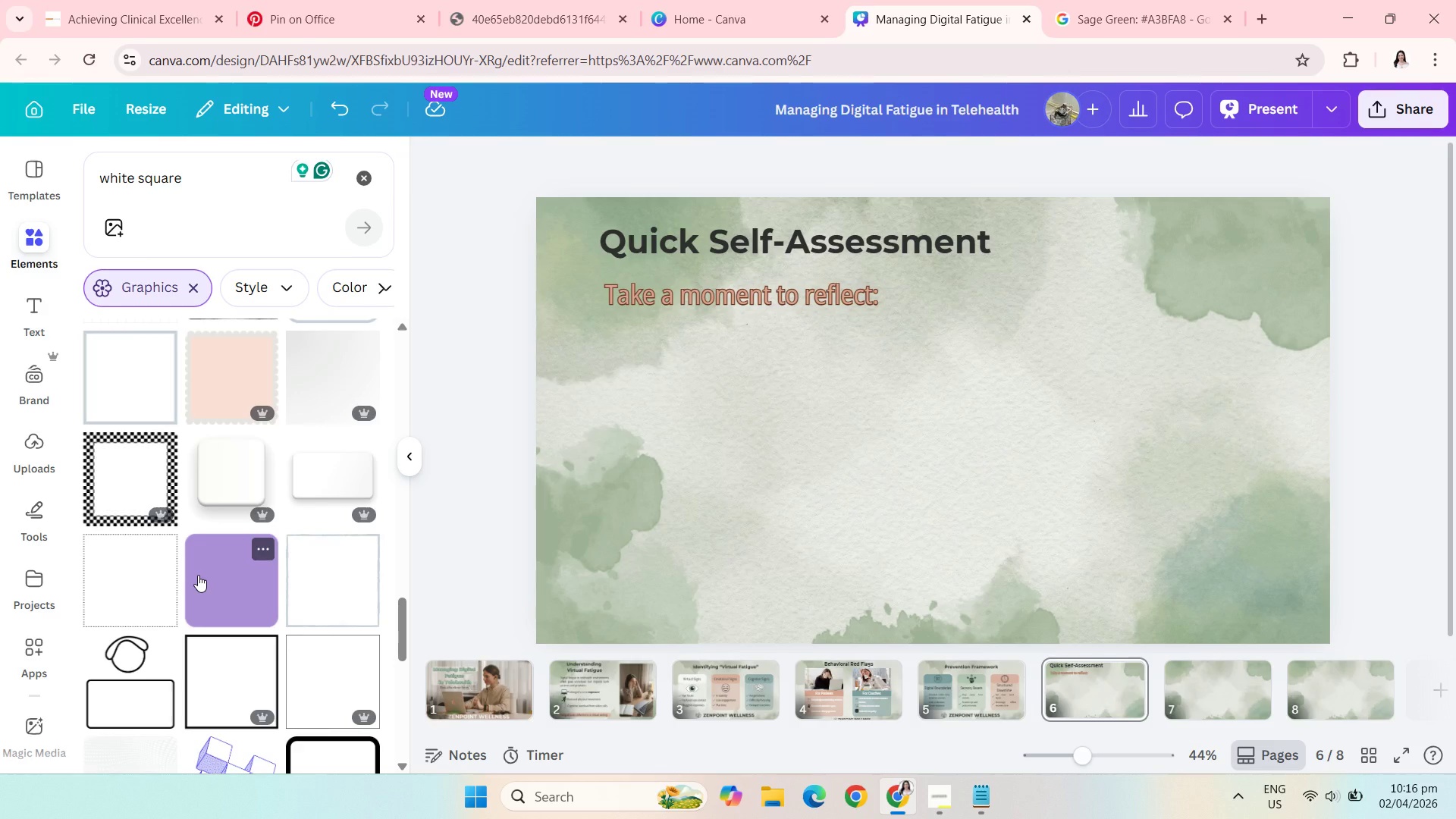 
wait(7.38)
 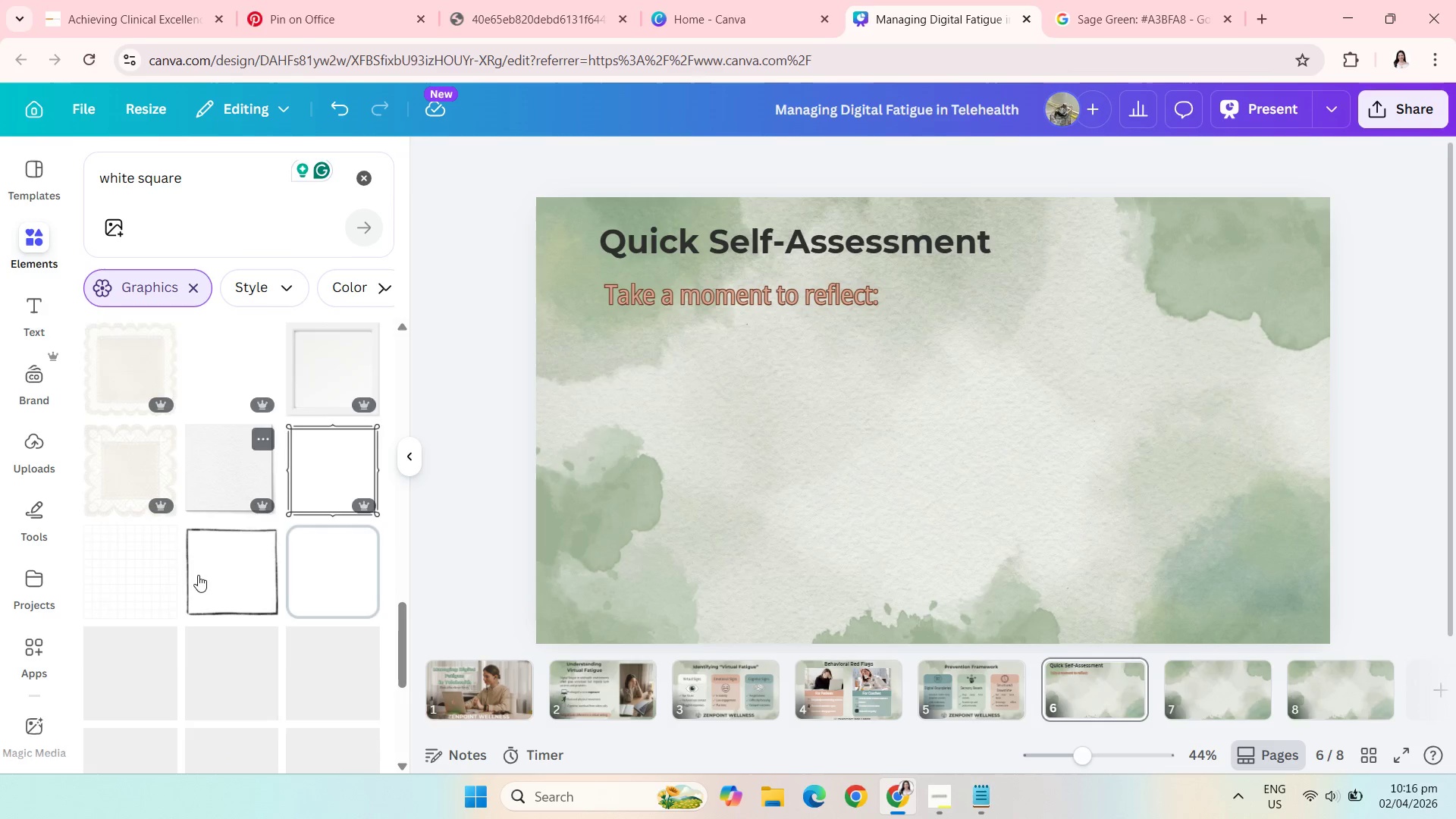 
left_click([218, 548])
 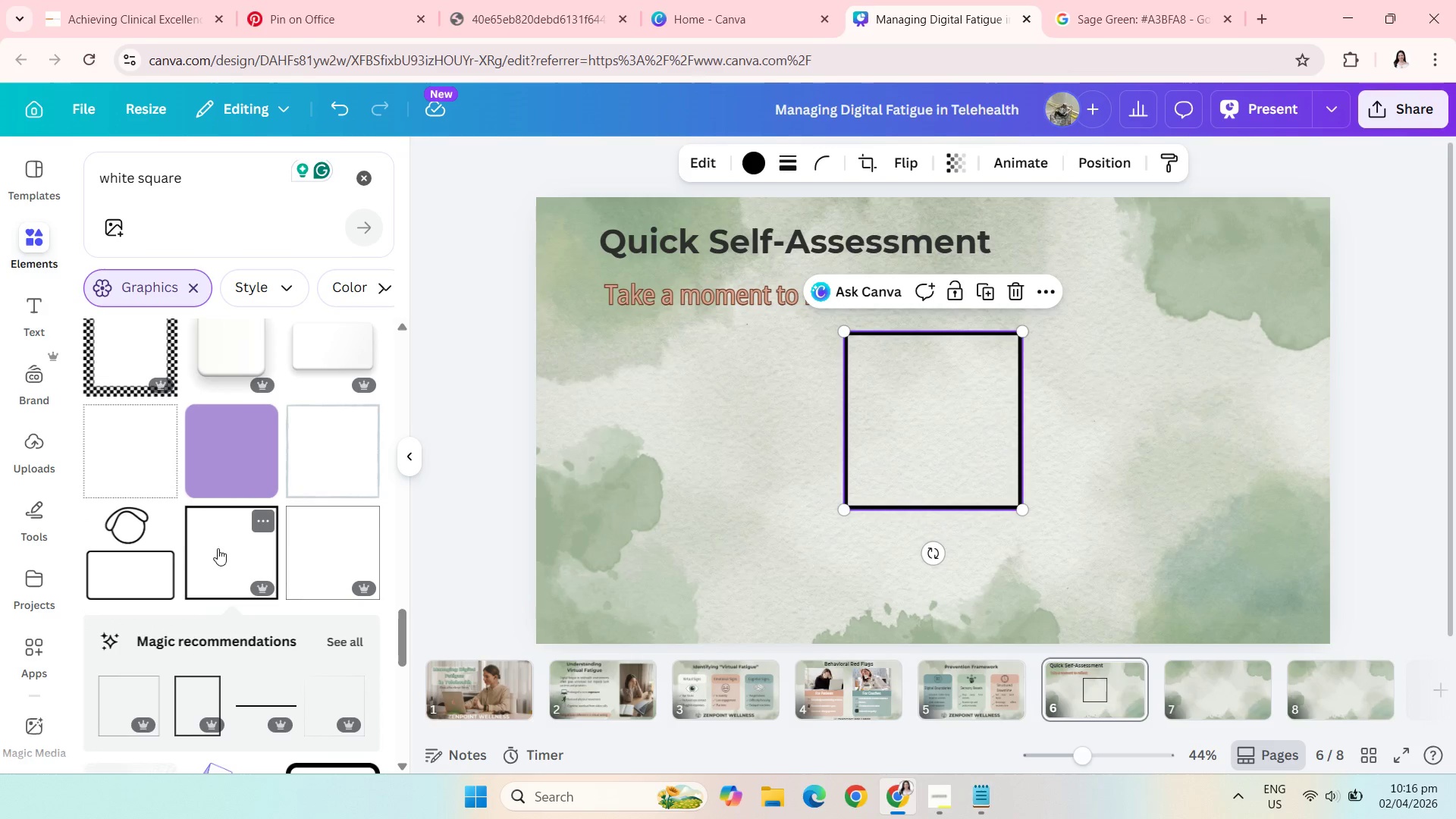 
left_click([124, 713])
 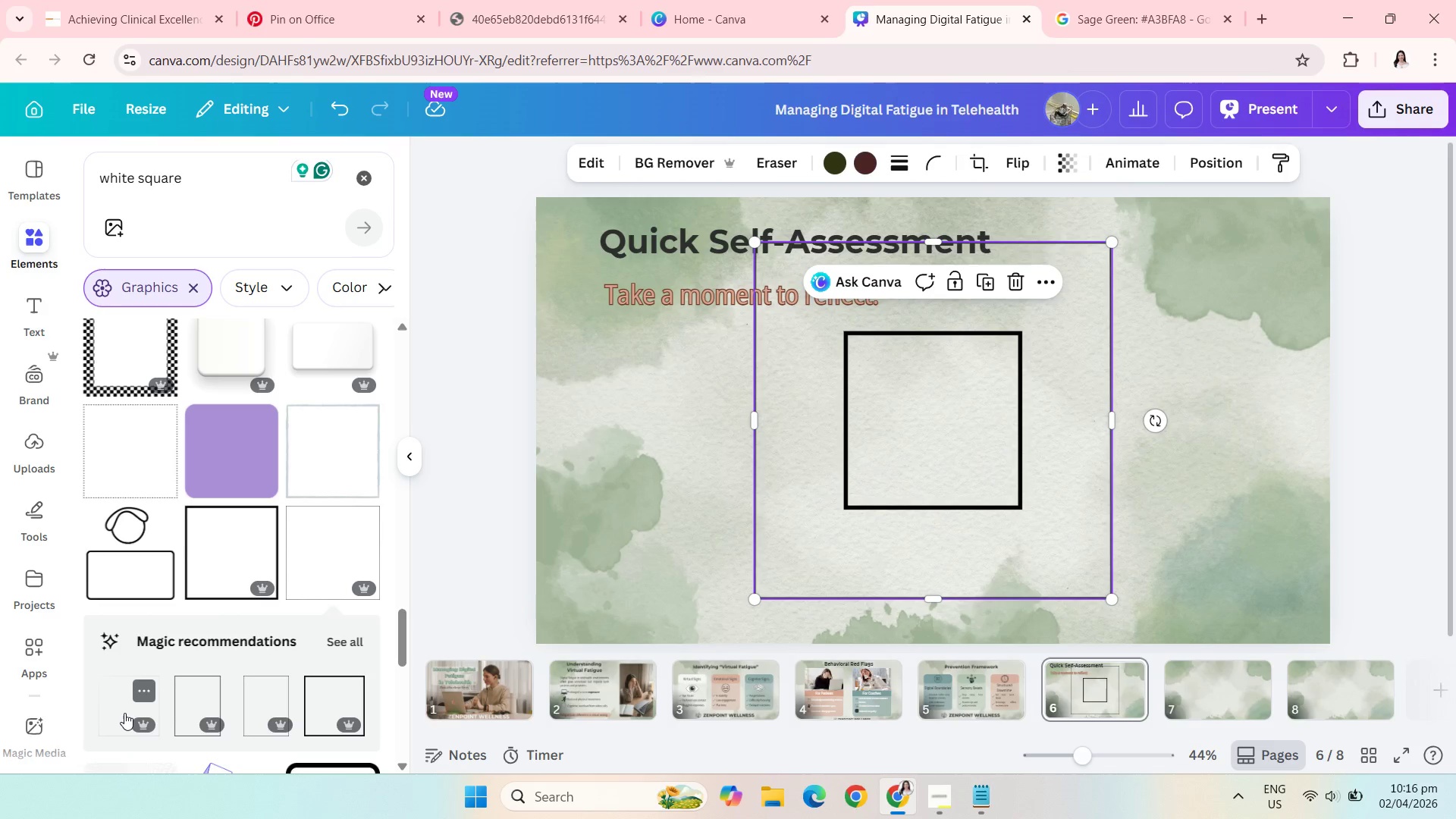 
key(Backspace)
 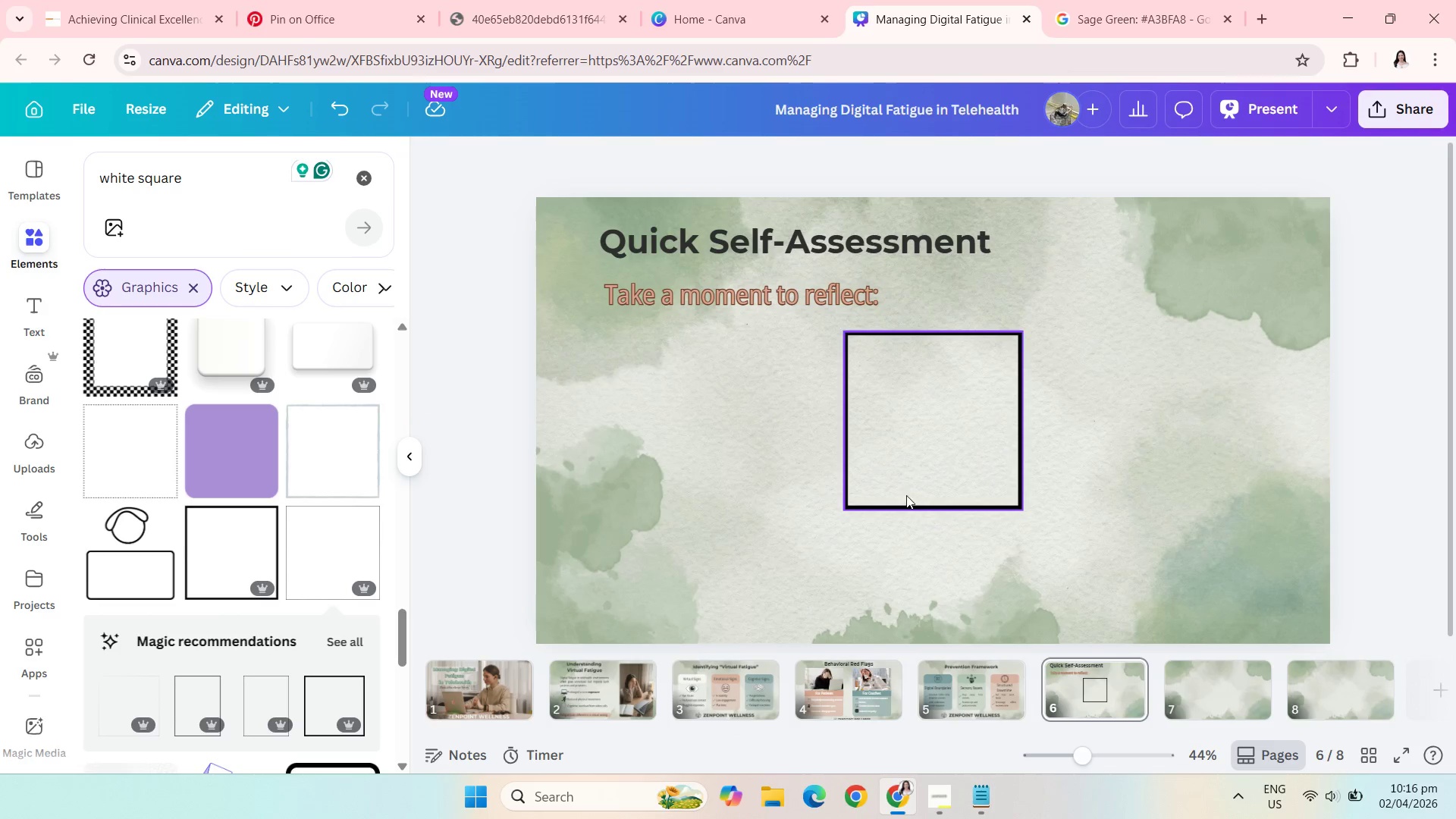 
left_click([912, 497])
 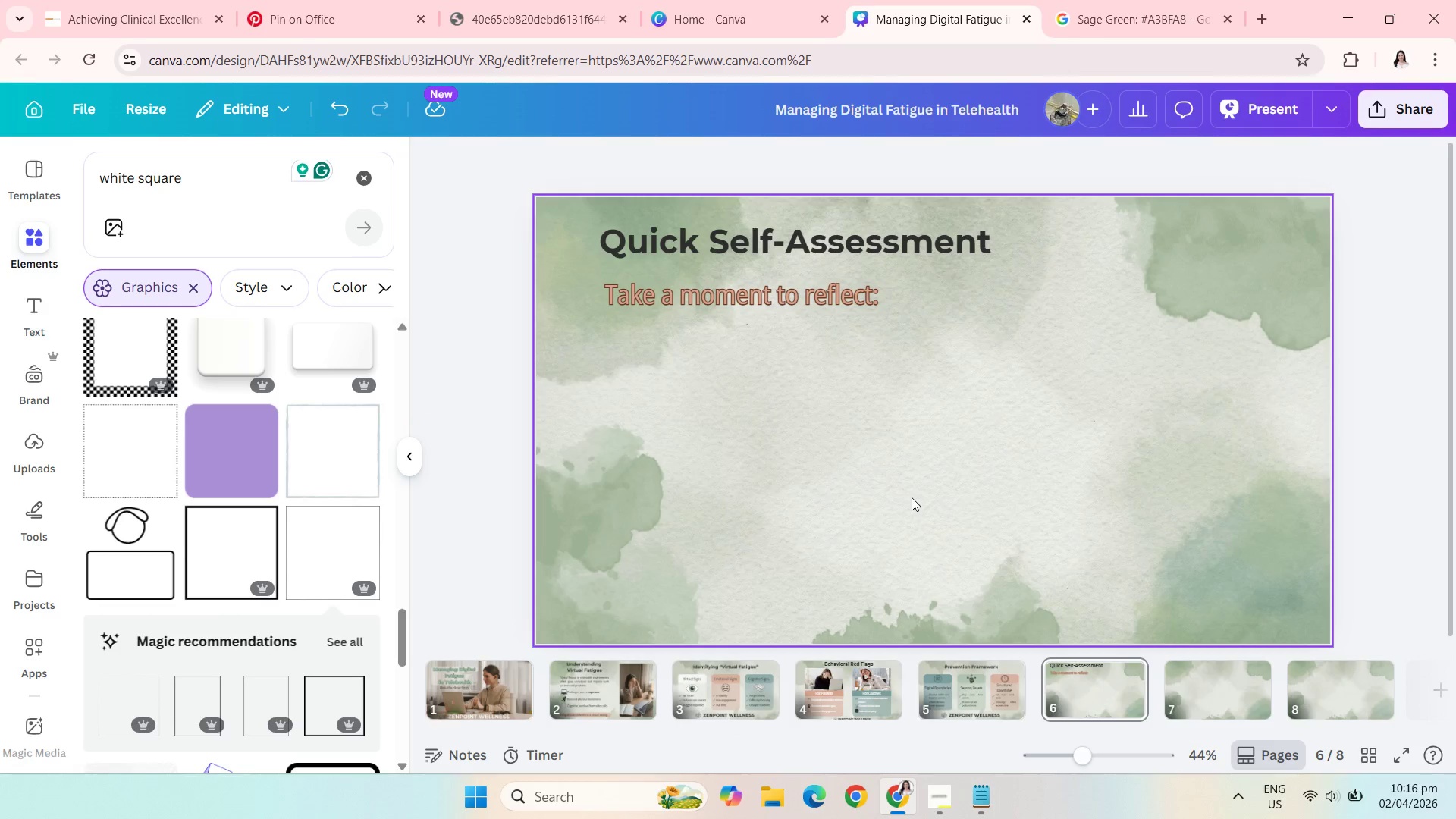 
key(Backspace)
 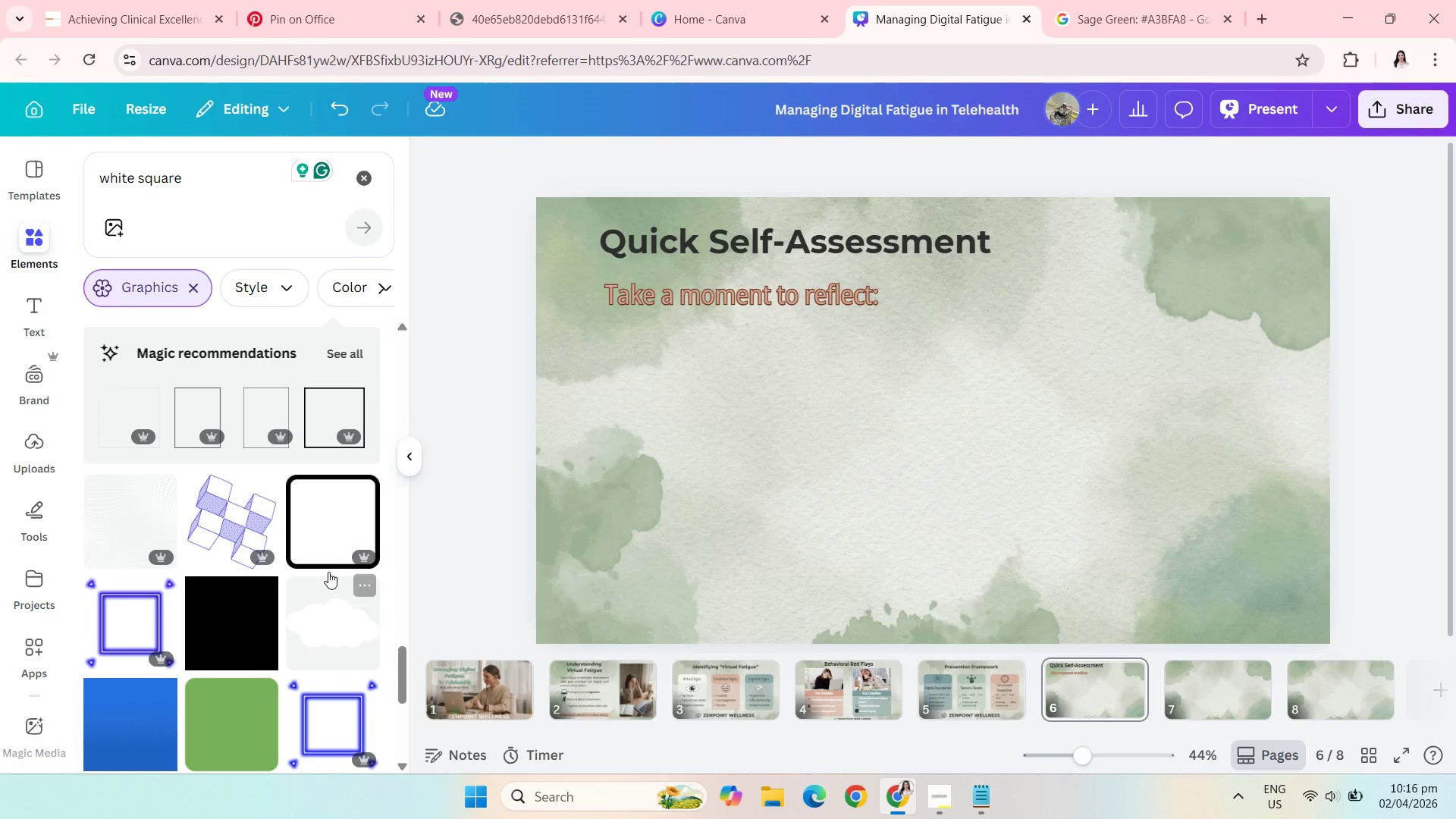 
left_click([338, 505])
 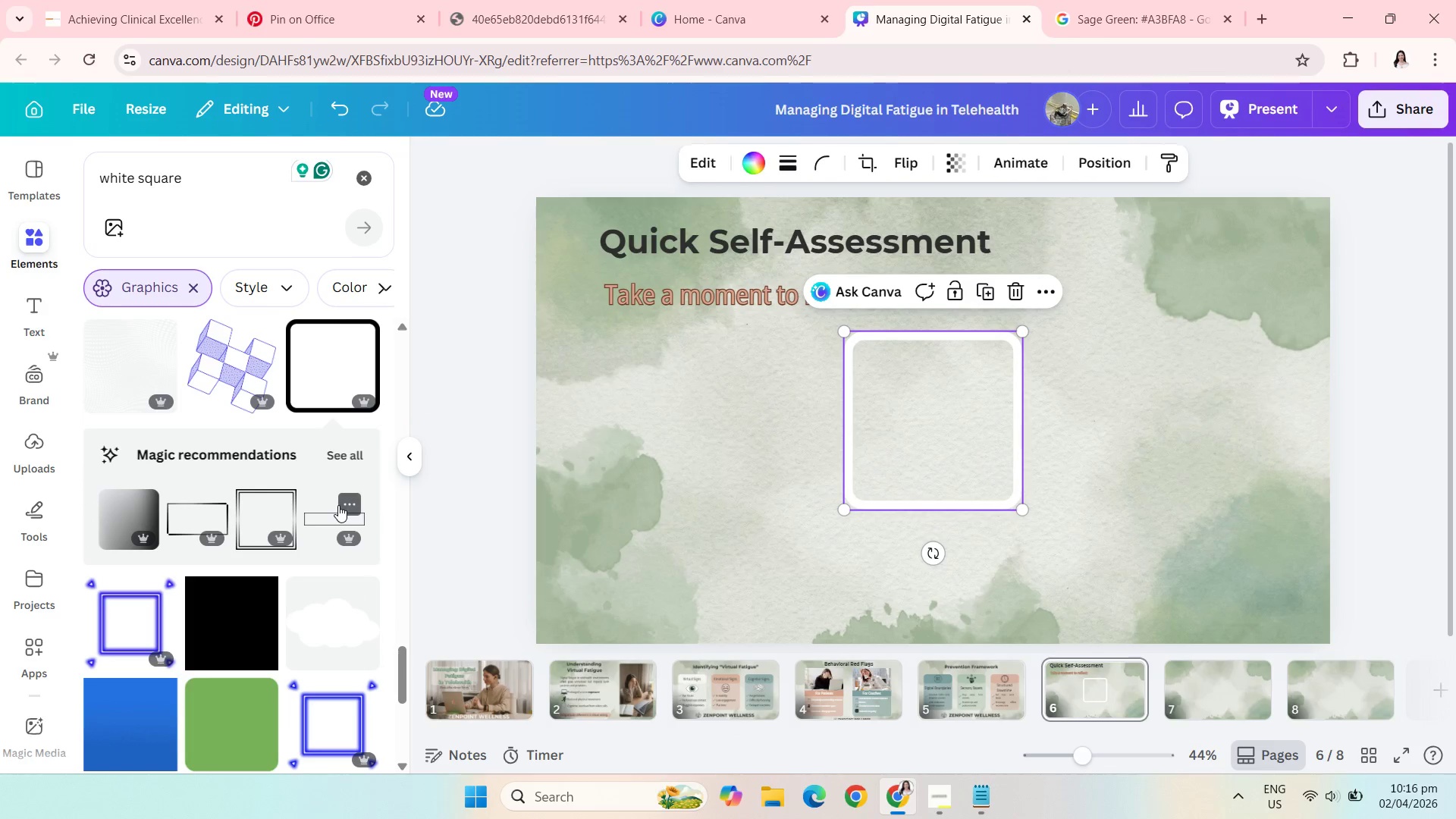 
key(Backspace)
 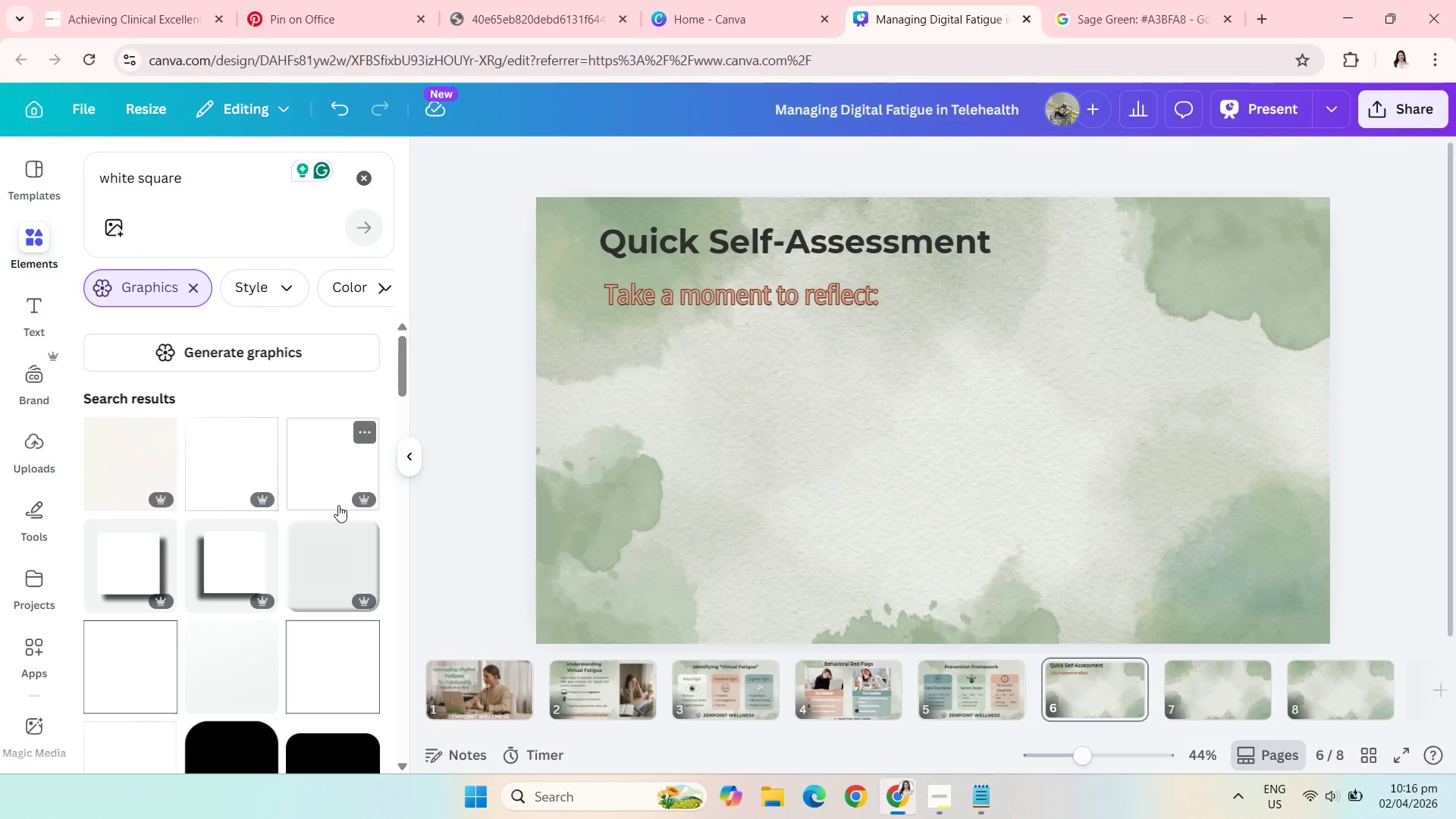 
wait(5.84)
 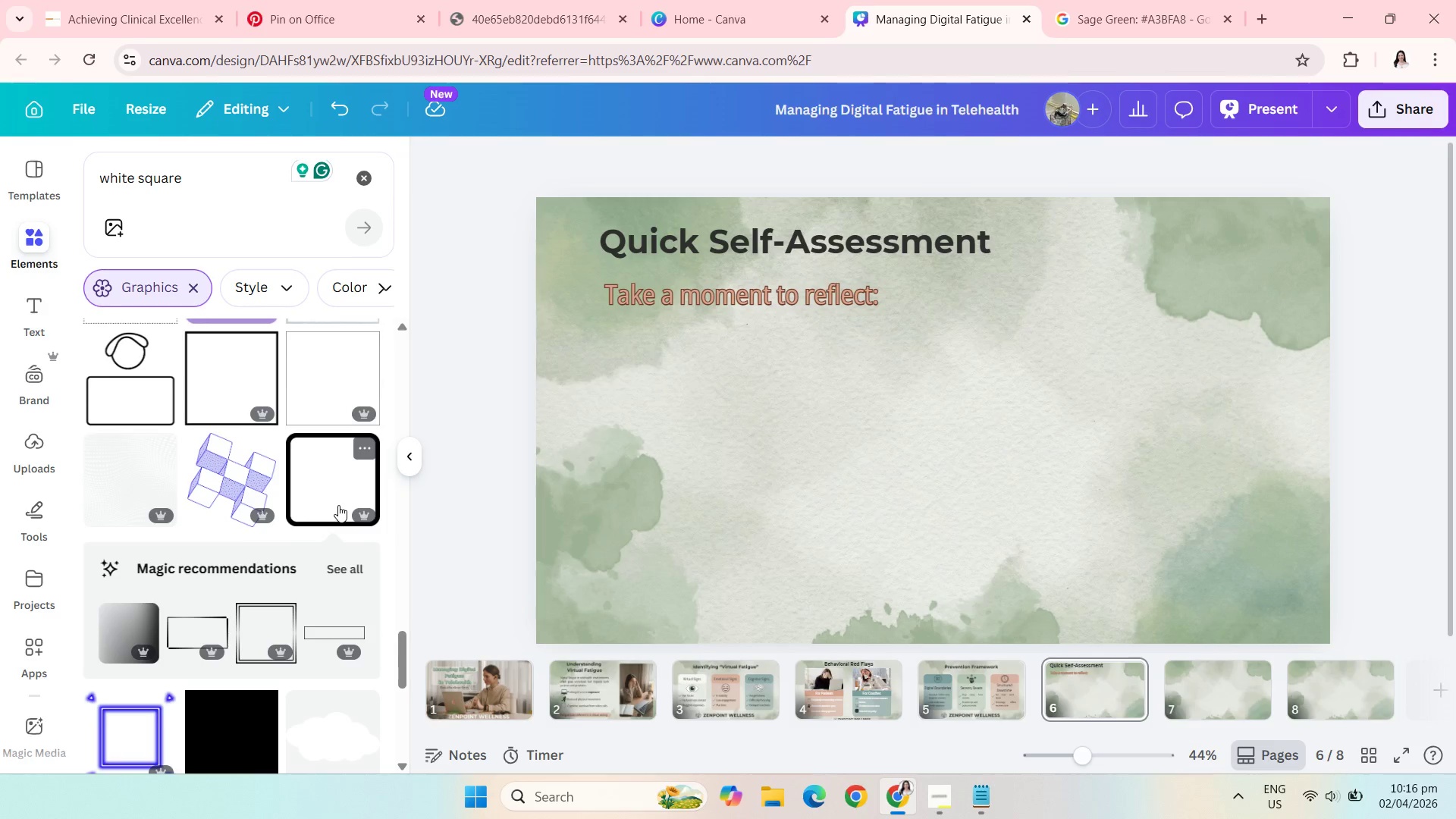 
left_click([196, 180])
 